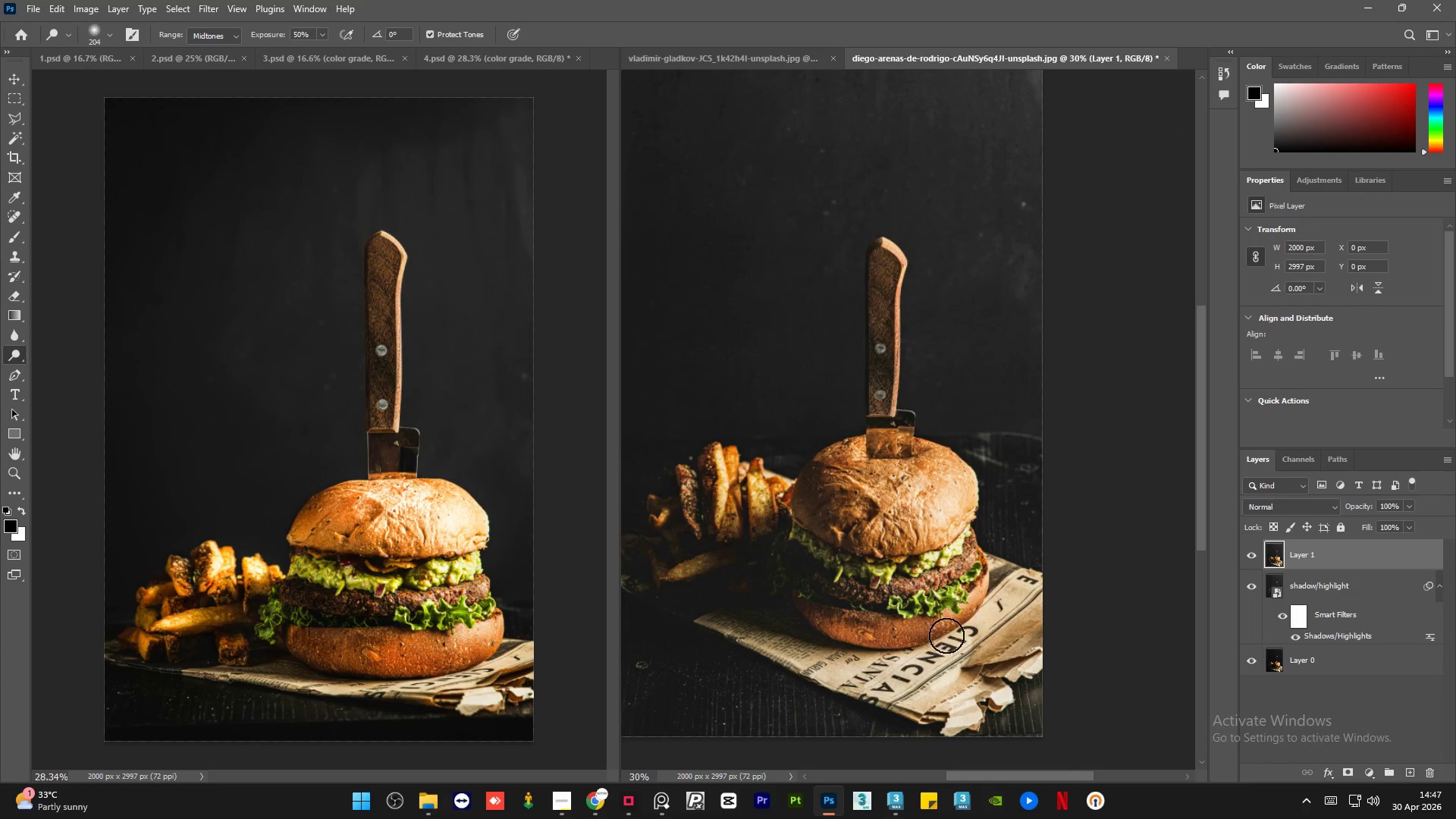 
left_click_drag(start_coordinate=[941, 664], to_coordinate=[900, 573])
 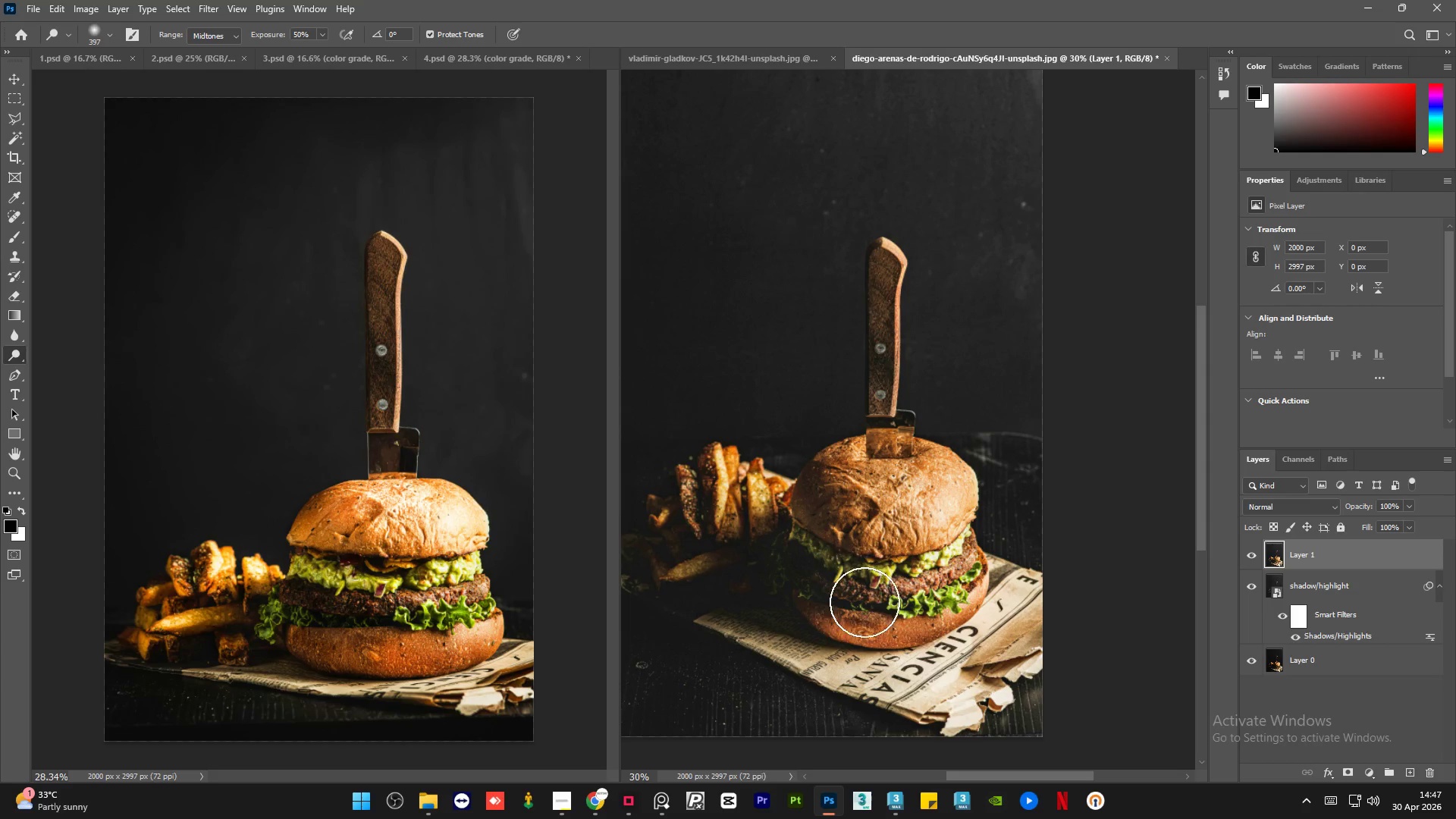 
left_click_drag(start_coordinate=[893, 618], to_coordinate=[861, 576])
 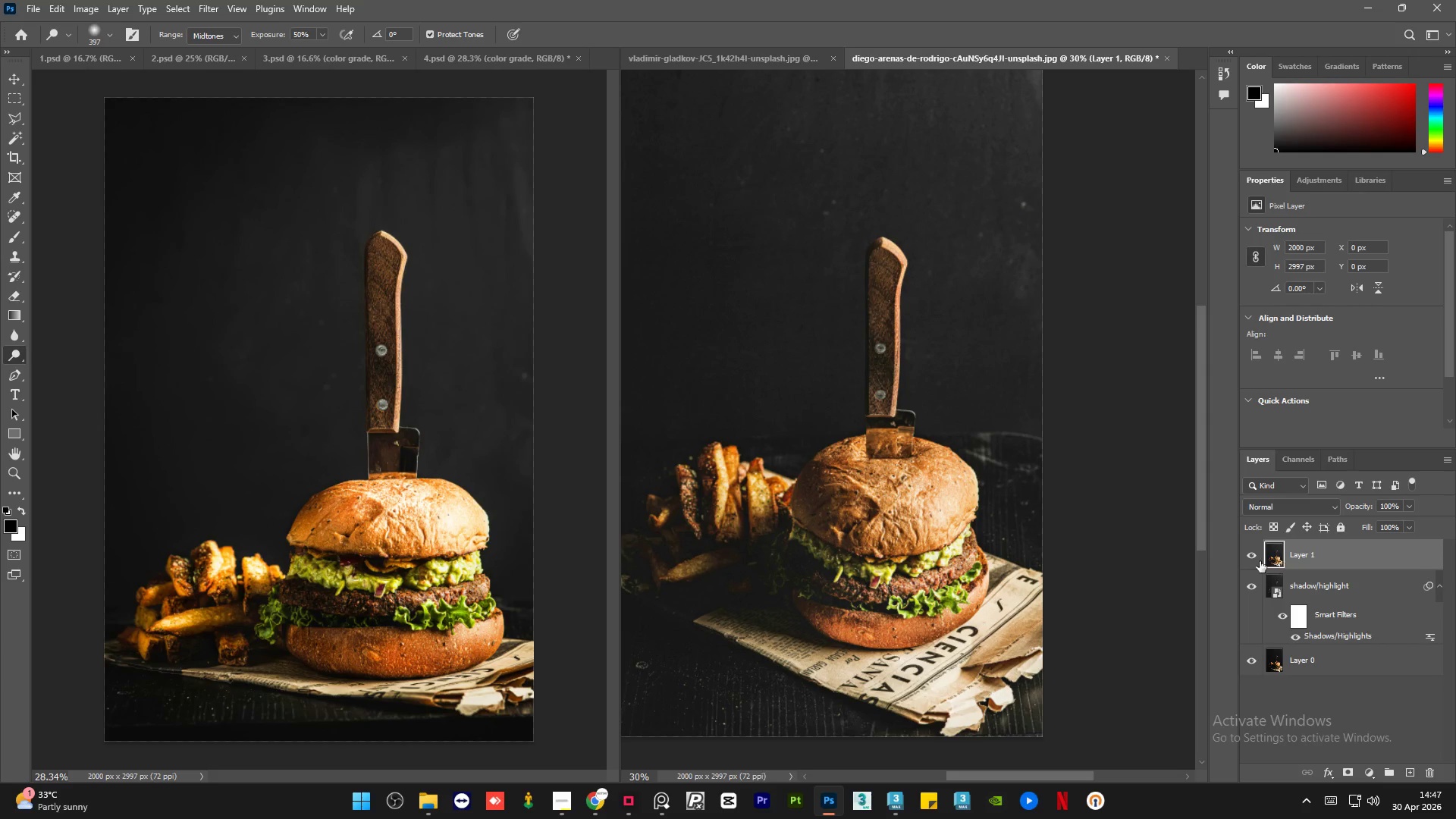 
left_click([1248, 555])
 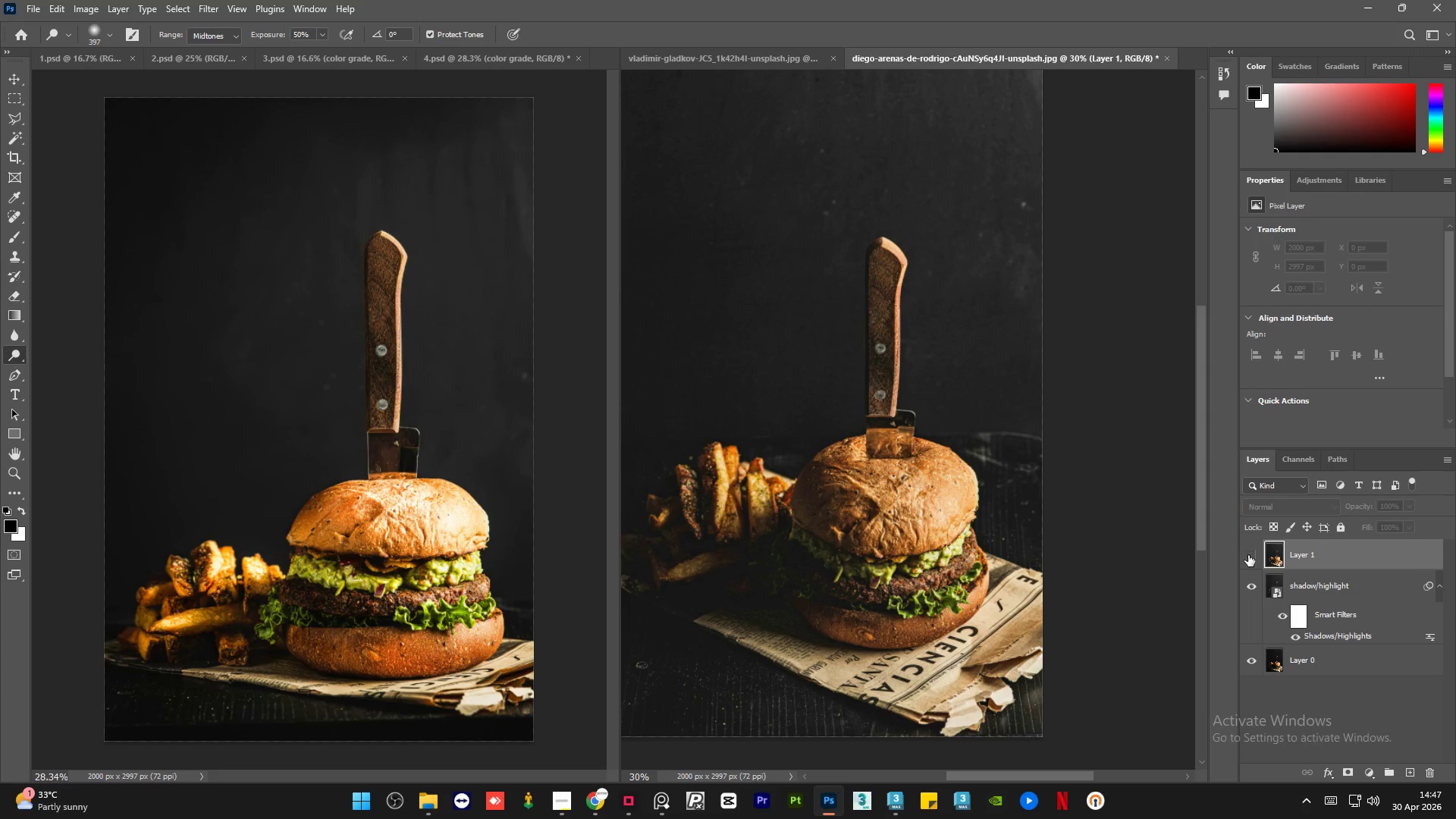 
left_click([1248, 555])
 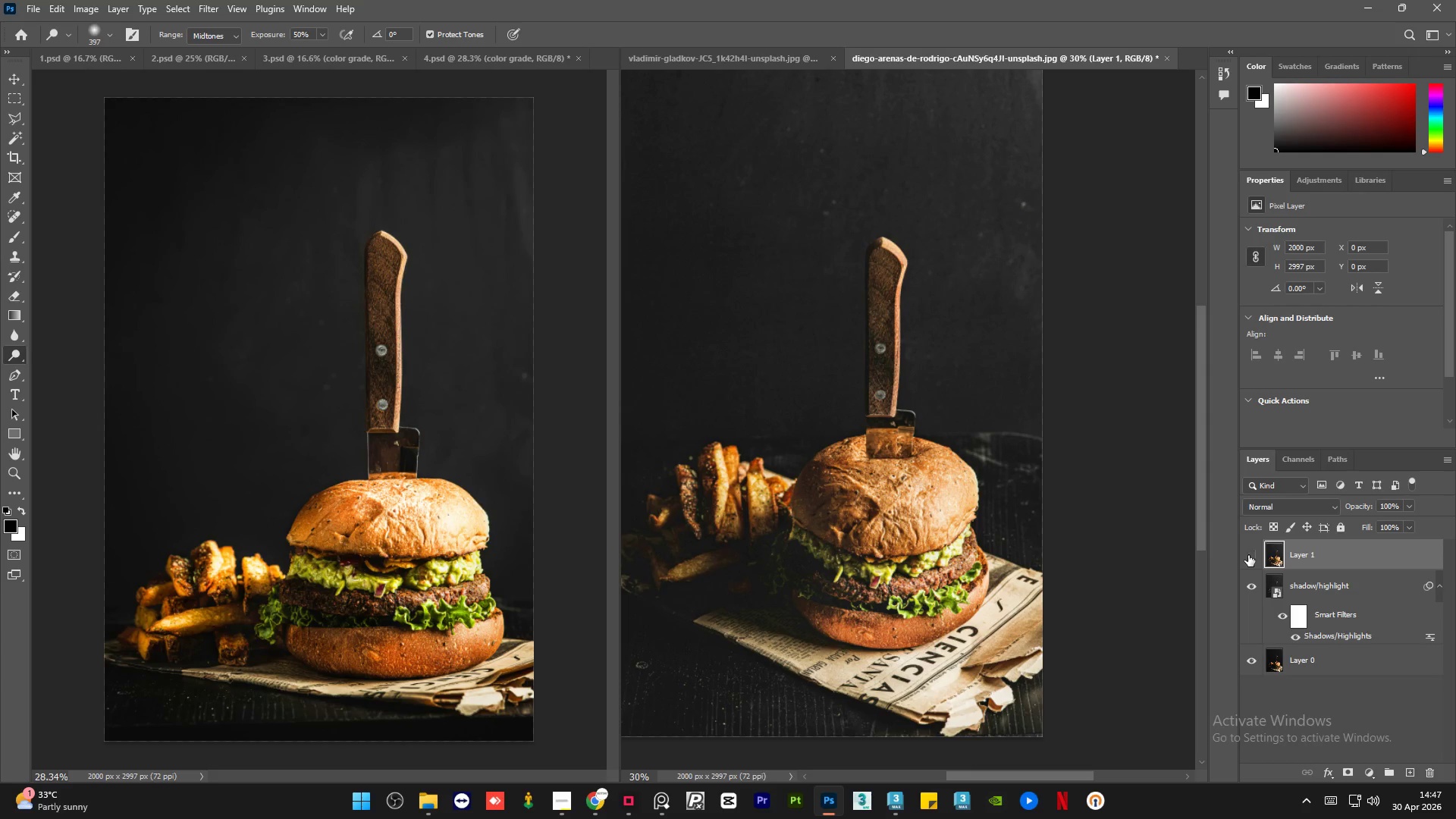 
double_click([1248, 555])
 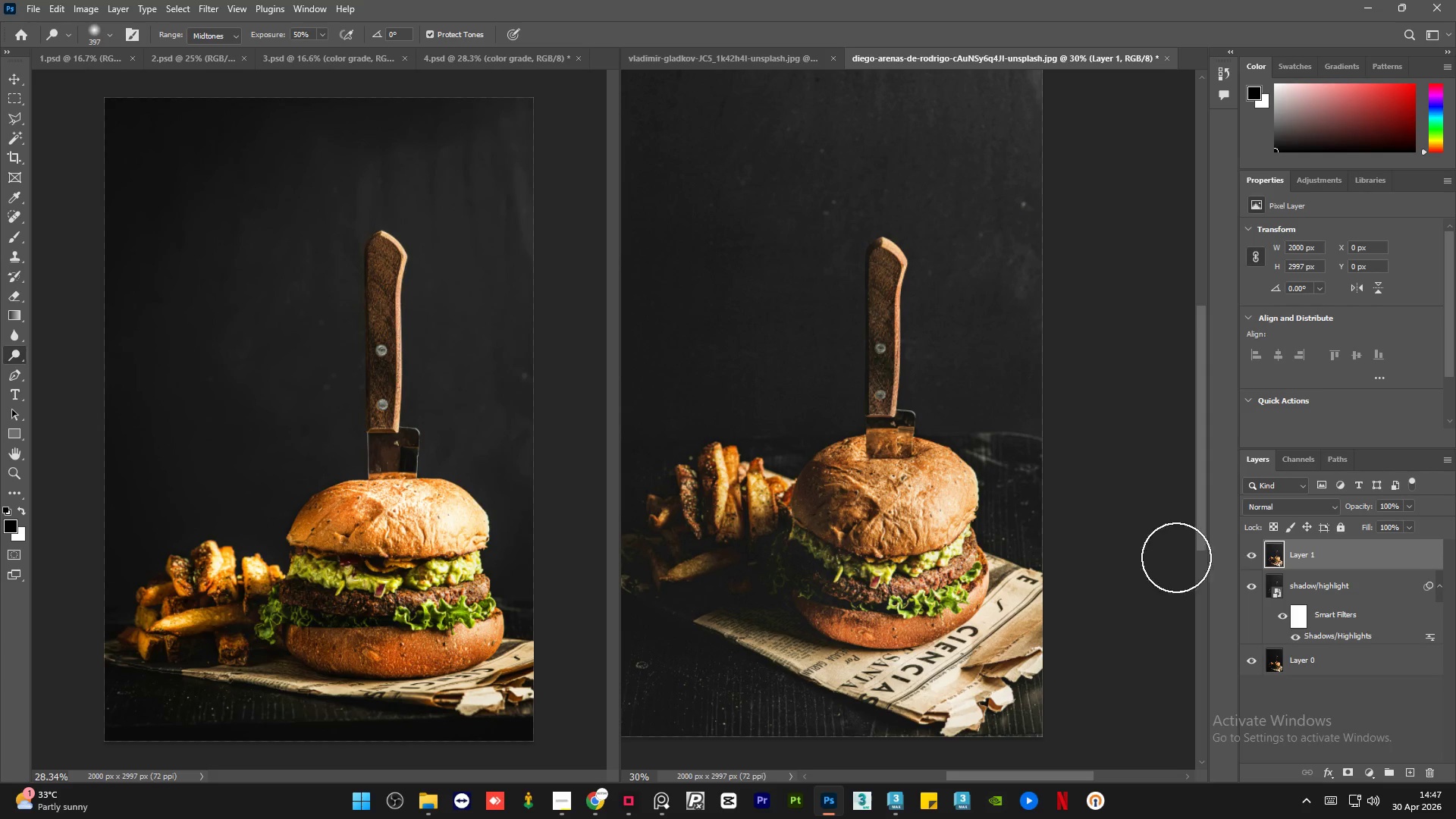 
hold_key(key=AltLeft, duration=0.48)
scroll: coordinate [817, 594], scroll_direction: down, amount: 1.0
 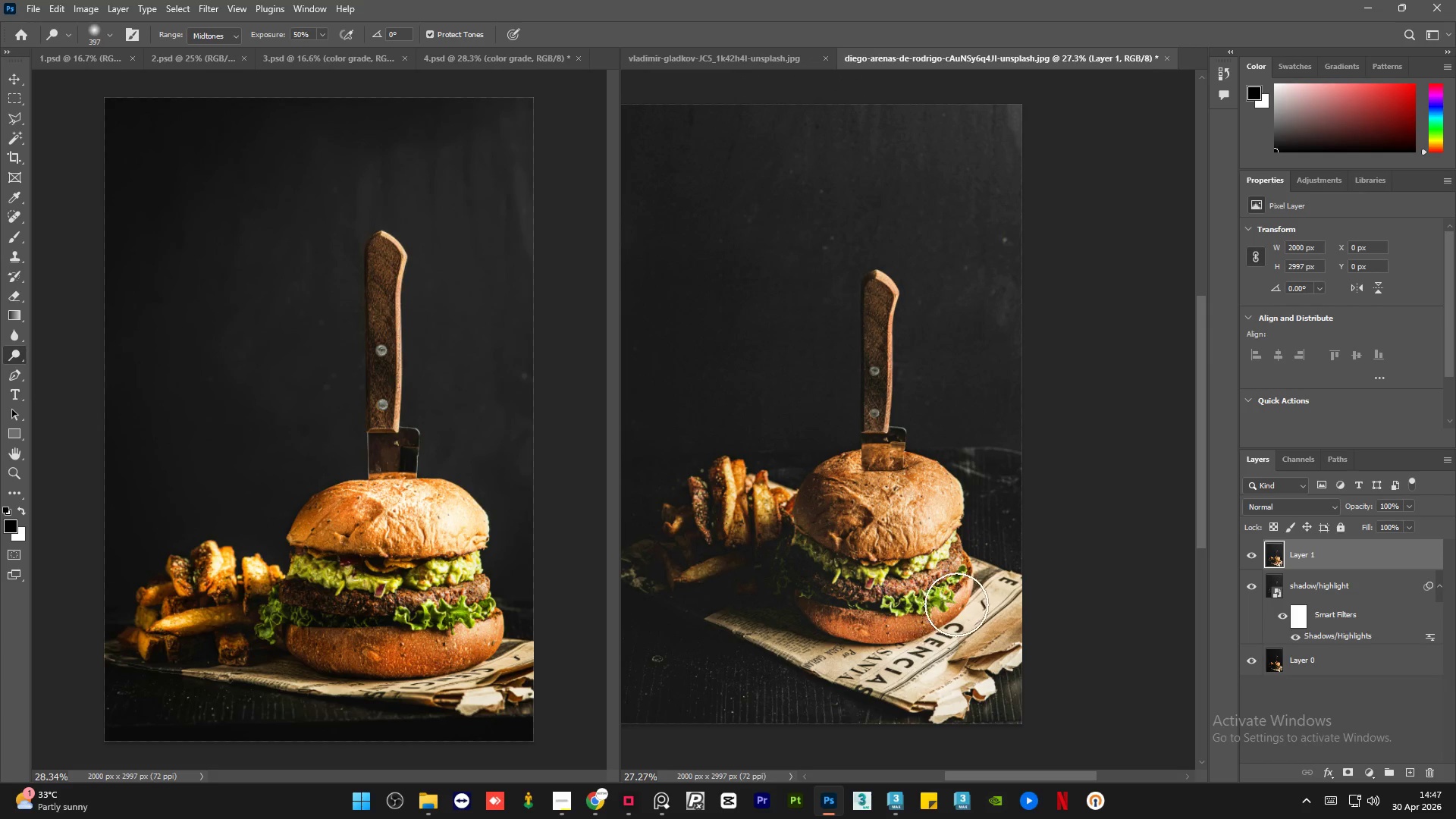 
hold_key(key=AltLeft, duration=0.59)
scroll: coordinate [857, 560], scroll_direction: up, amount: 2.0
 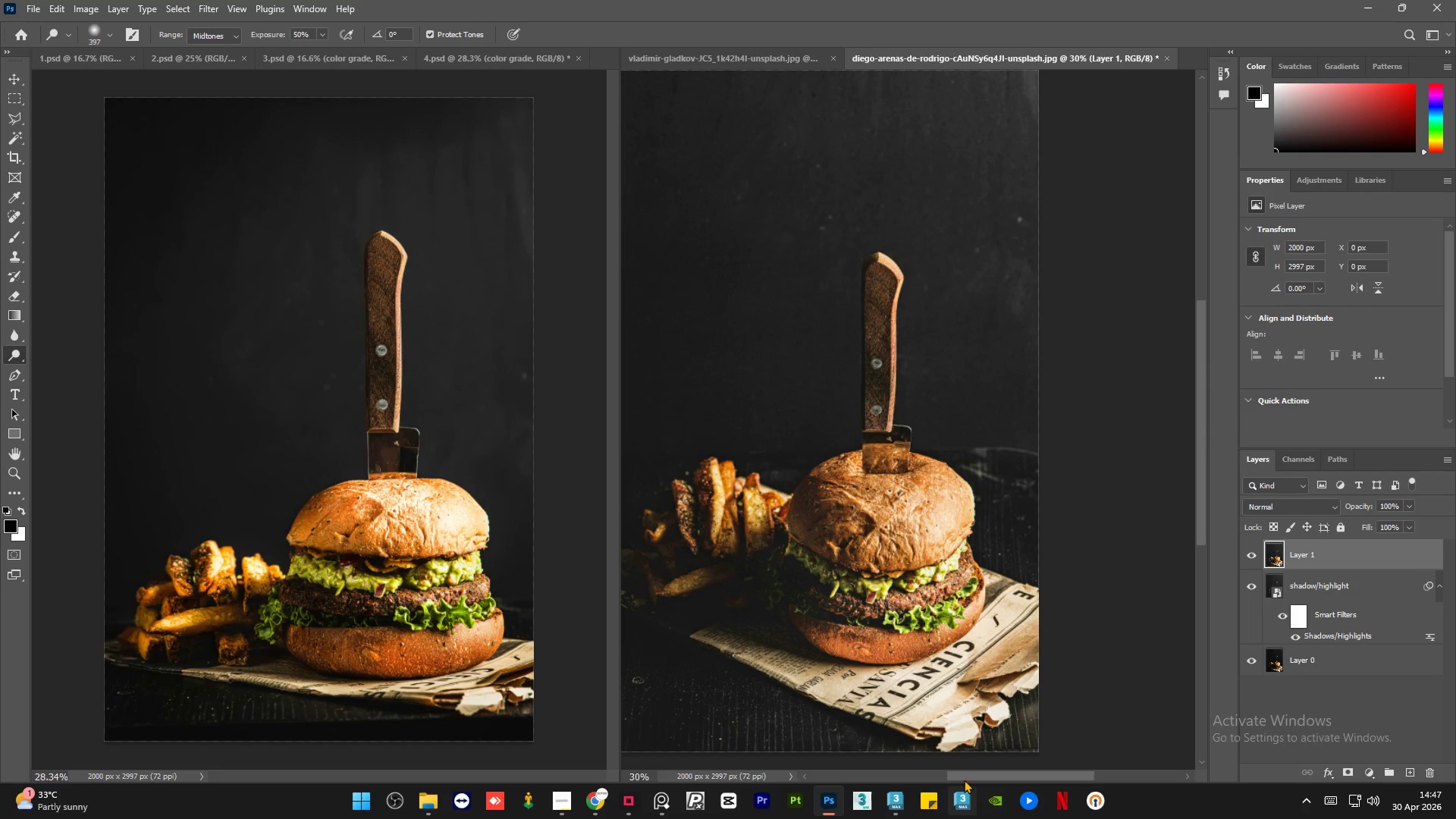 
left_click_drag(start_coordinate=[970, 777], to_coordinate=[950, 776])
 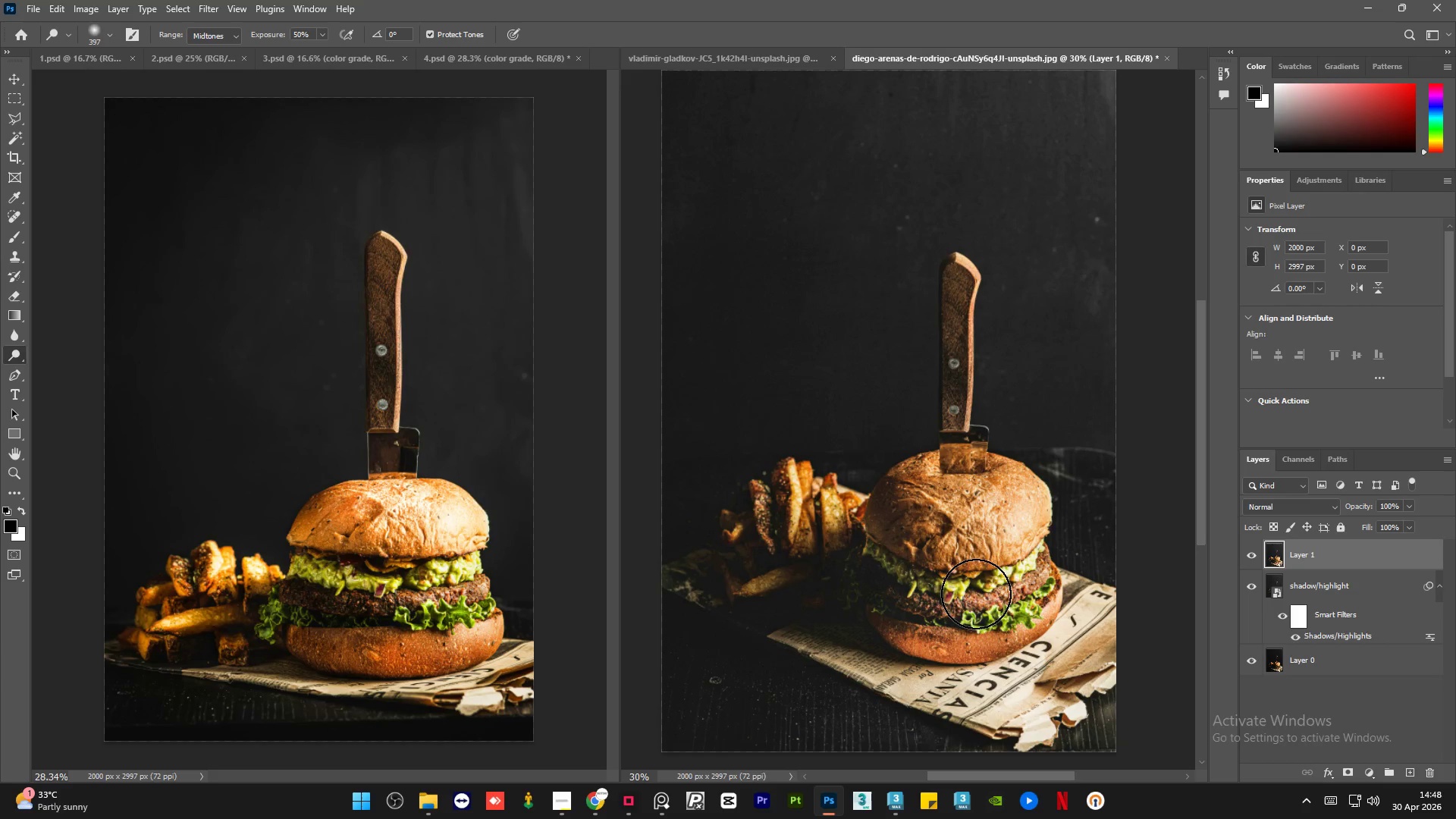 
hold_key(key=AltLeft, duration=0.39)
 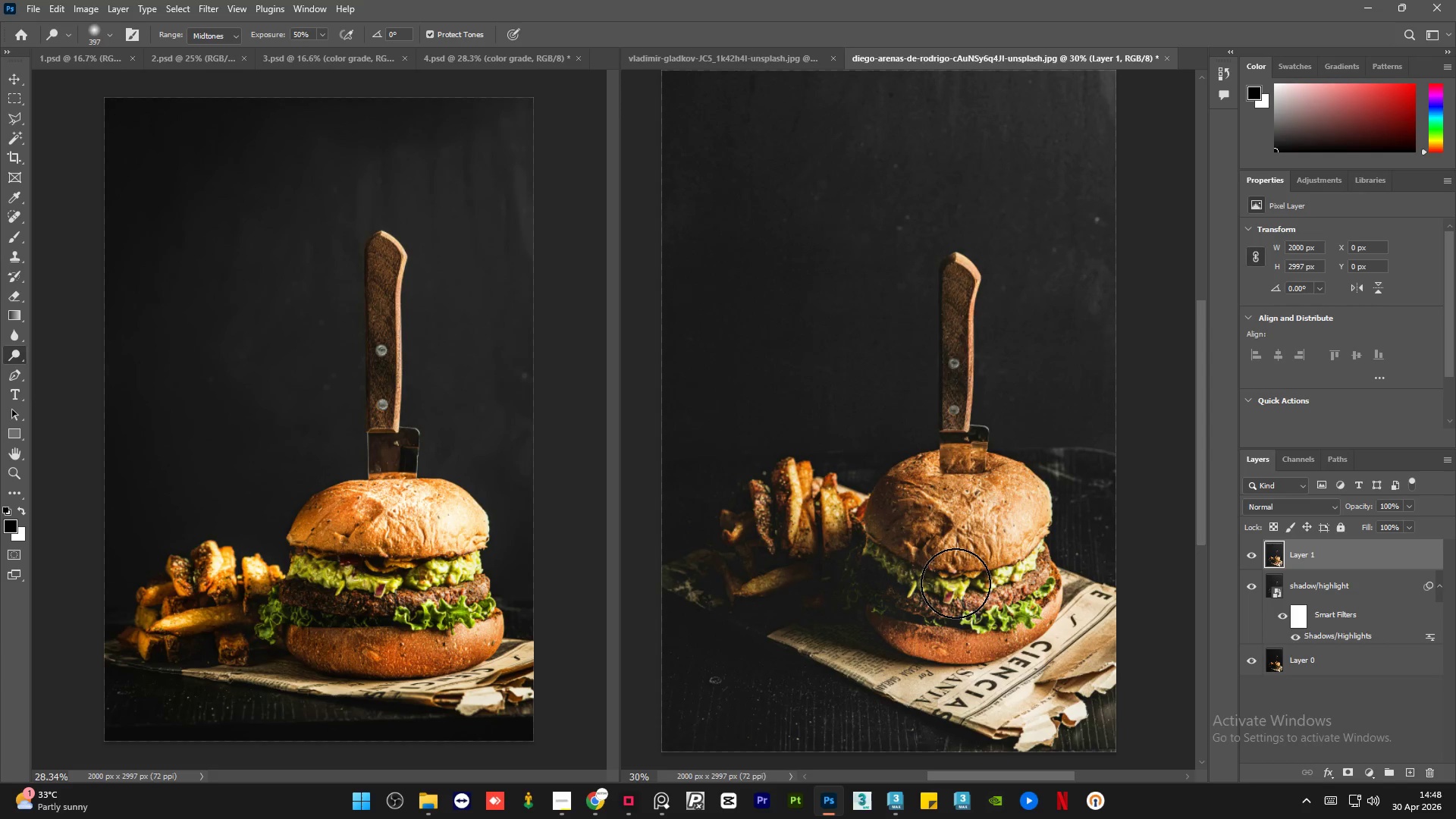 
hold_key(key=AltLeft, duration=0.44)
scroll: coordinate [956, 583], scroll_direction: down, amount: 1.0
 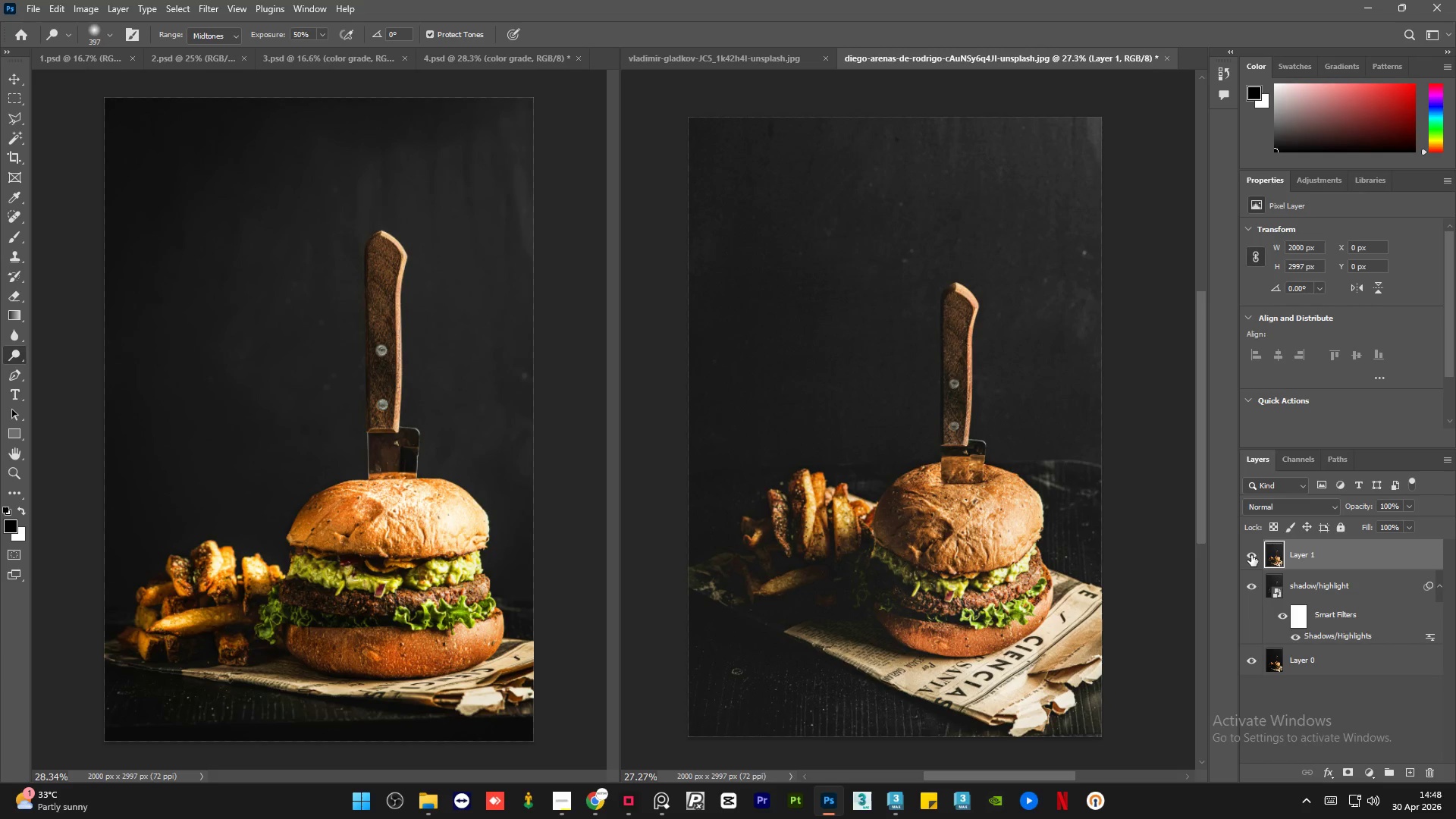 
hold_key(key=AltLeft, duration=2.98)
left_click([1247, 659])
 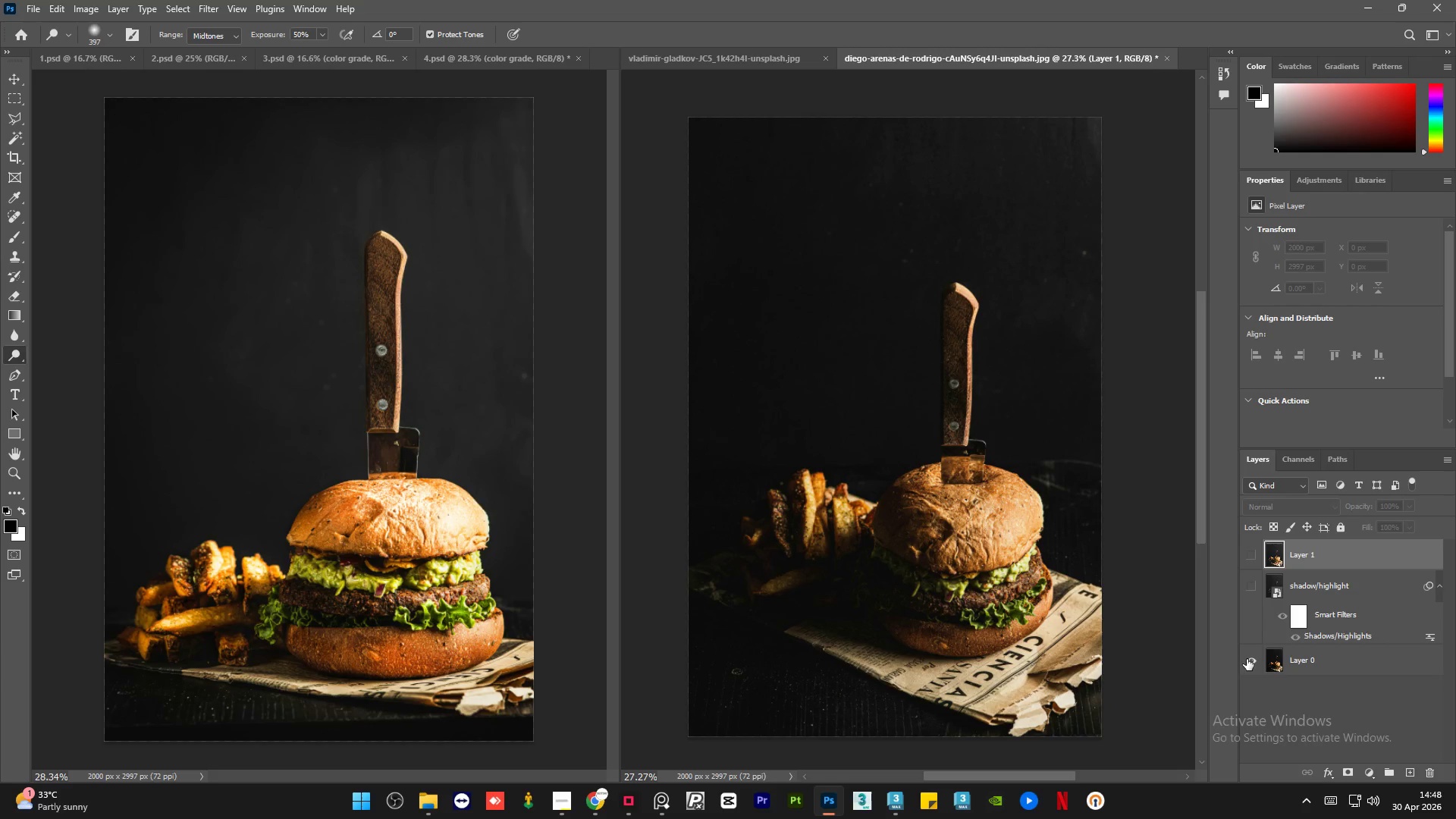 
left_click([1247, 659])
 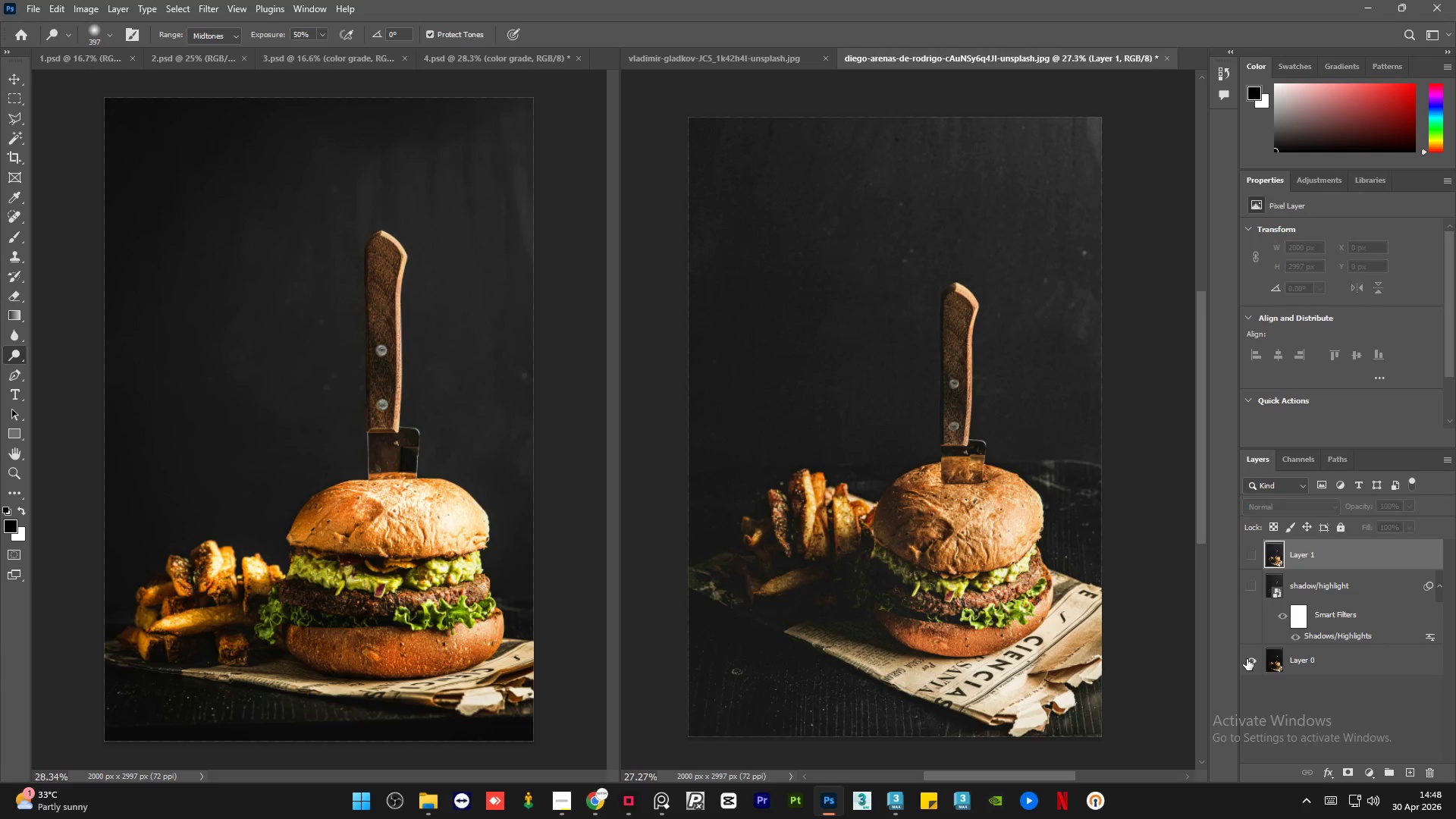 
double_click([1247, 659])
 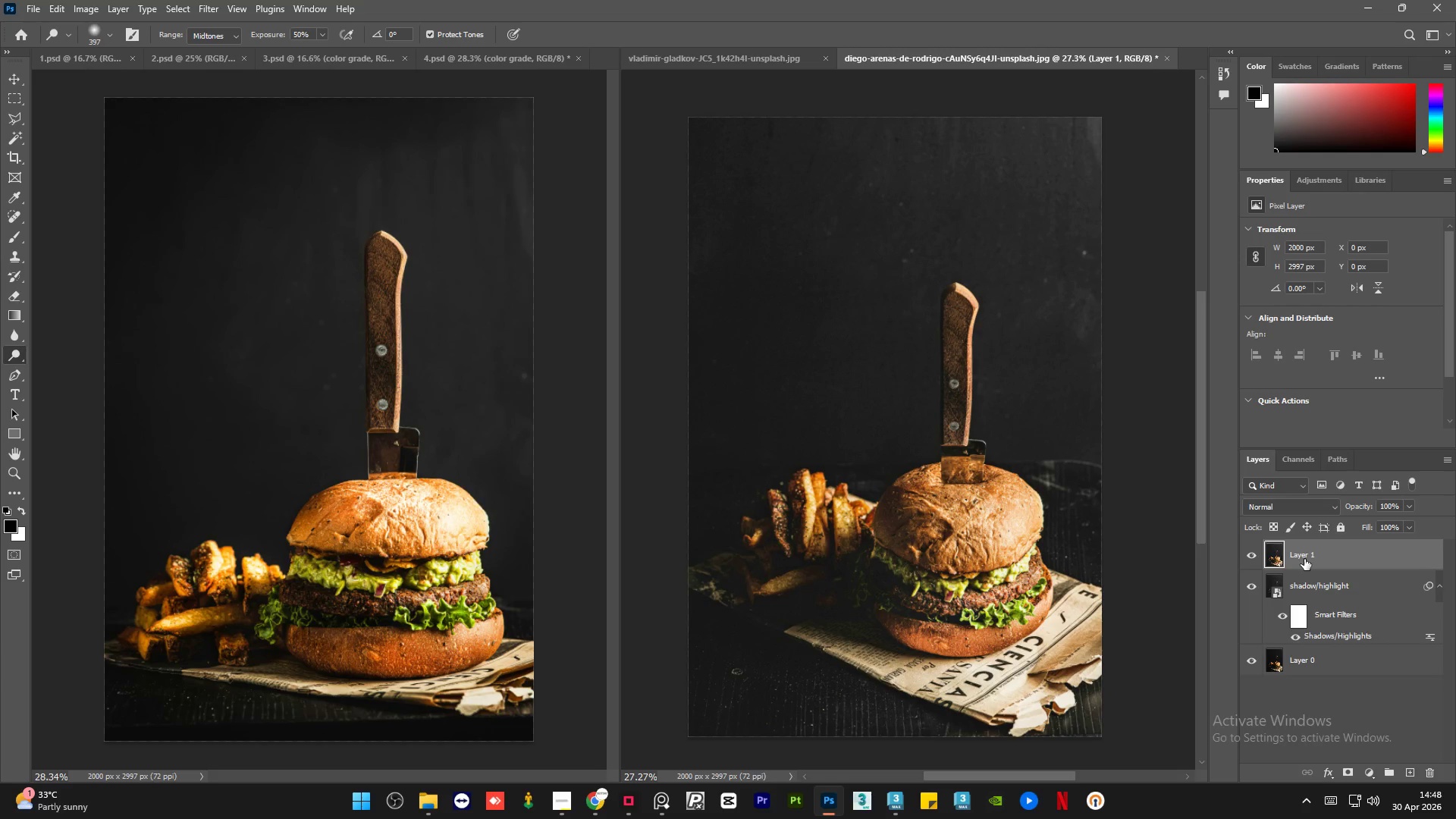 
double_click([1300, 553])
 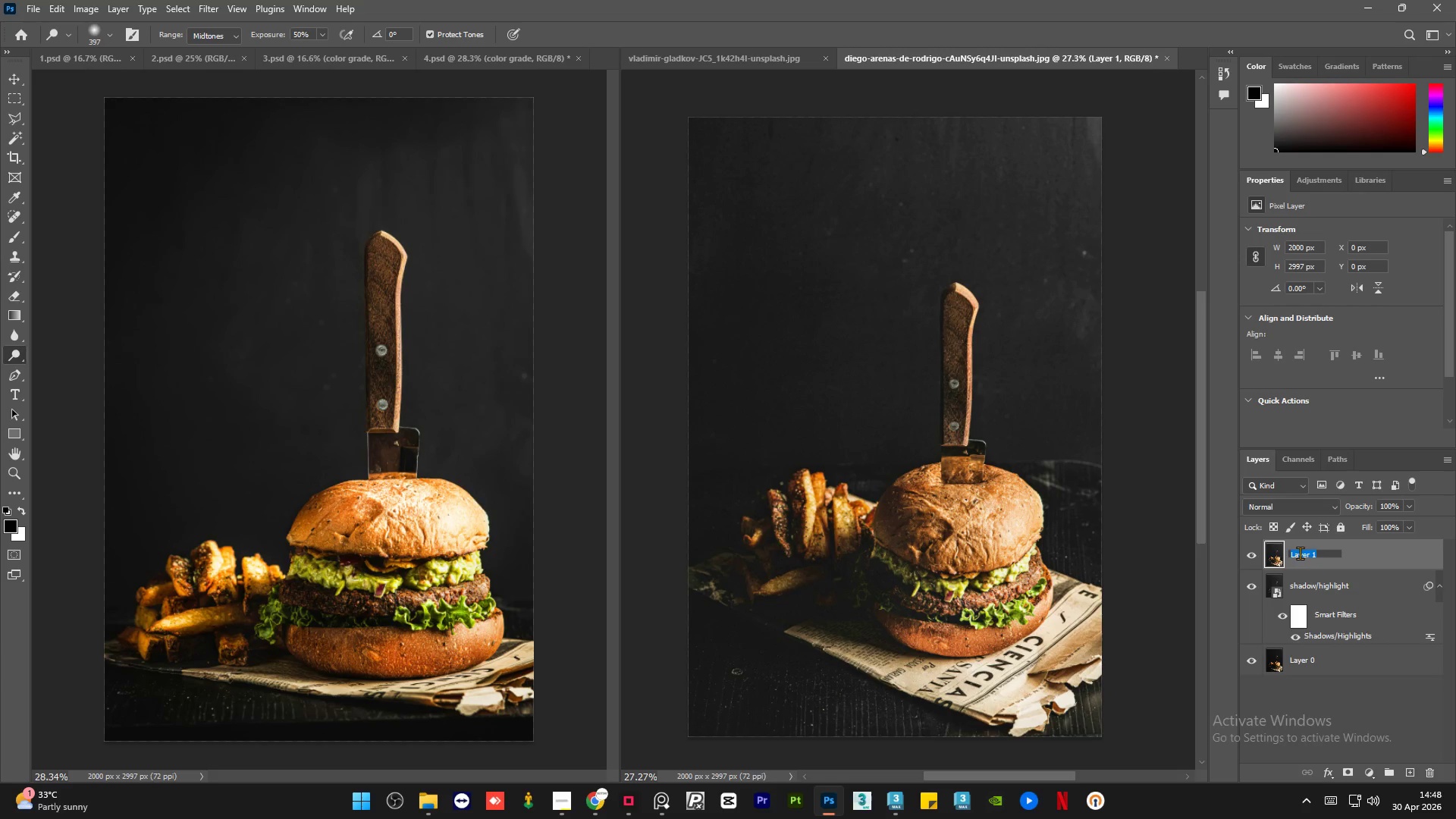 
type(dodge/burn)
 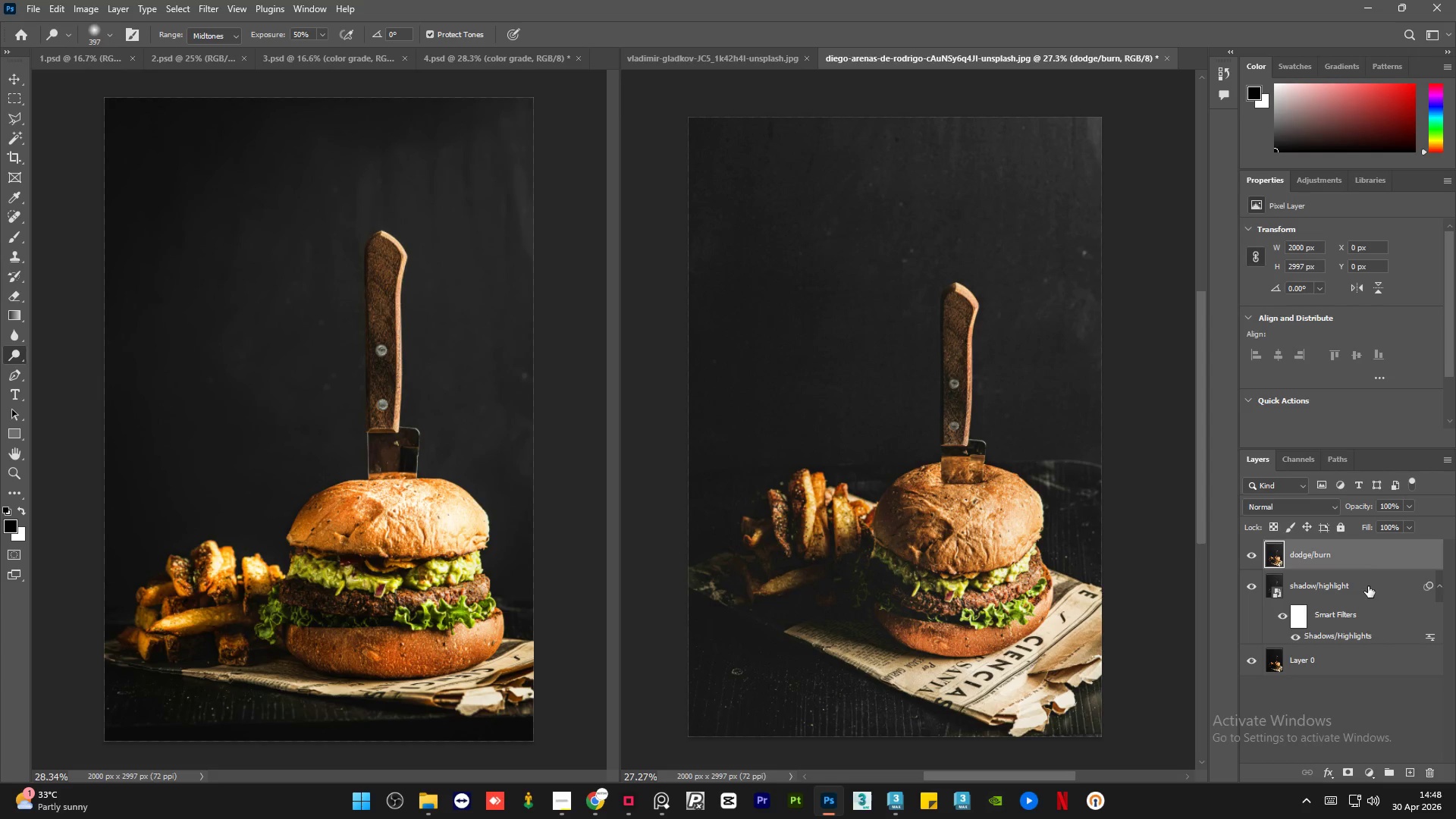 
double_click([1366, 560])
 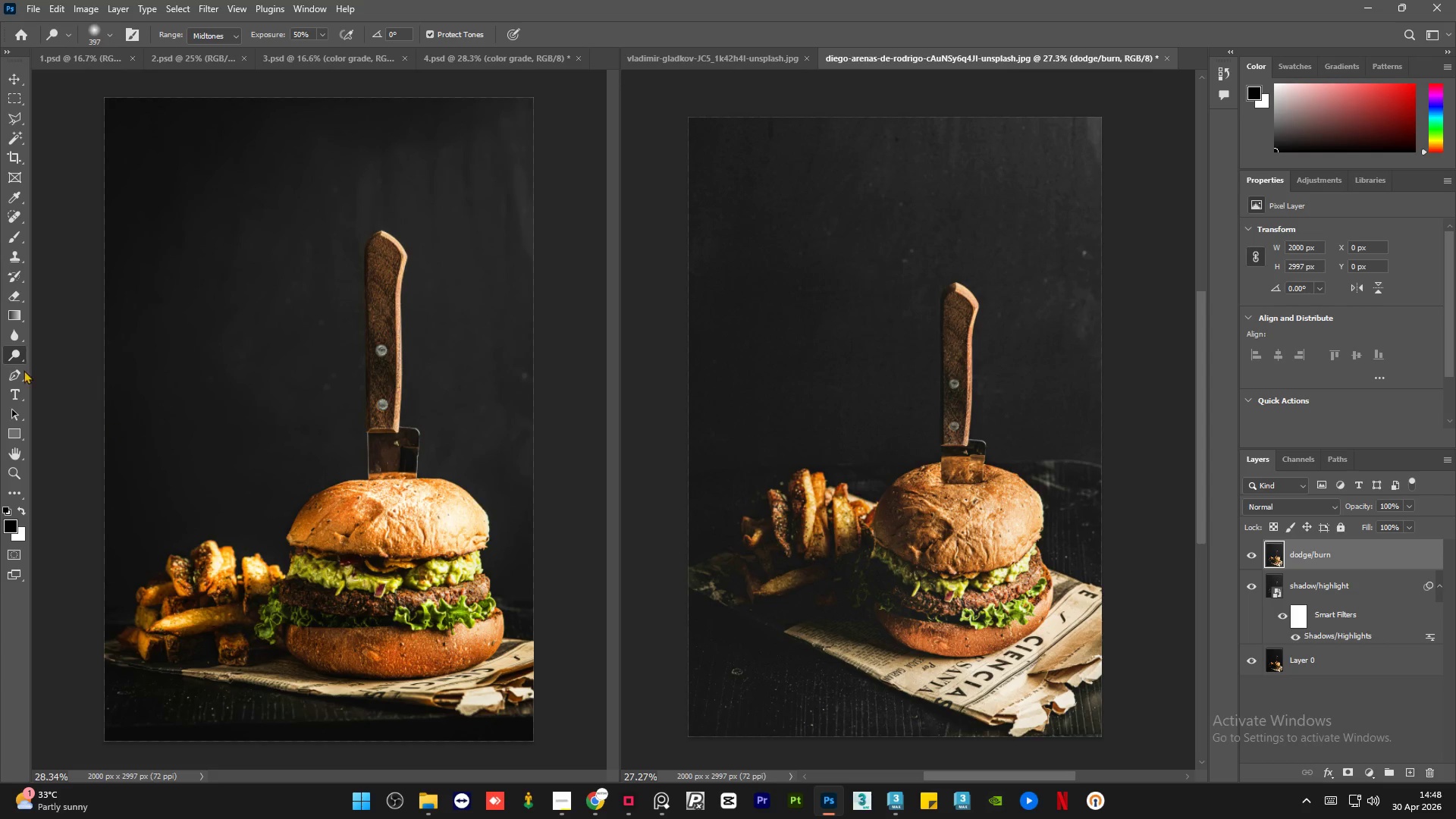 
right_click([16, 357])
 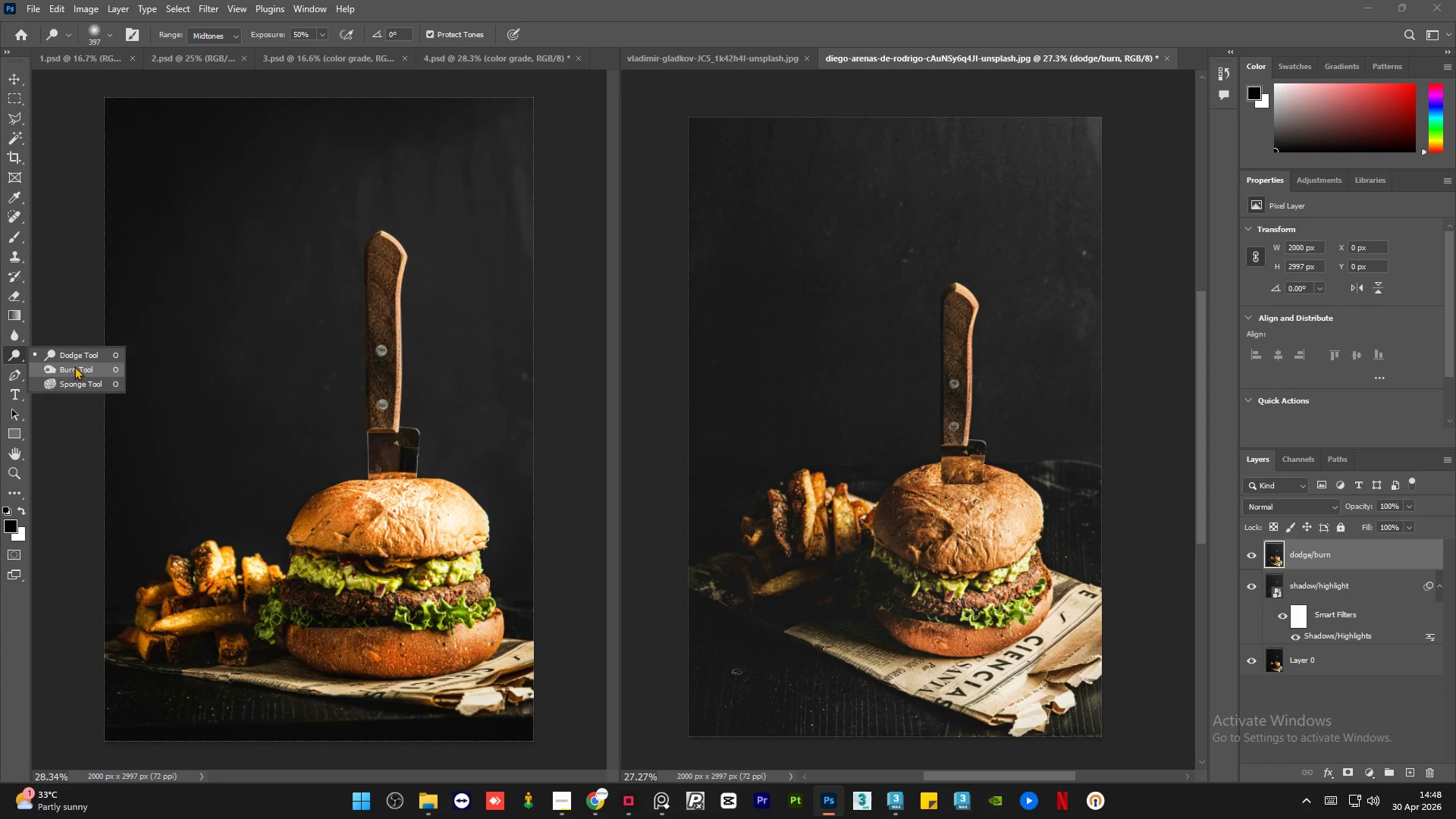 
left_click([77, 371])
 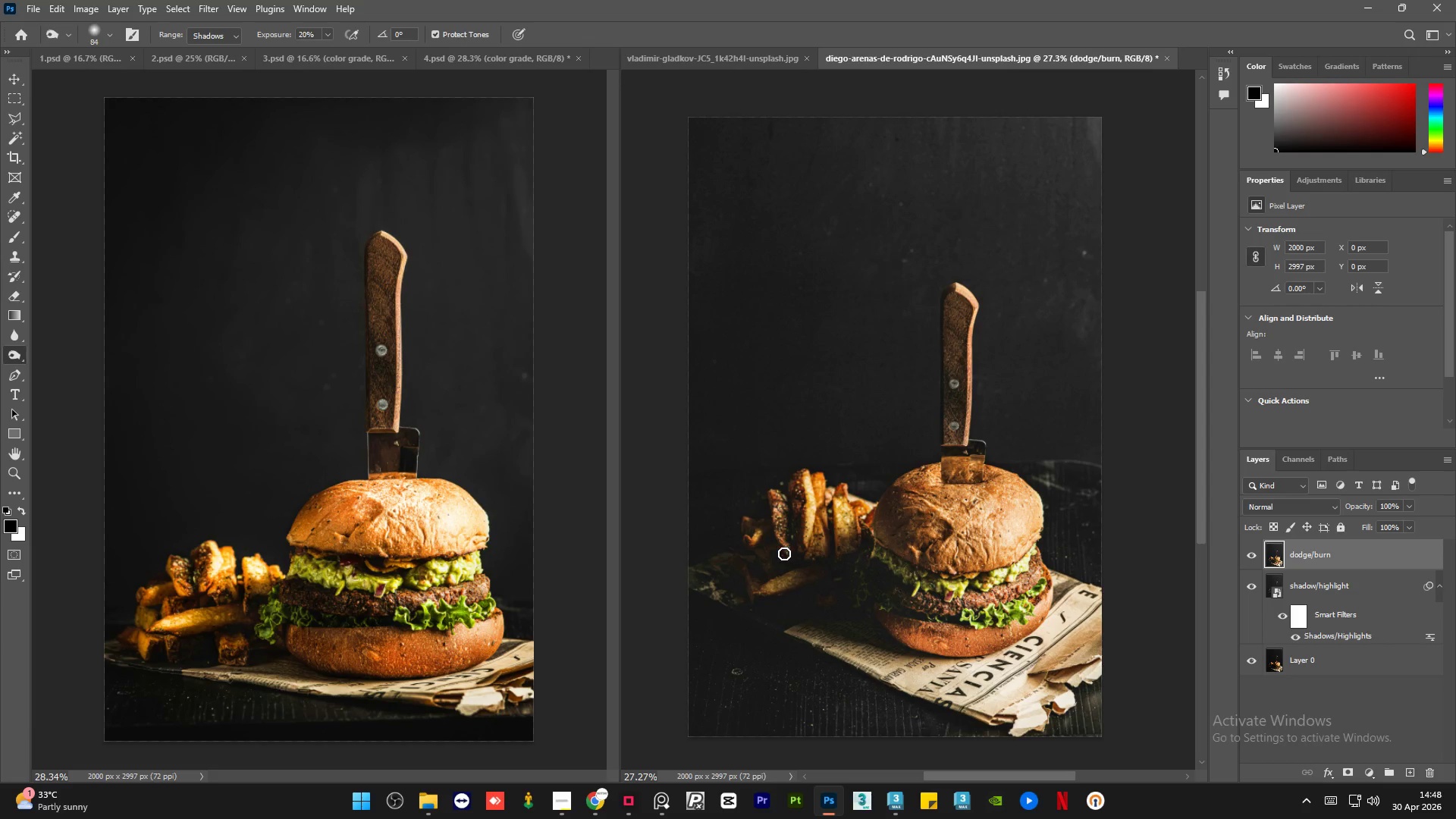 
hold_key(key=AltLeft, duration=0.62)
 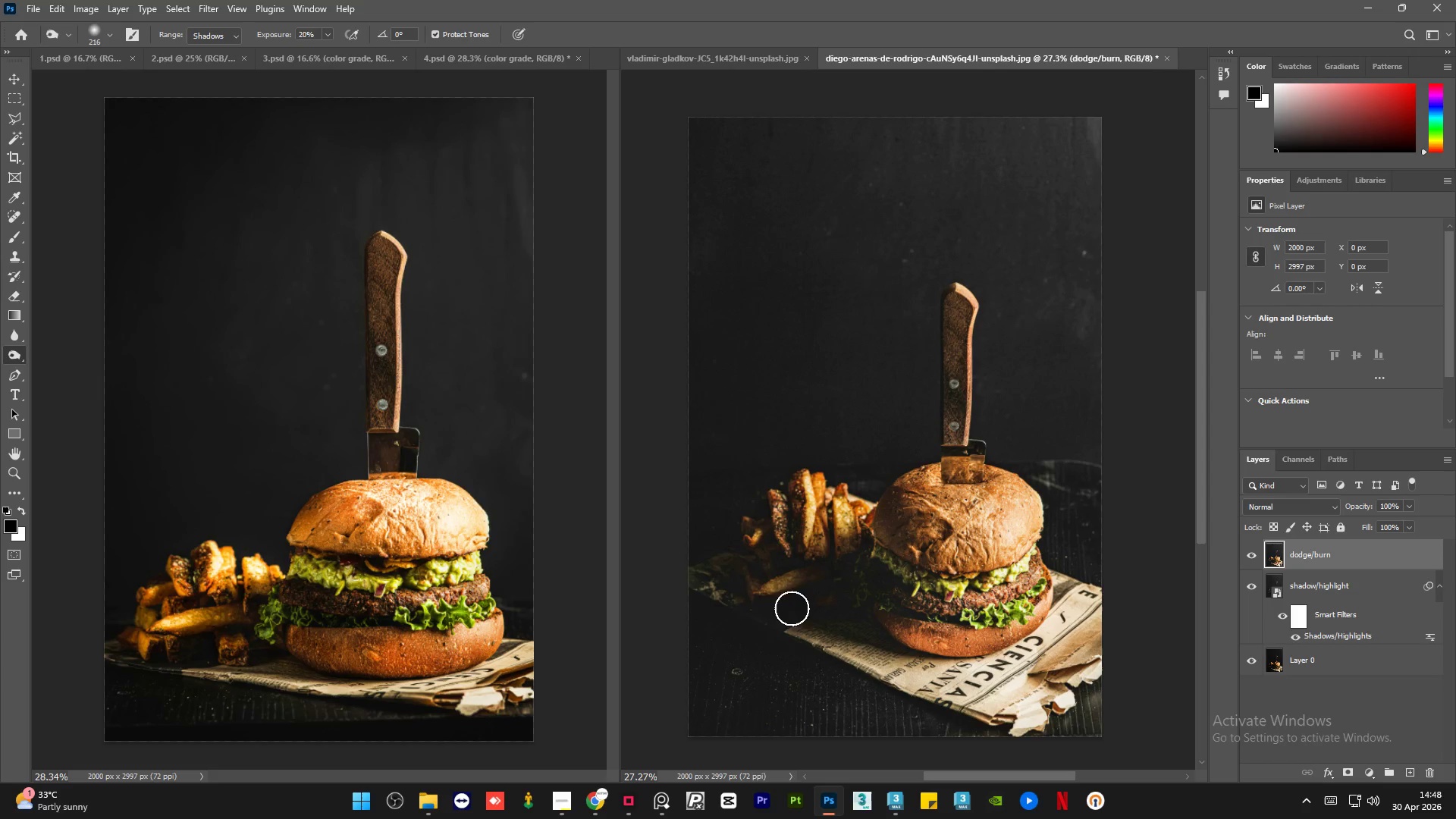 
left_click_drag(start_coordinate=[798, 604], to_coordinate=[783, 590])
 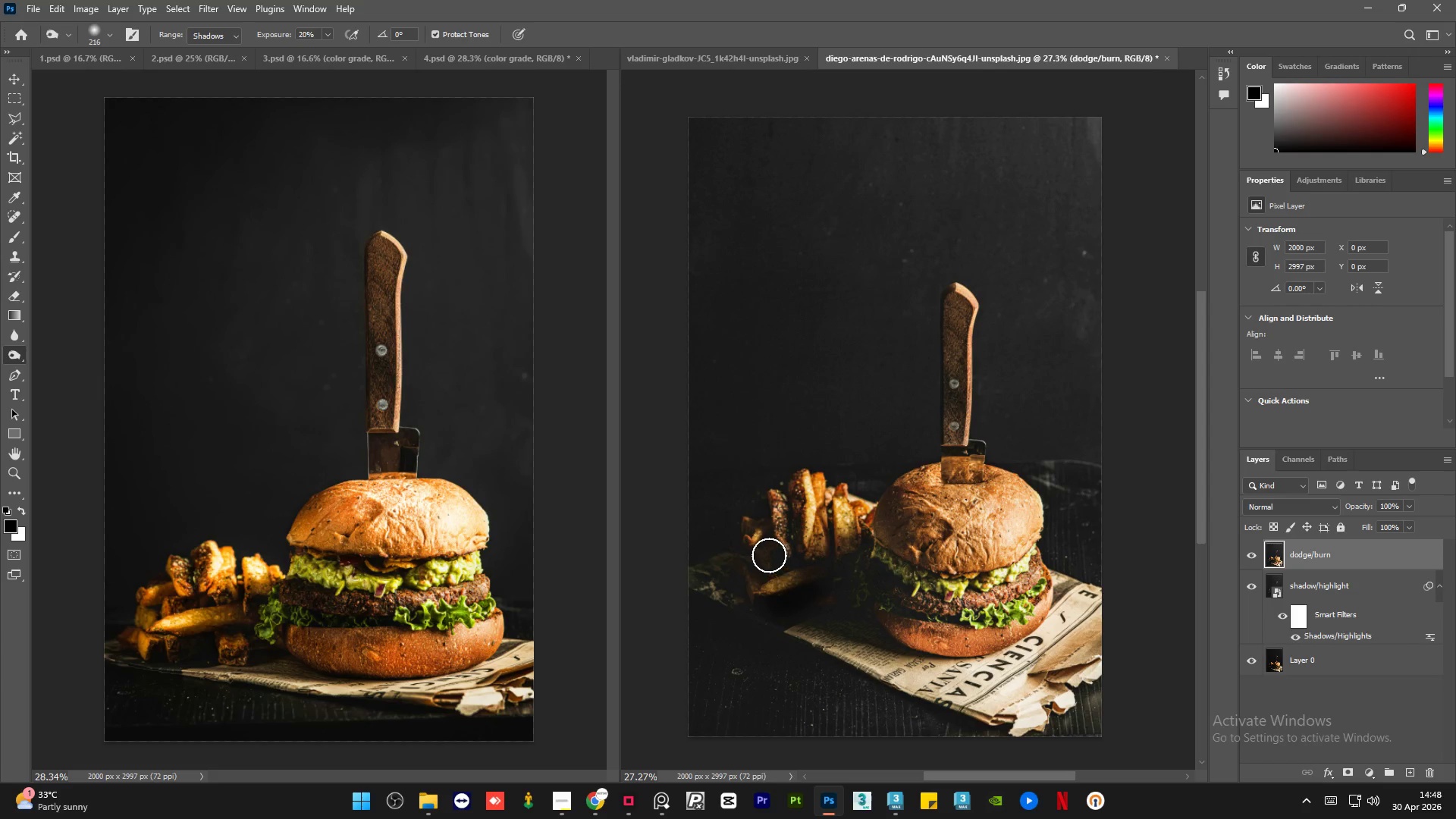 
left_click_drag(start_coordinate=[769, 555], to_coordinate=[769, 549])
 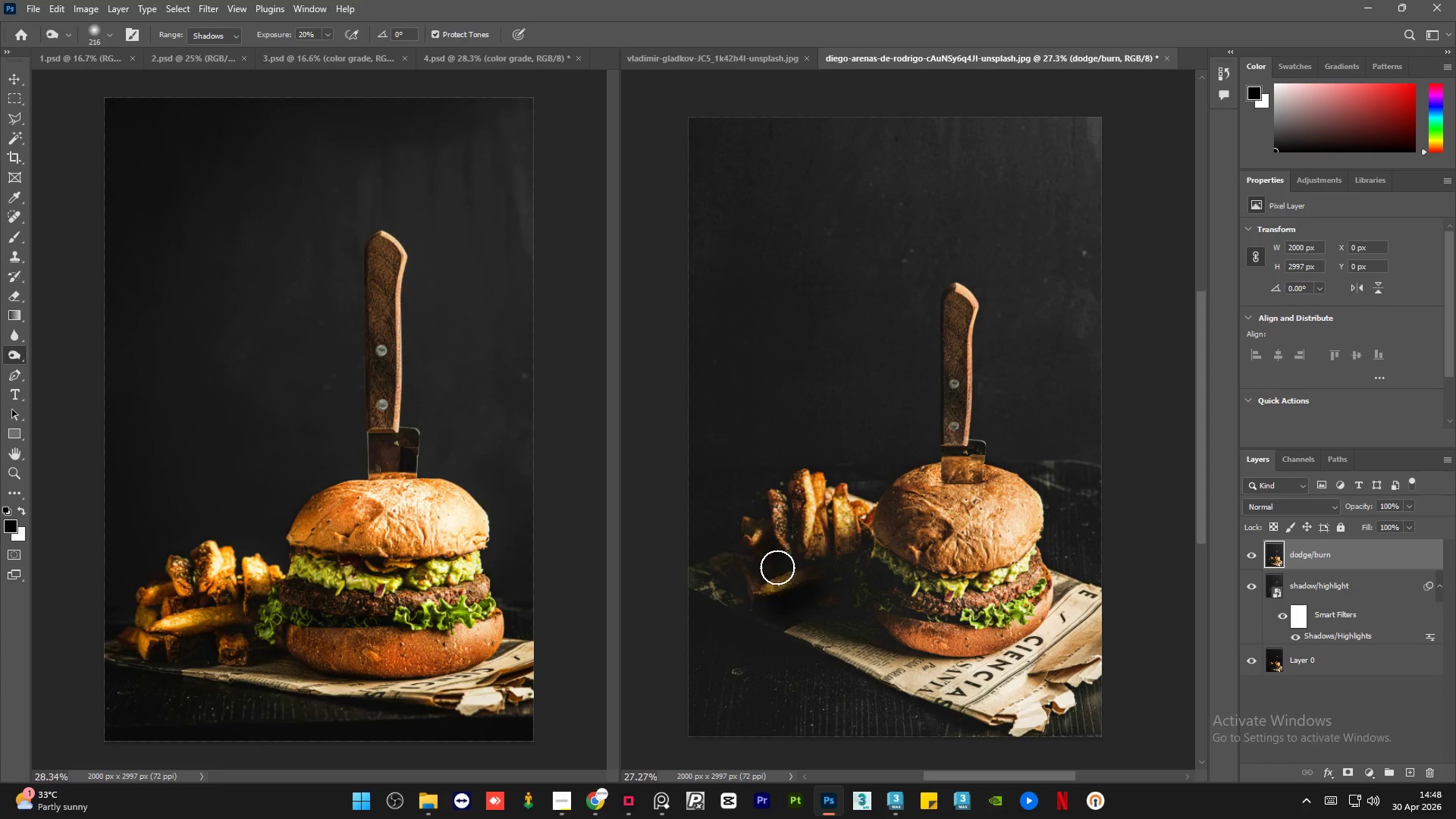 
left_click_drag(start_coordinate=[764, 545], to_coordinate=[777, 567])
 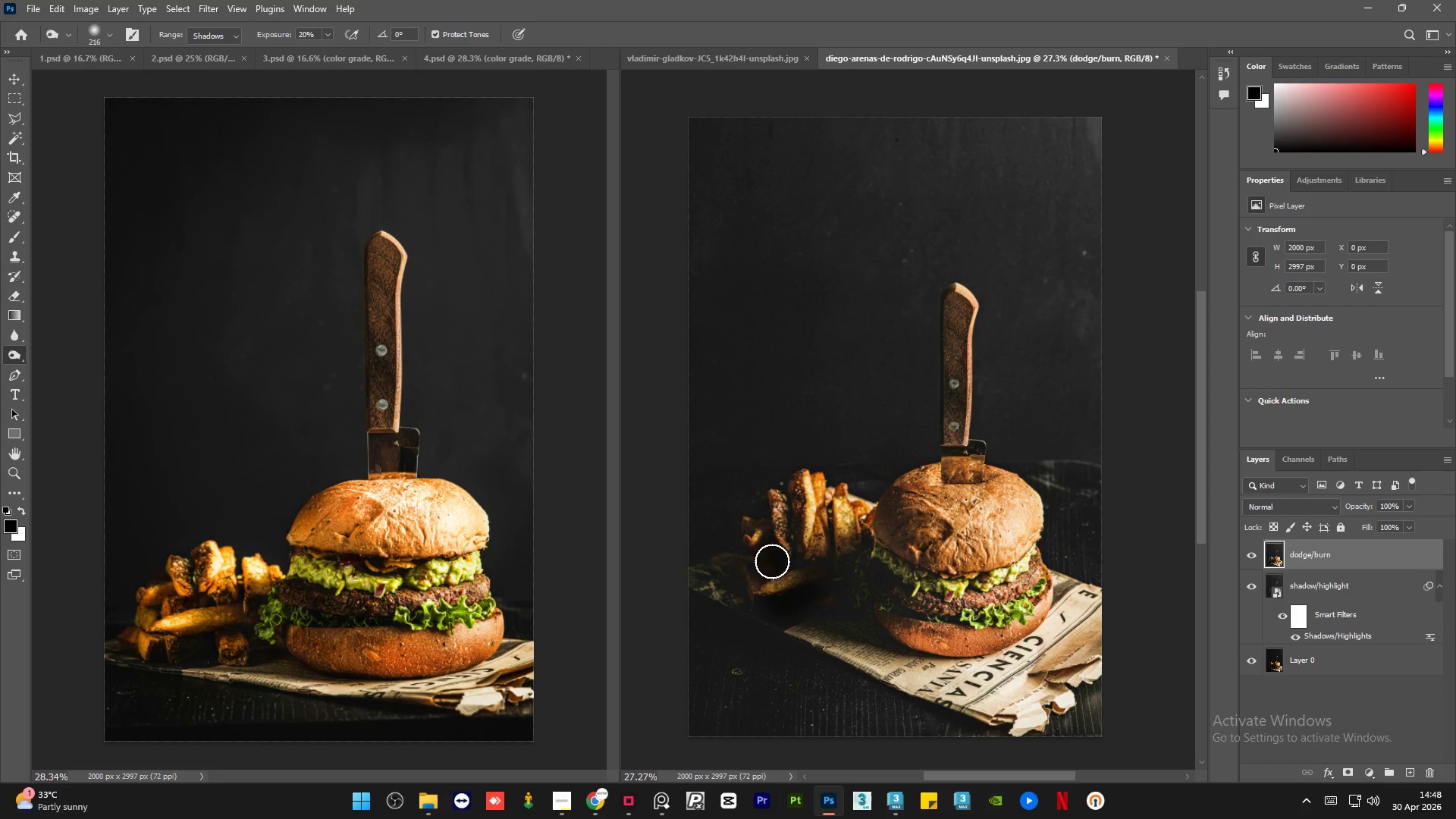 
left_click_drag(start_coordinate=[771, 560], to_coordinate=[816, 566])
 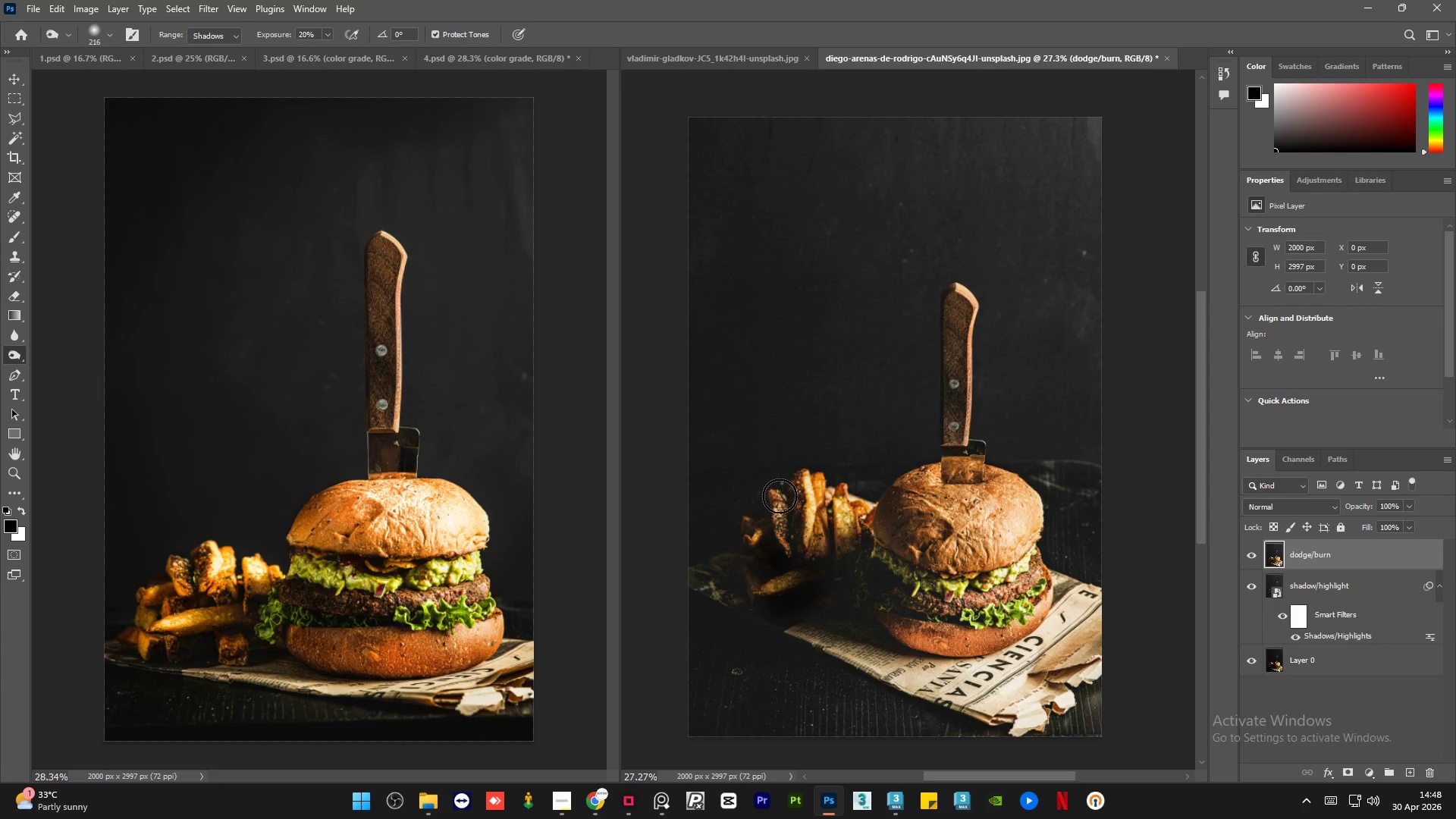 
left_click_drag(start_coordinate=[780, 496], to_coordinate=[799, 557])
 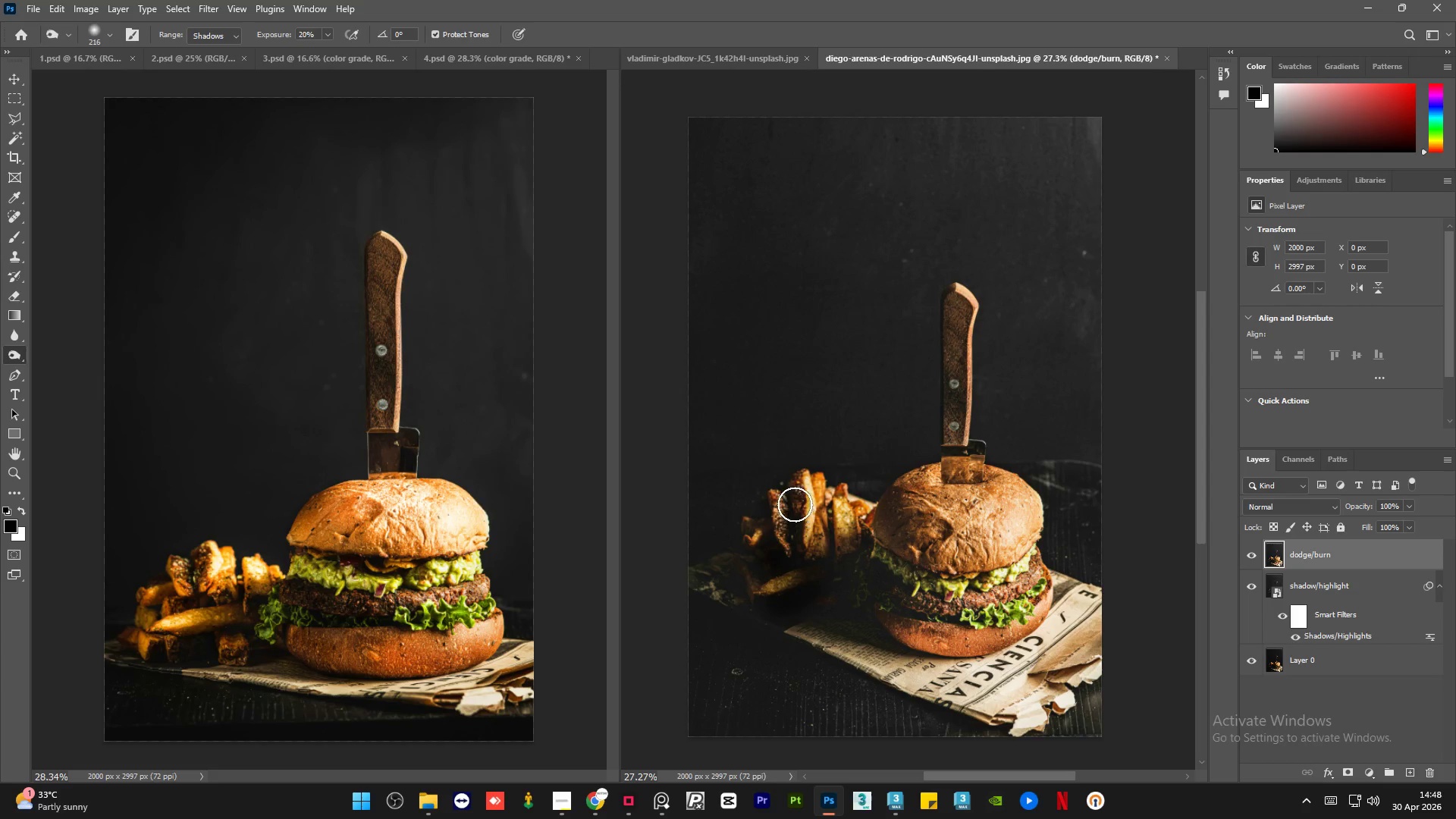 
left_click_drag(start_coordinate=[795, 507], to_coordinate=[802, 563])
 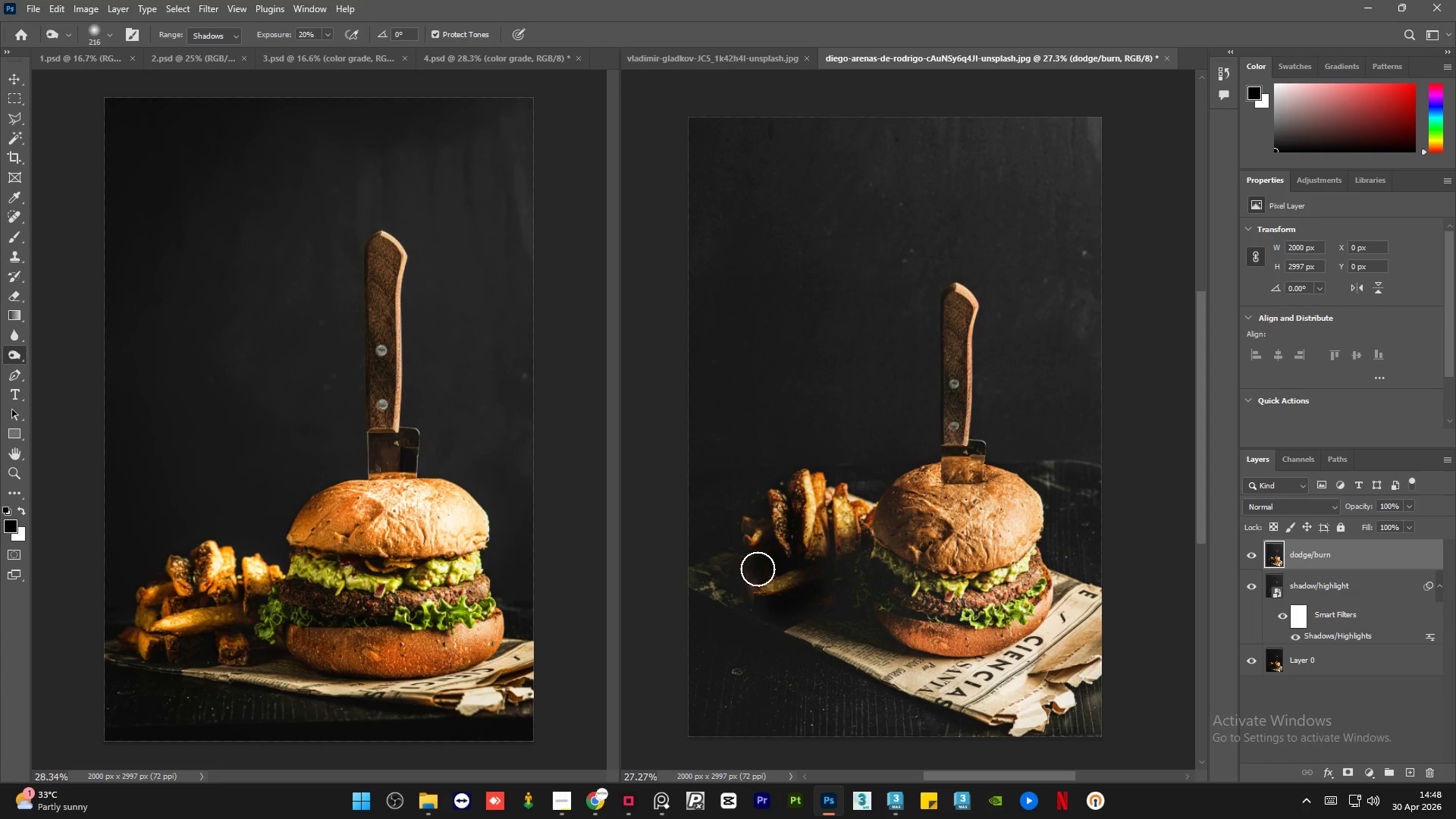 
left_click_drag(start_coordinate=[758, 569], to_coordinate=[817, 586])
 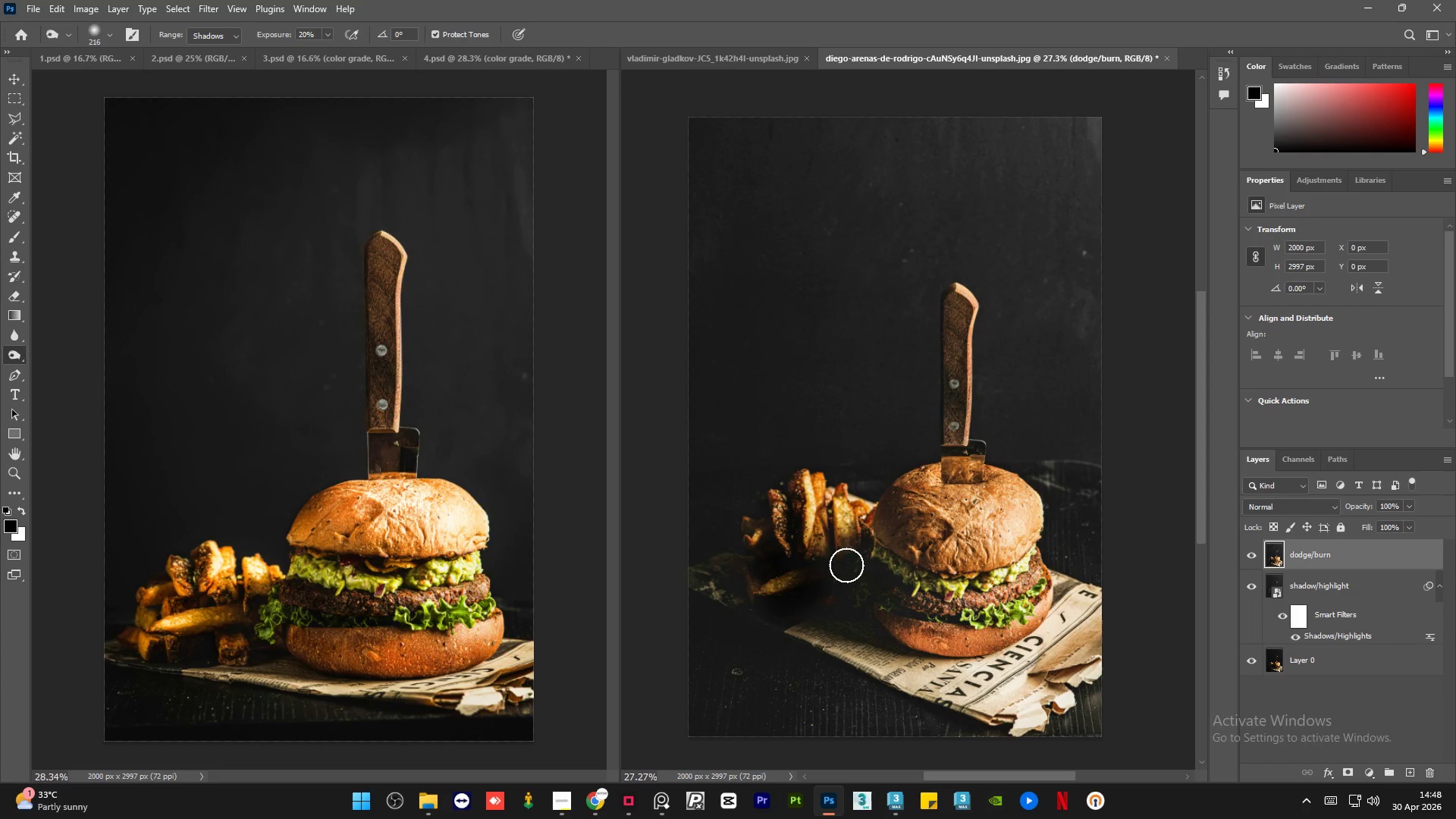 
left_click_drag(start_coordinate=[846, 563], to_coordinate=[934, 632])
 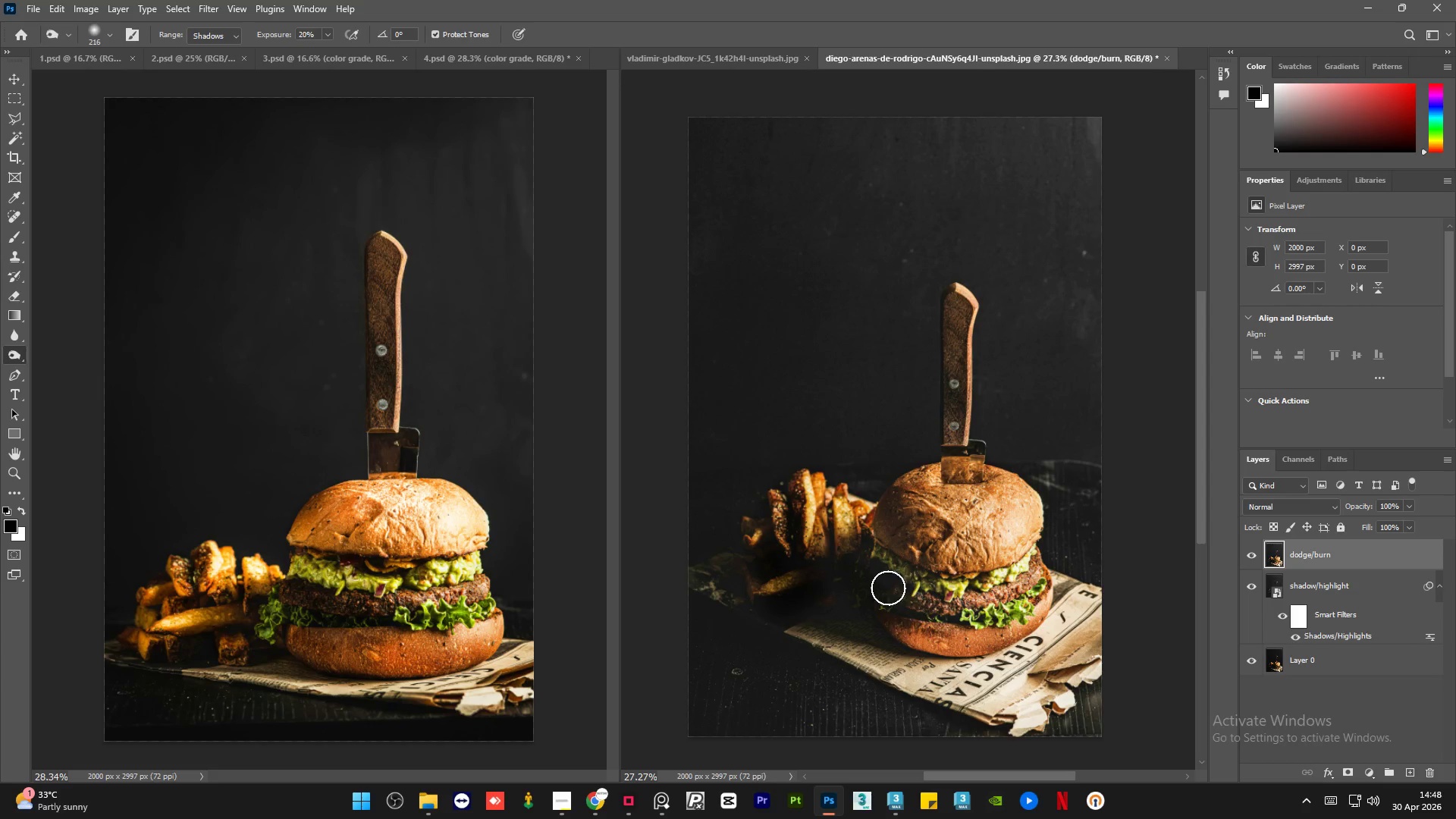 
left_click_drag(start_coordinate=[888, 588], to_coordinate=[914, 613])
 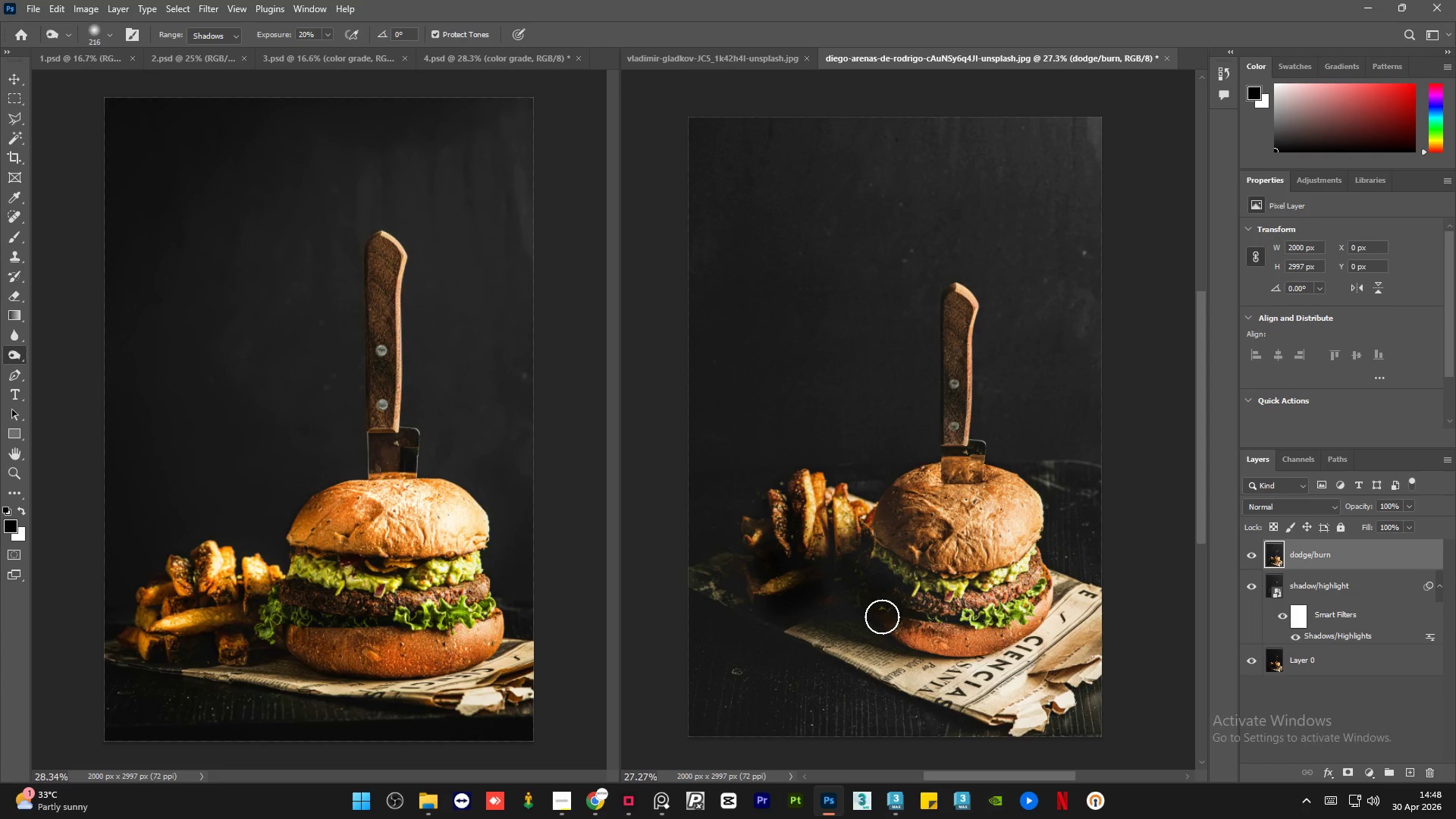 
left_click_drag(start_coordinate=[877, 605], to_coordinate=[941, 664])
 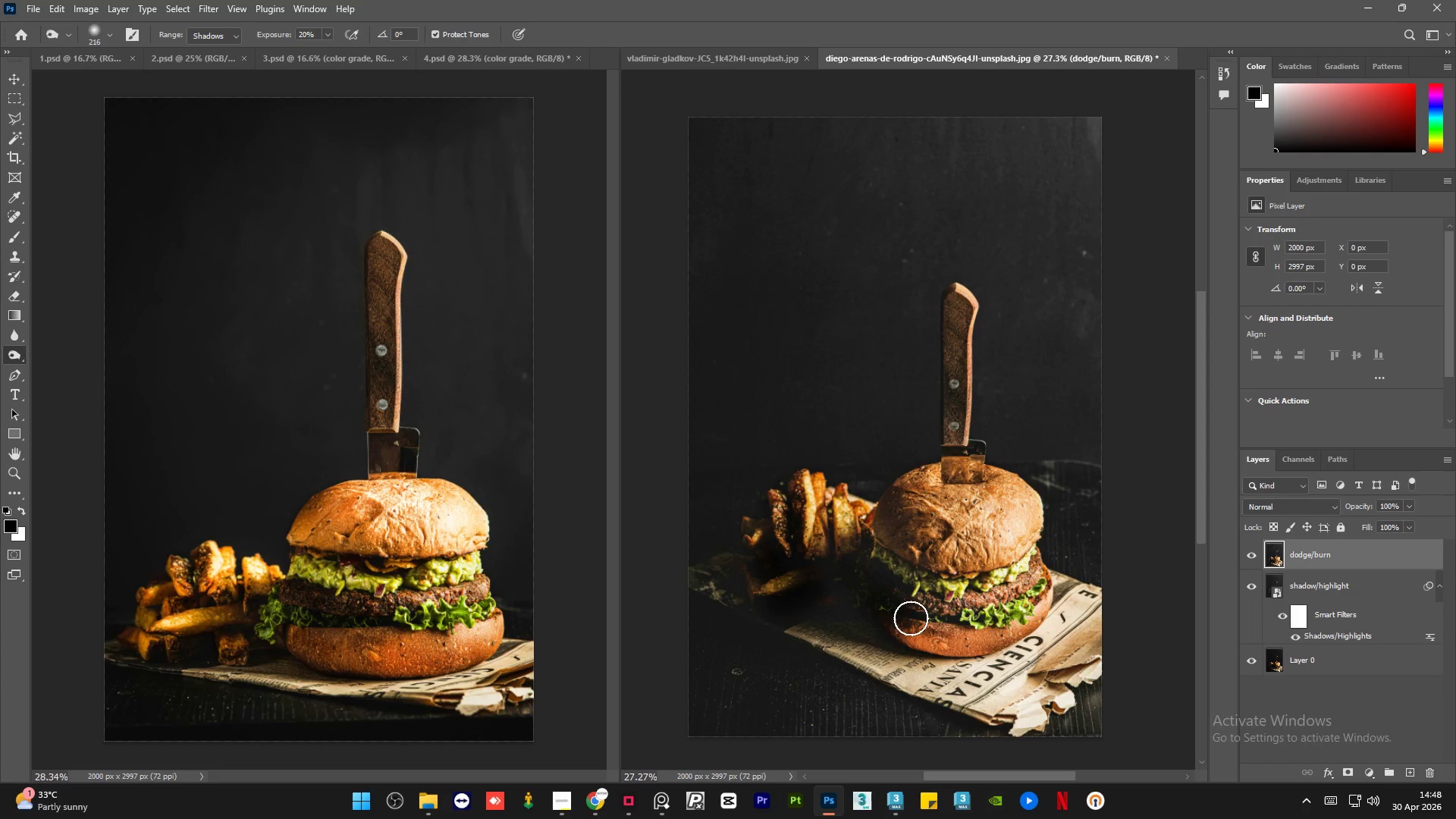 
left_click_drag(start_coordinate=[911, 618], to_coordinate=[984, 649])
 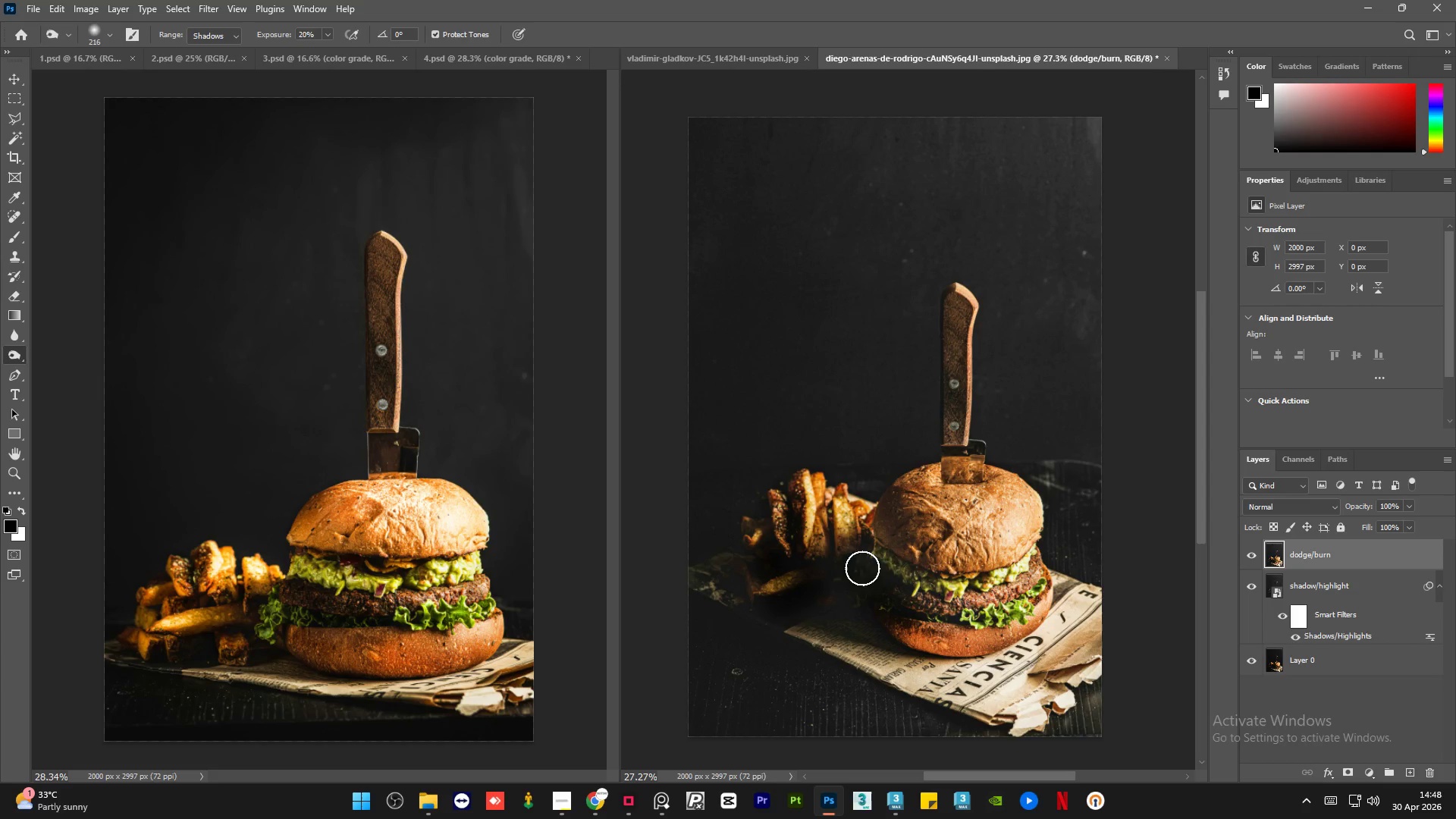 
left_click_drag(start_coordinate=[862, 568], to_coordinate=[929, 584])
 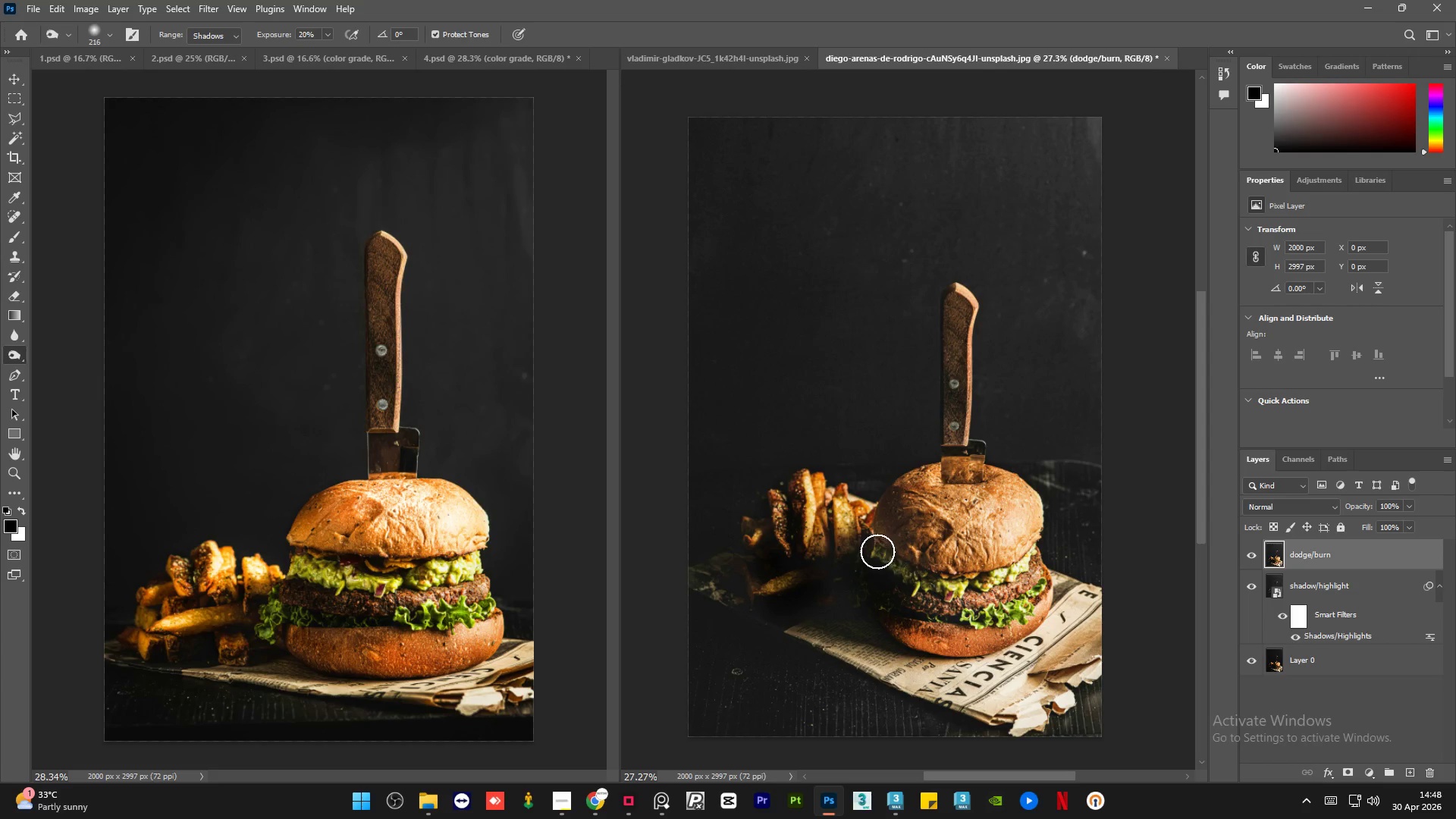 
left_click_drag(start_coordinate=[877, 551], to_coordinate=[937, 596])
 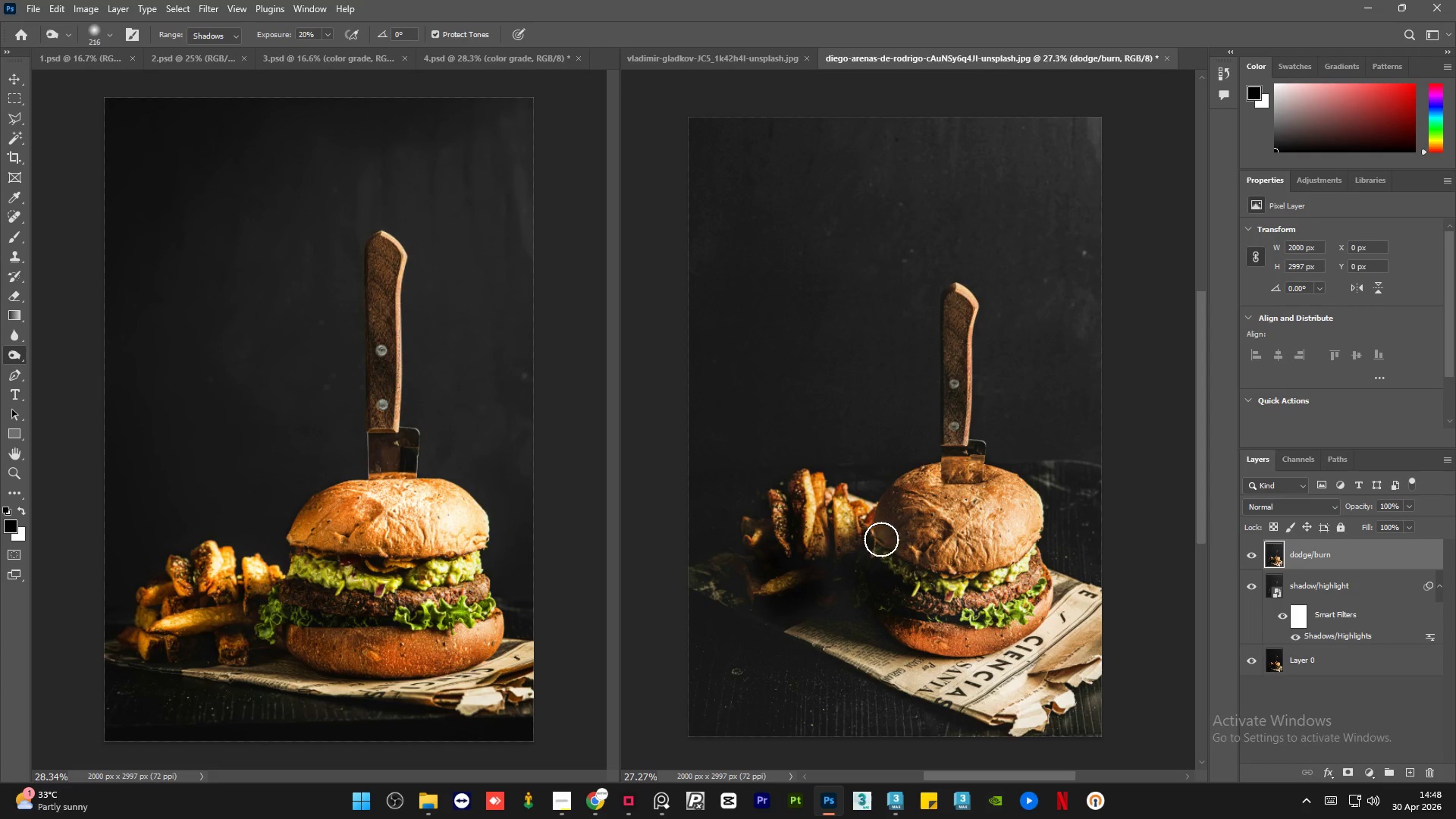 
left_click_drag(start_coordinate=[883, 541], to_coordinate=[924, 583])
 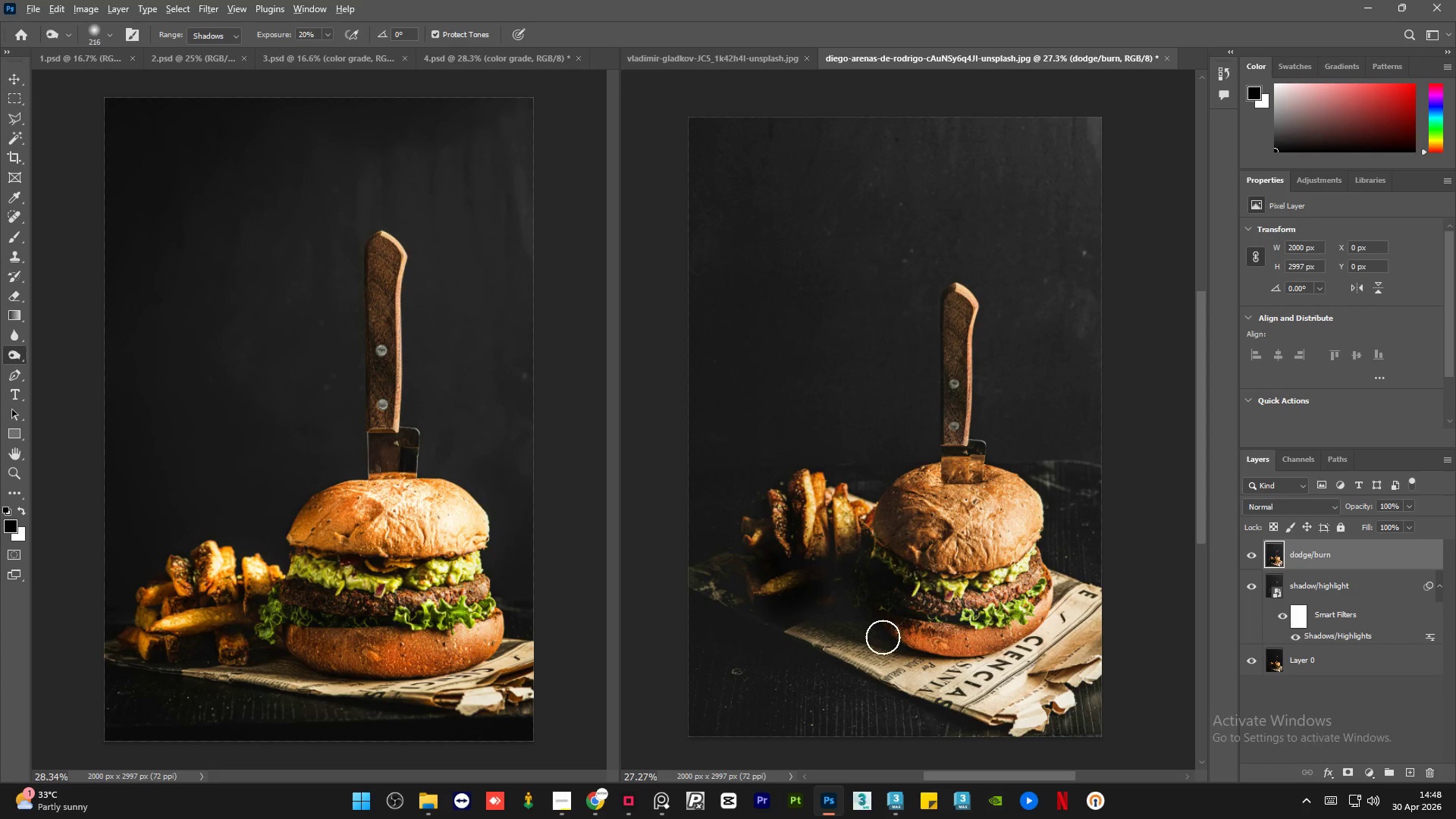 
hold_key(key=AltLeft, duration=1.56)
scroll: coordinate [777, 561], scroll_direction: up, amount: 12.0
 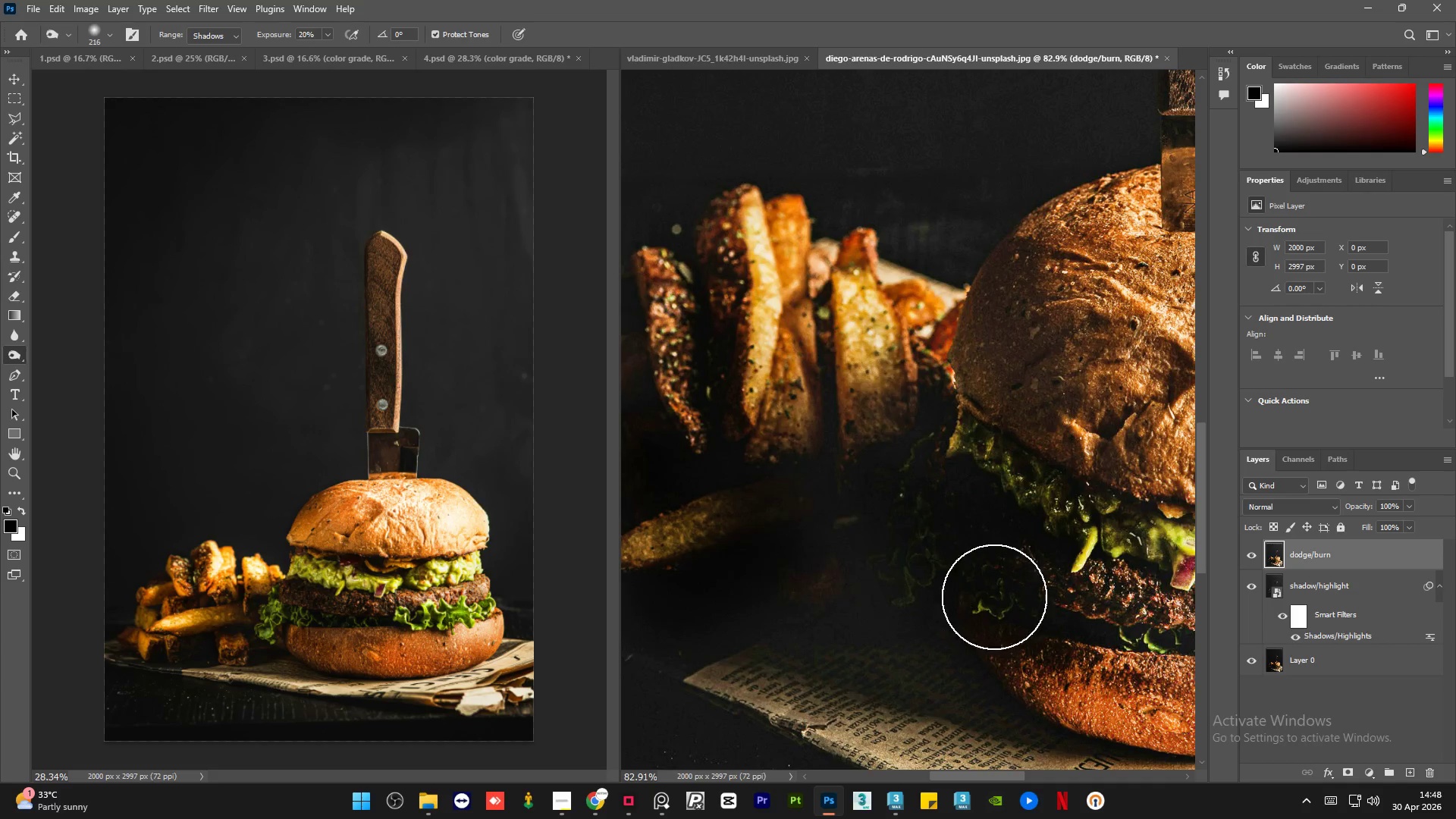 
scroll: coordinate [994, 598], scroll_direction: down, amount: 4.0
 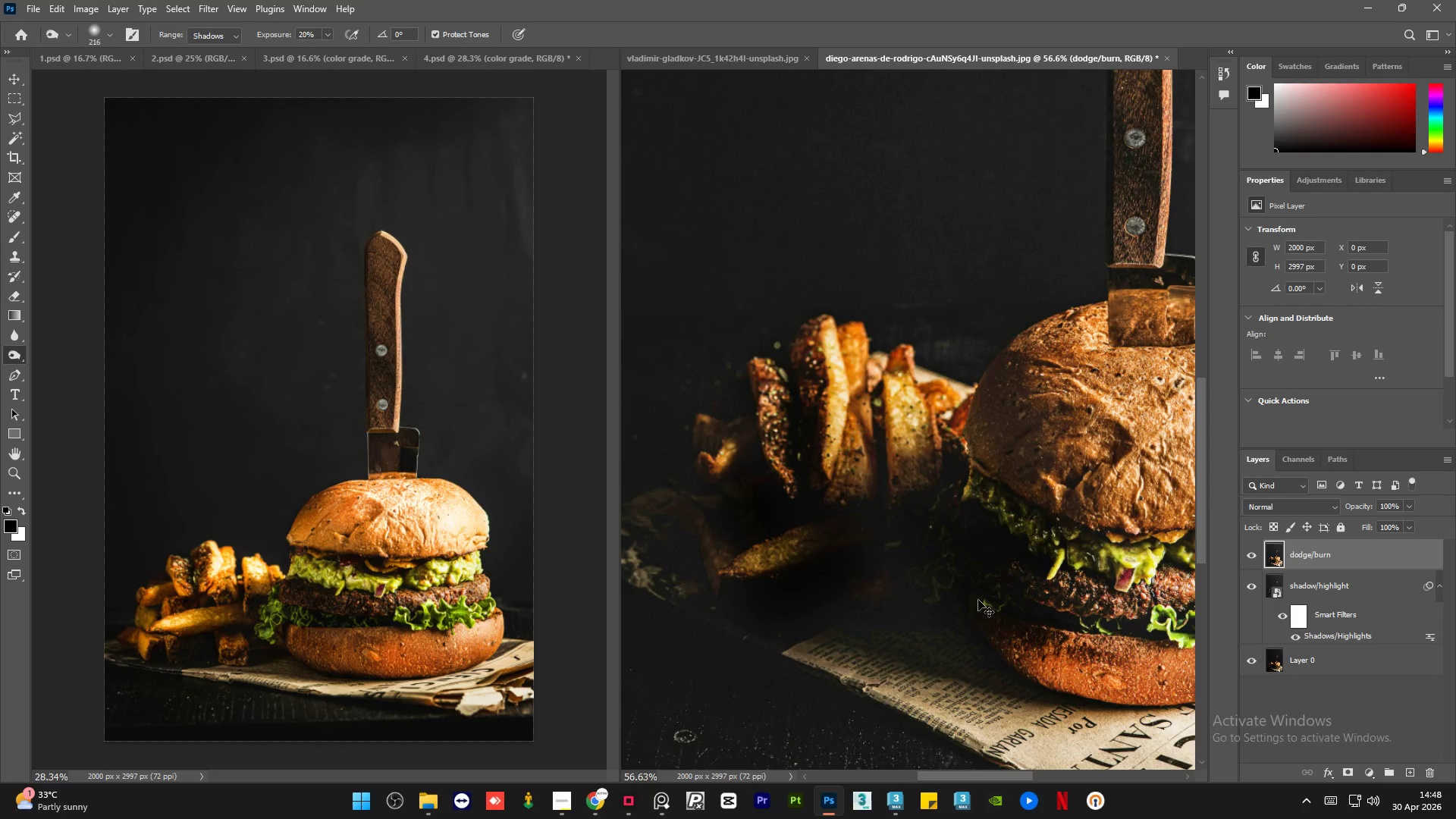 
key(Control+Z)
 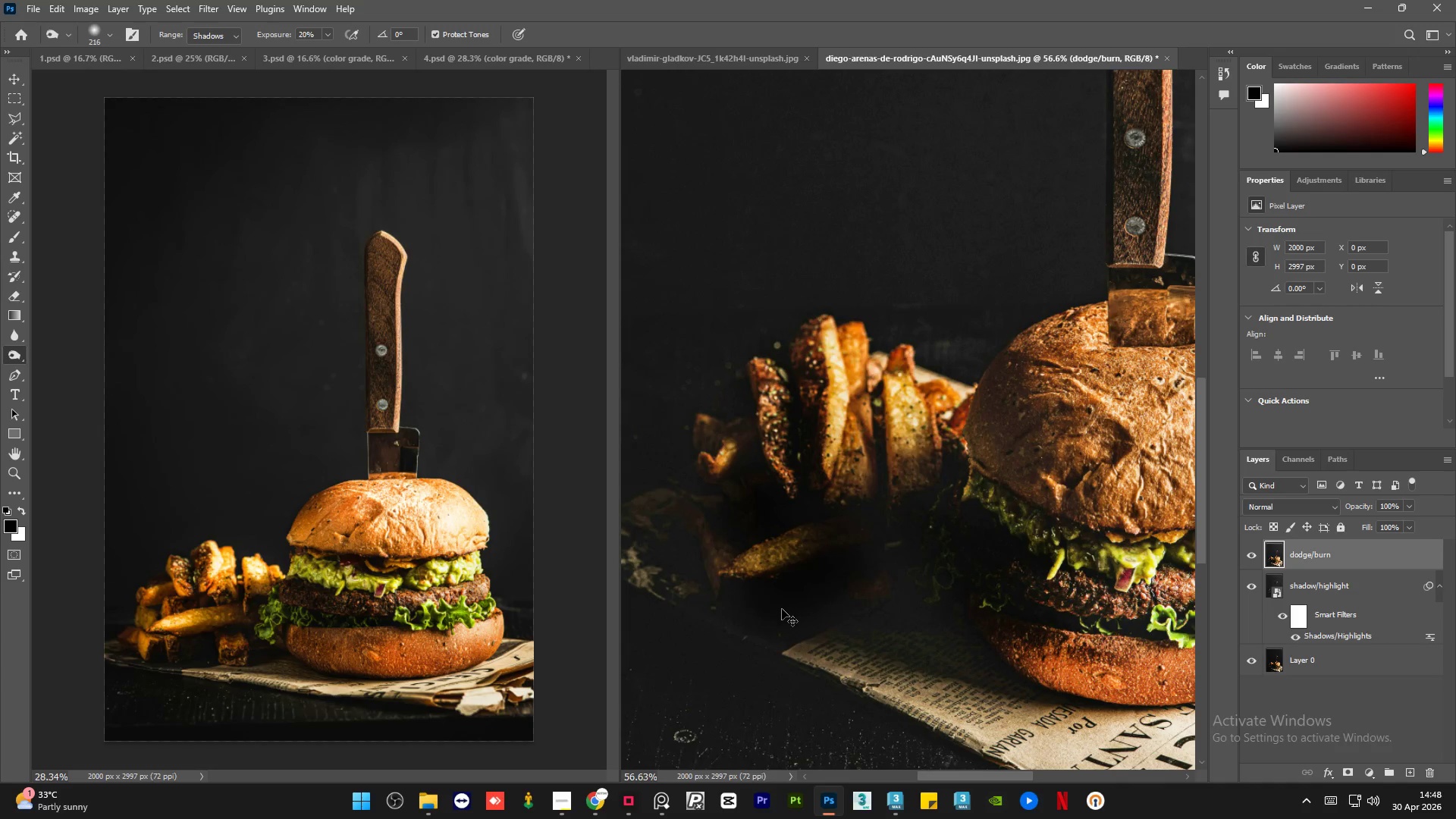 
key(Control+Z)
 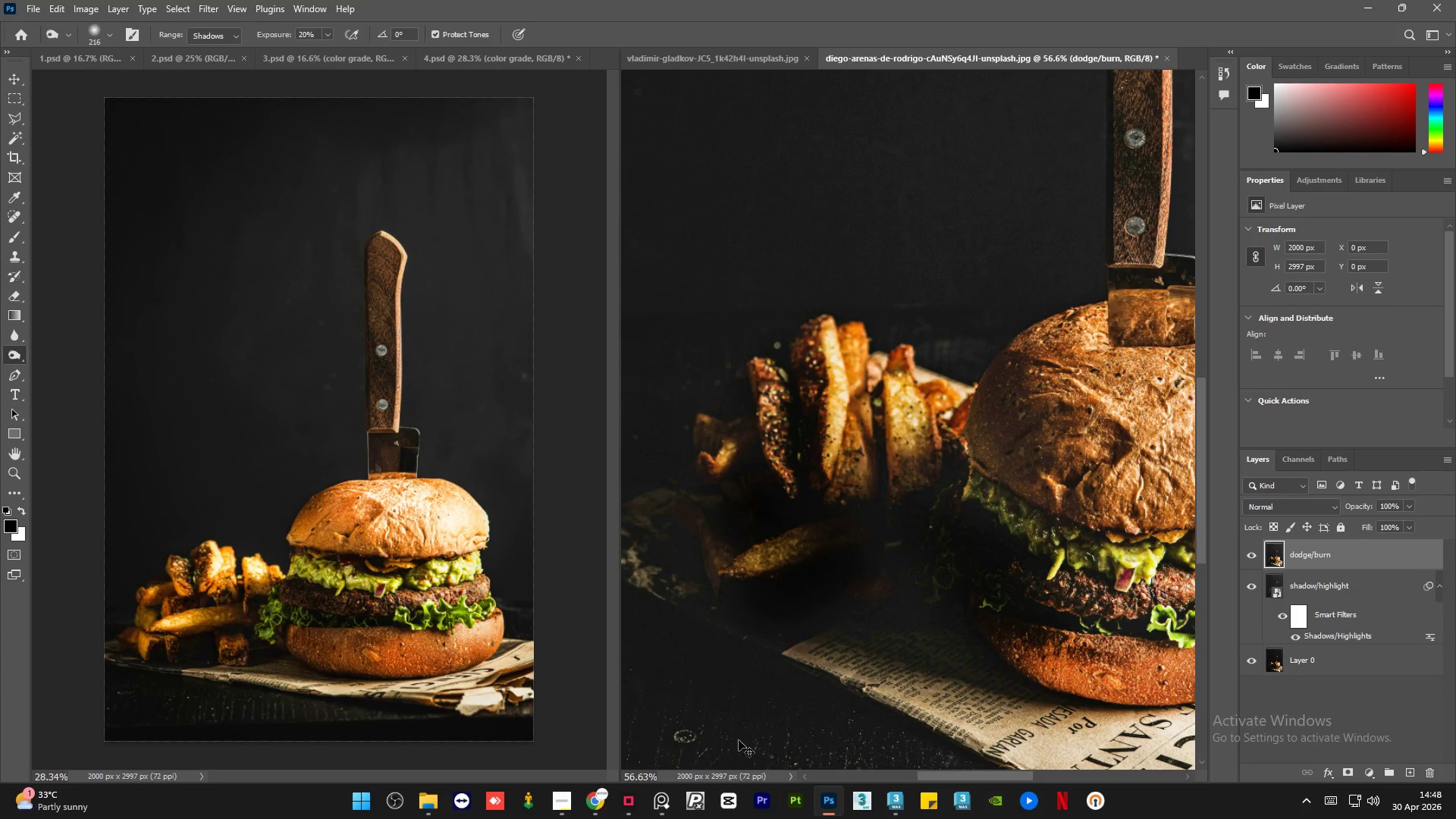 
key(Control+Z)
 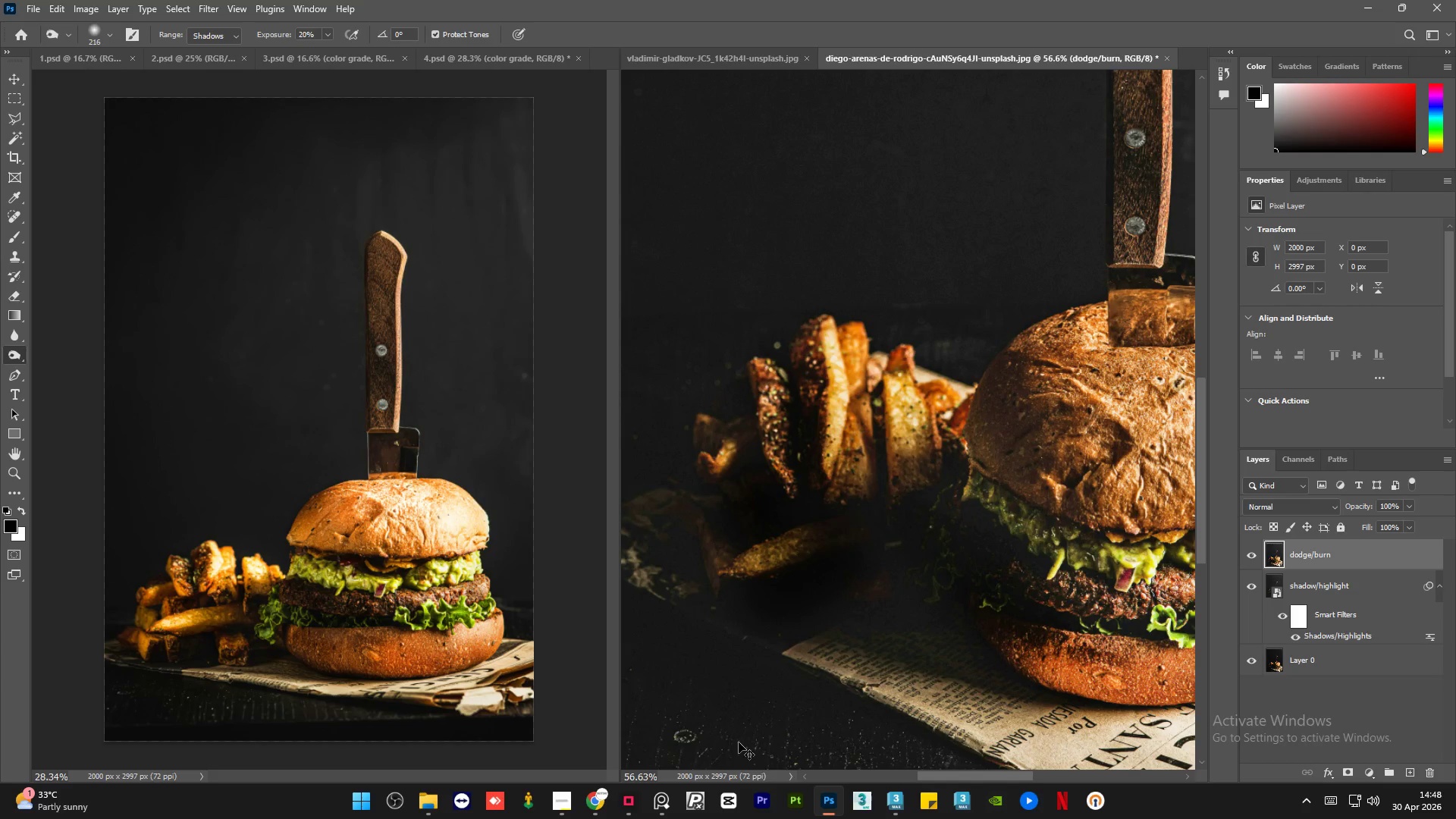 
key(Control+Z)
 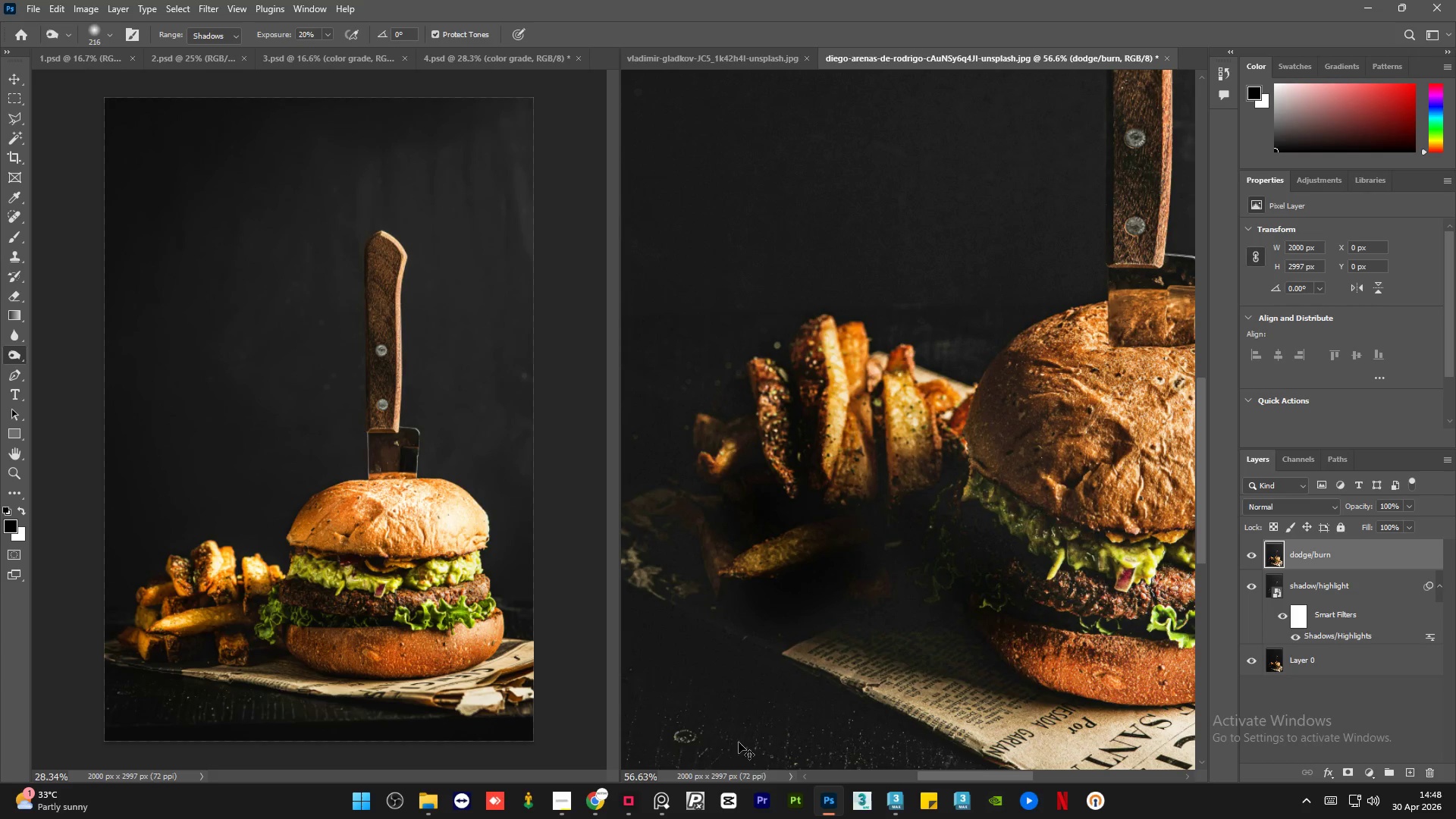 
key(Control+Z)
 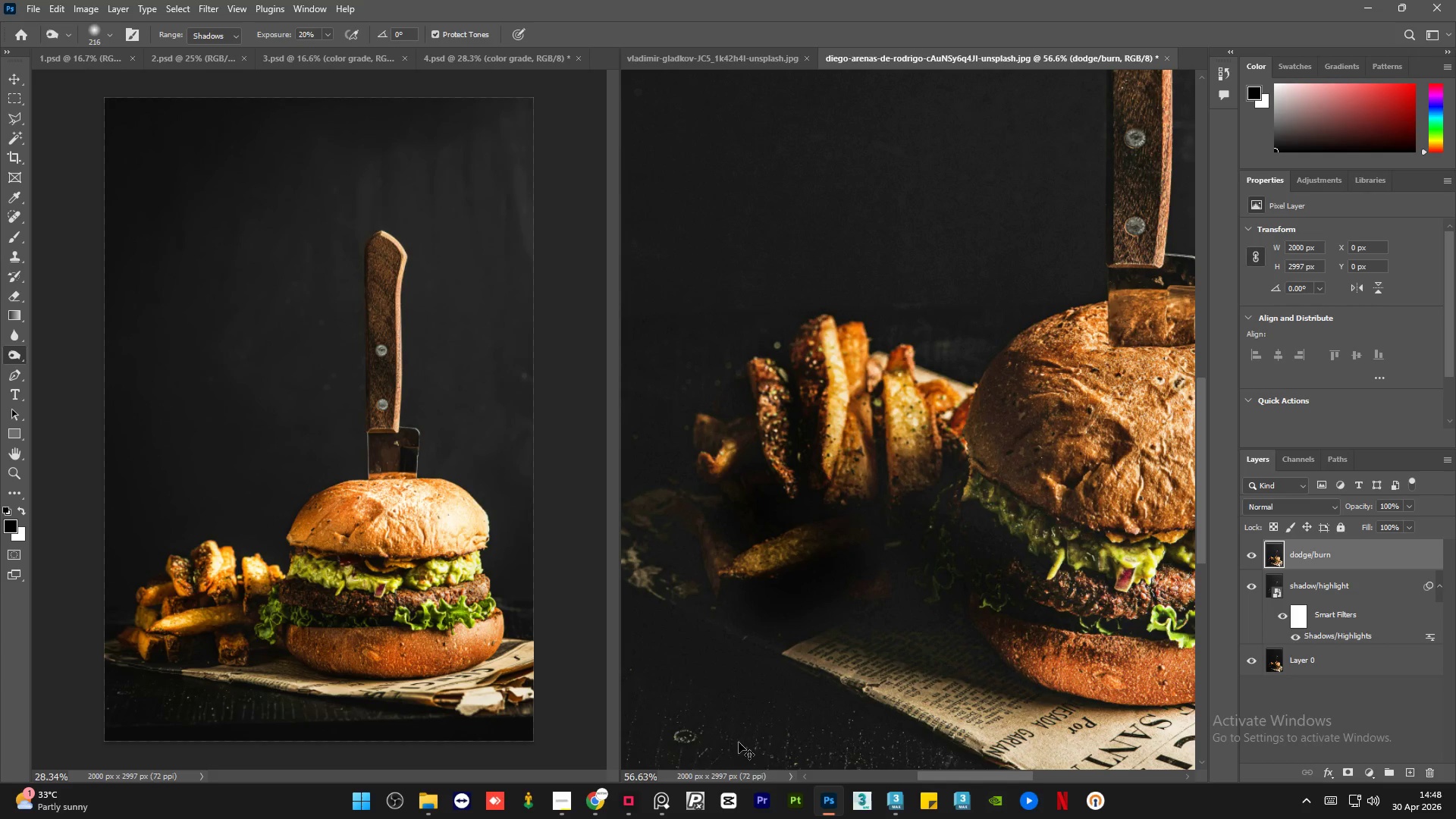 
key(Control+Z)
 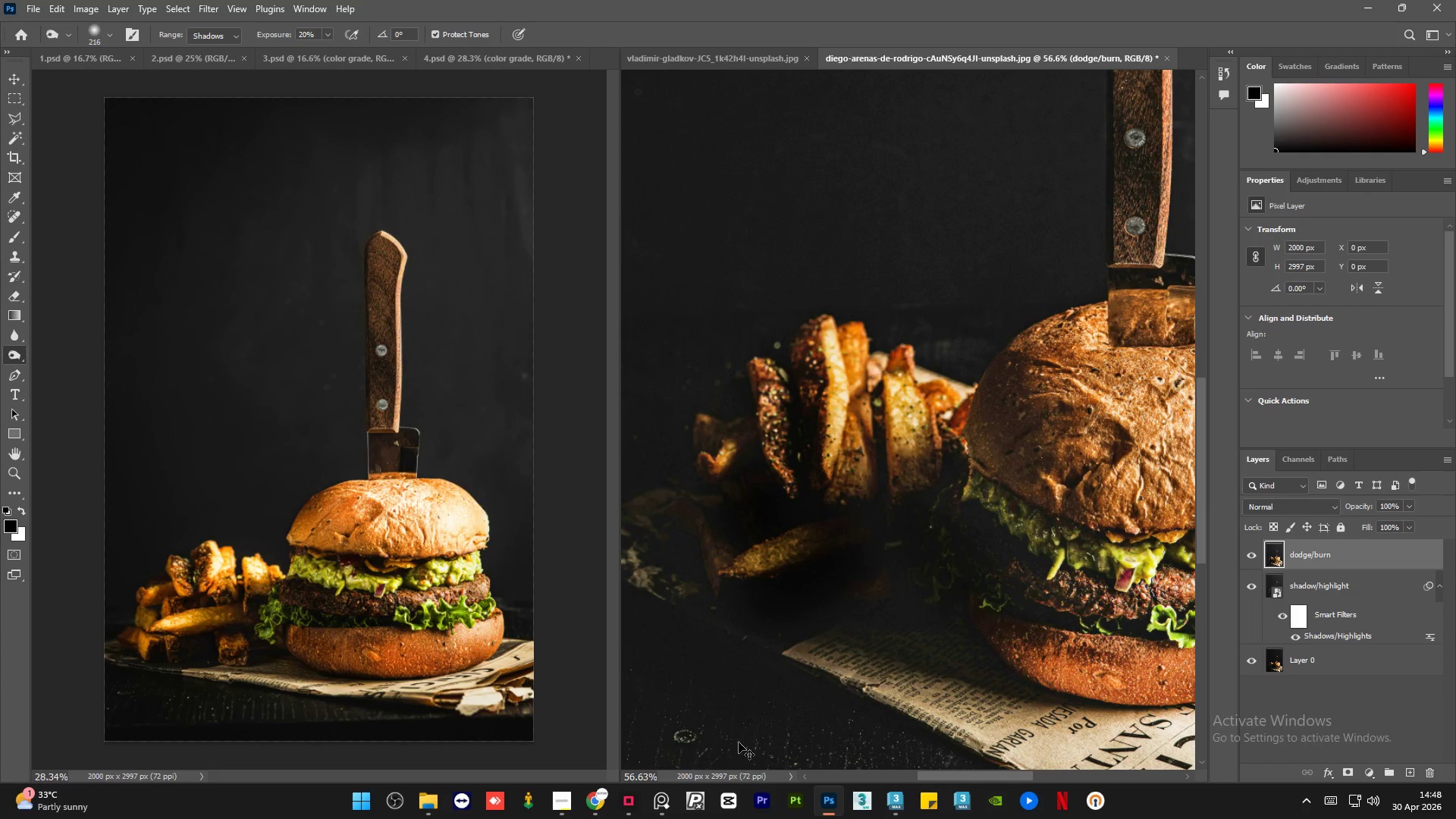 
key(Control+Z)
 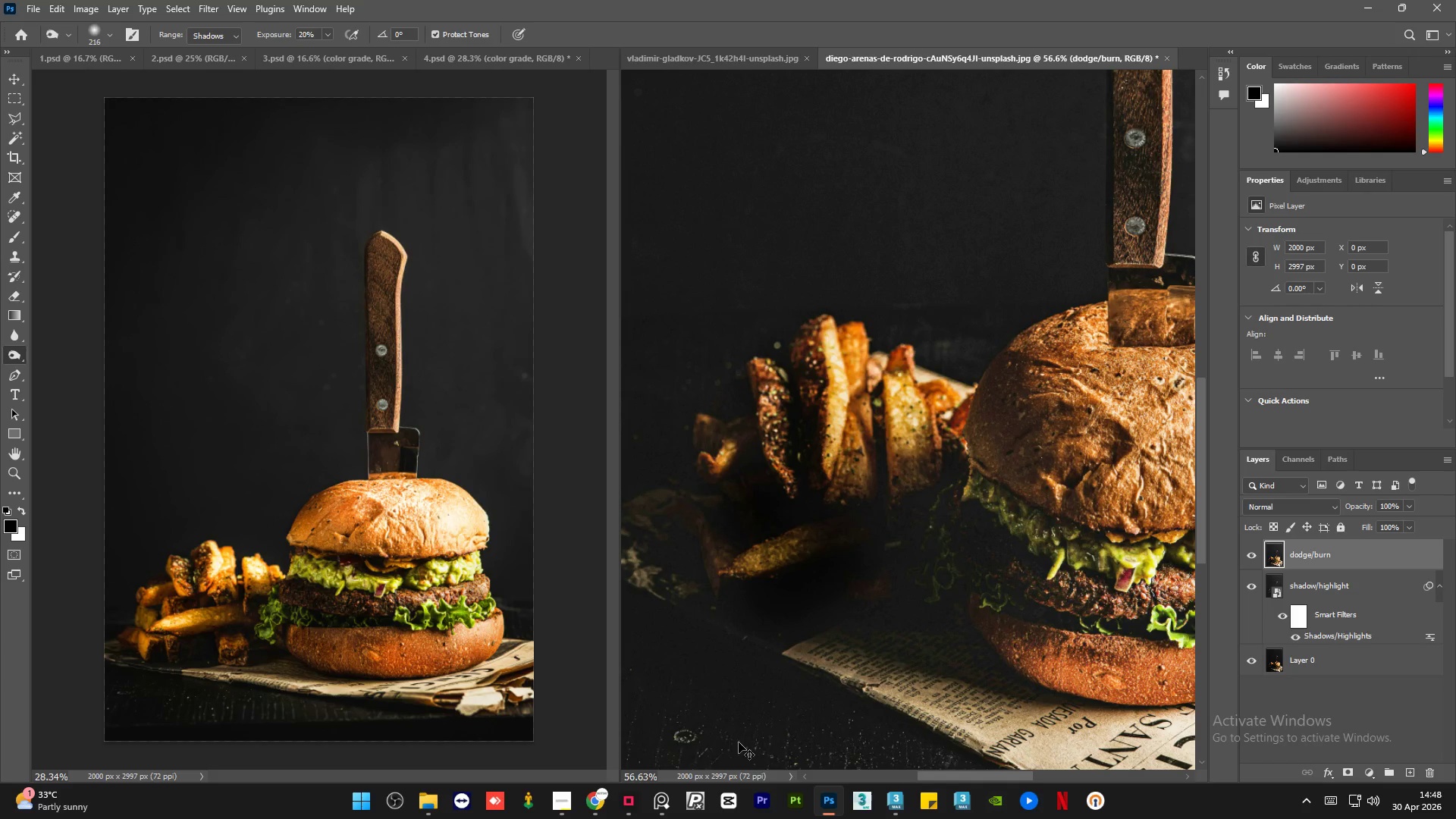 
key(Control+Z)
 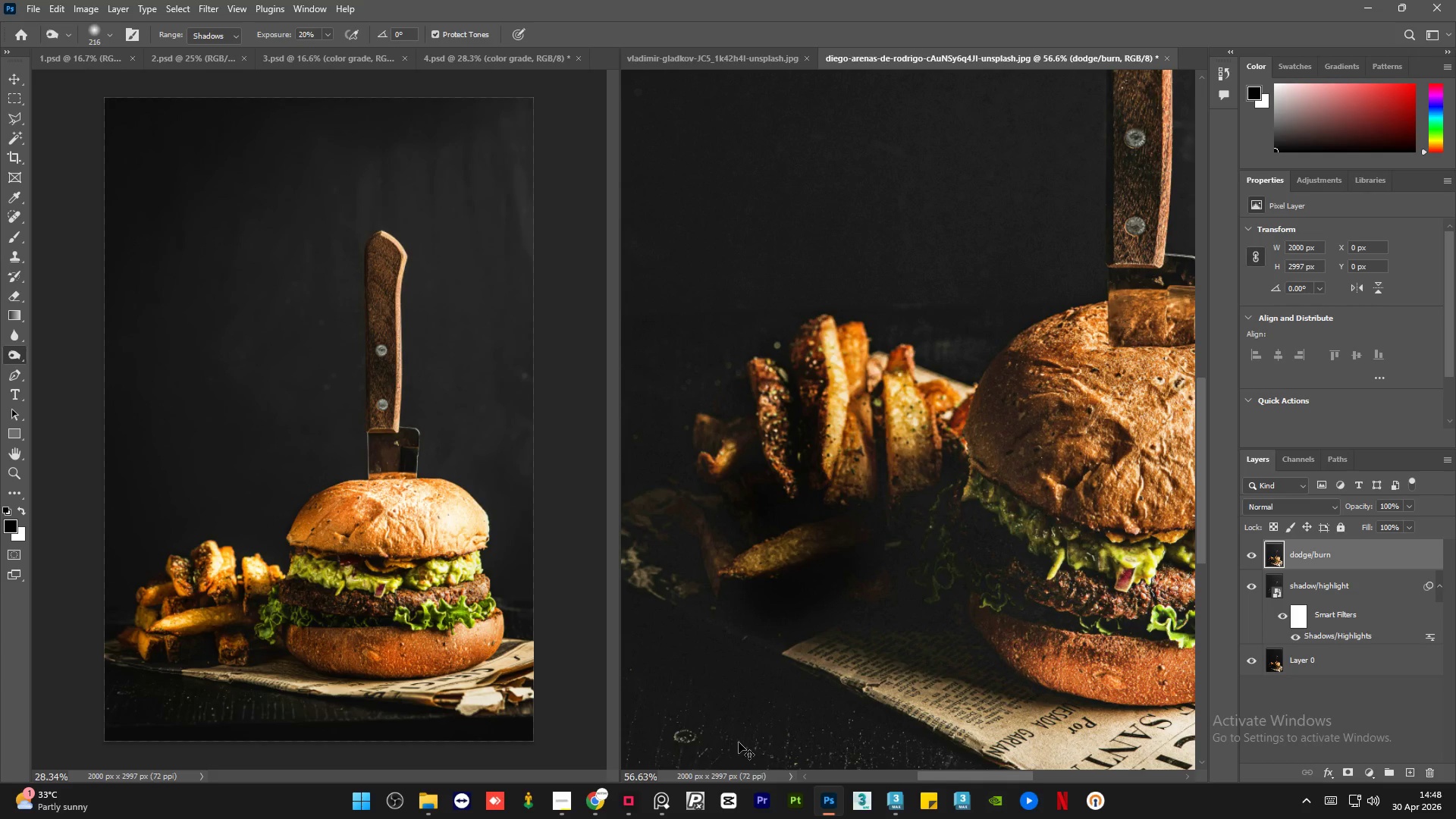 
key(Control+Z)
 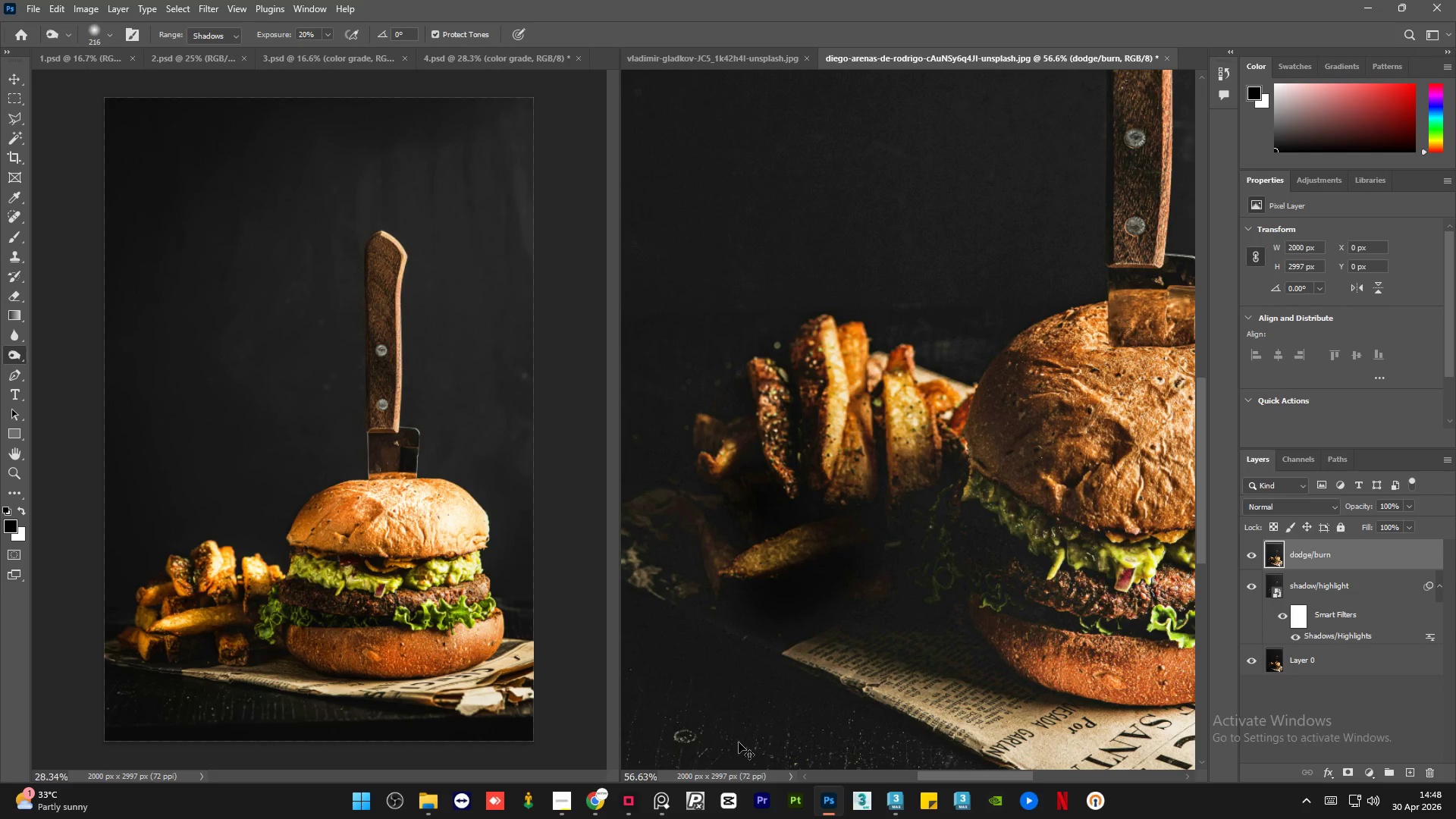 
key(Control+Z)
 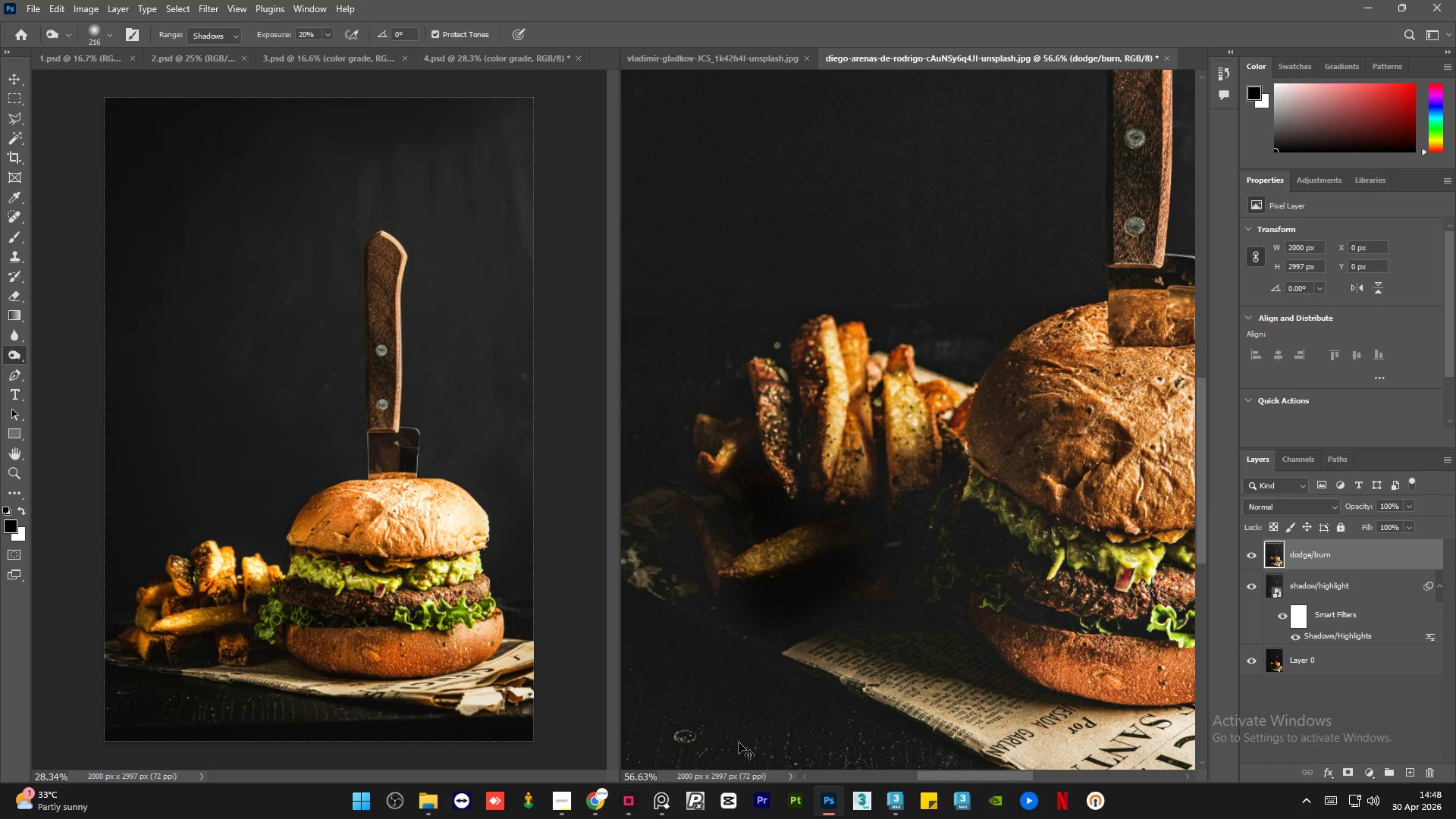 
key(Control+Z)
 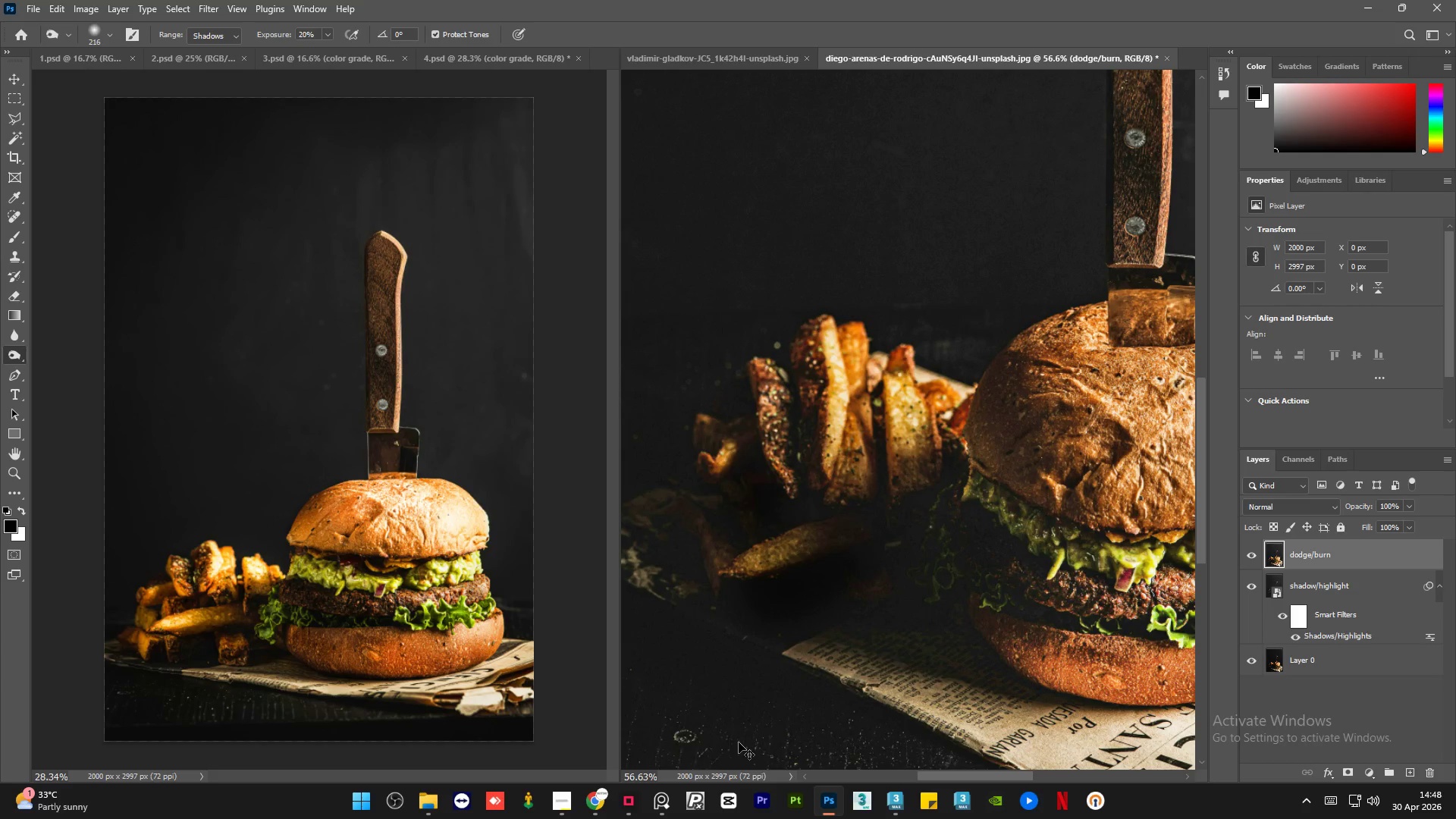 
key(Control+Z)
 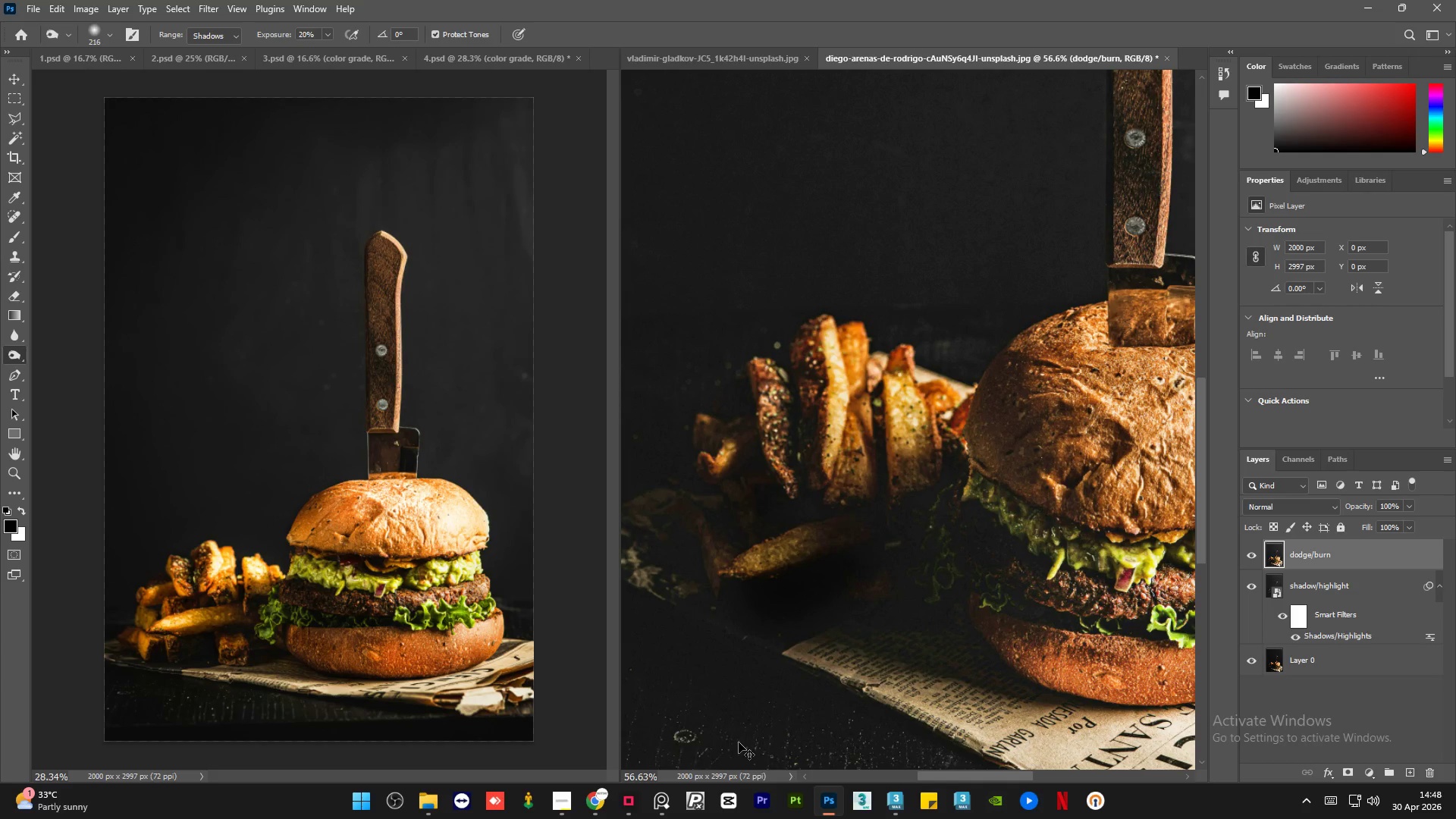 
key(Control+Z)
 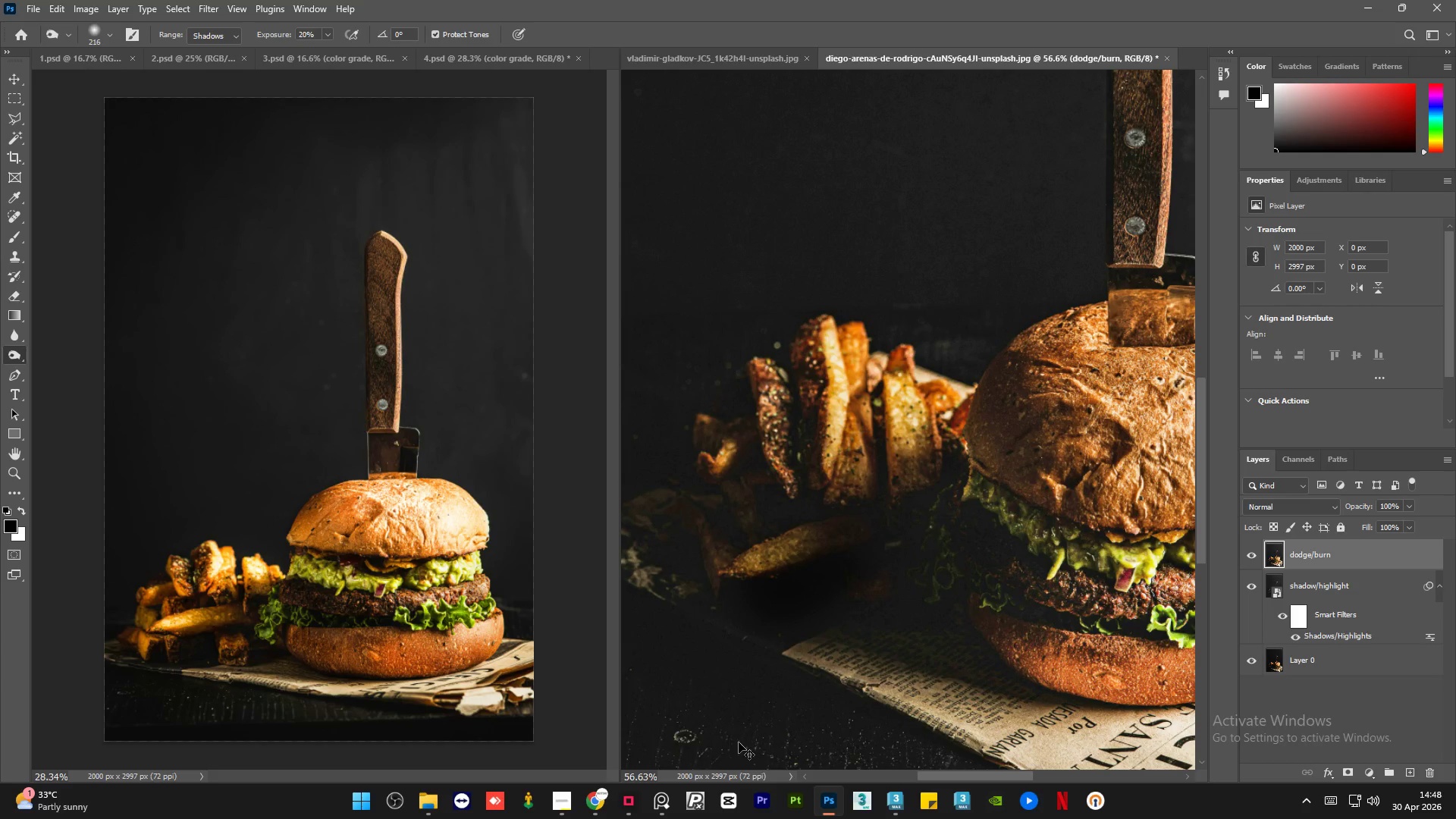 
key(Control+Z)
 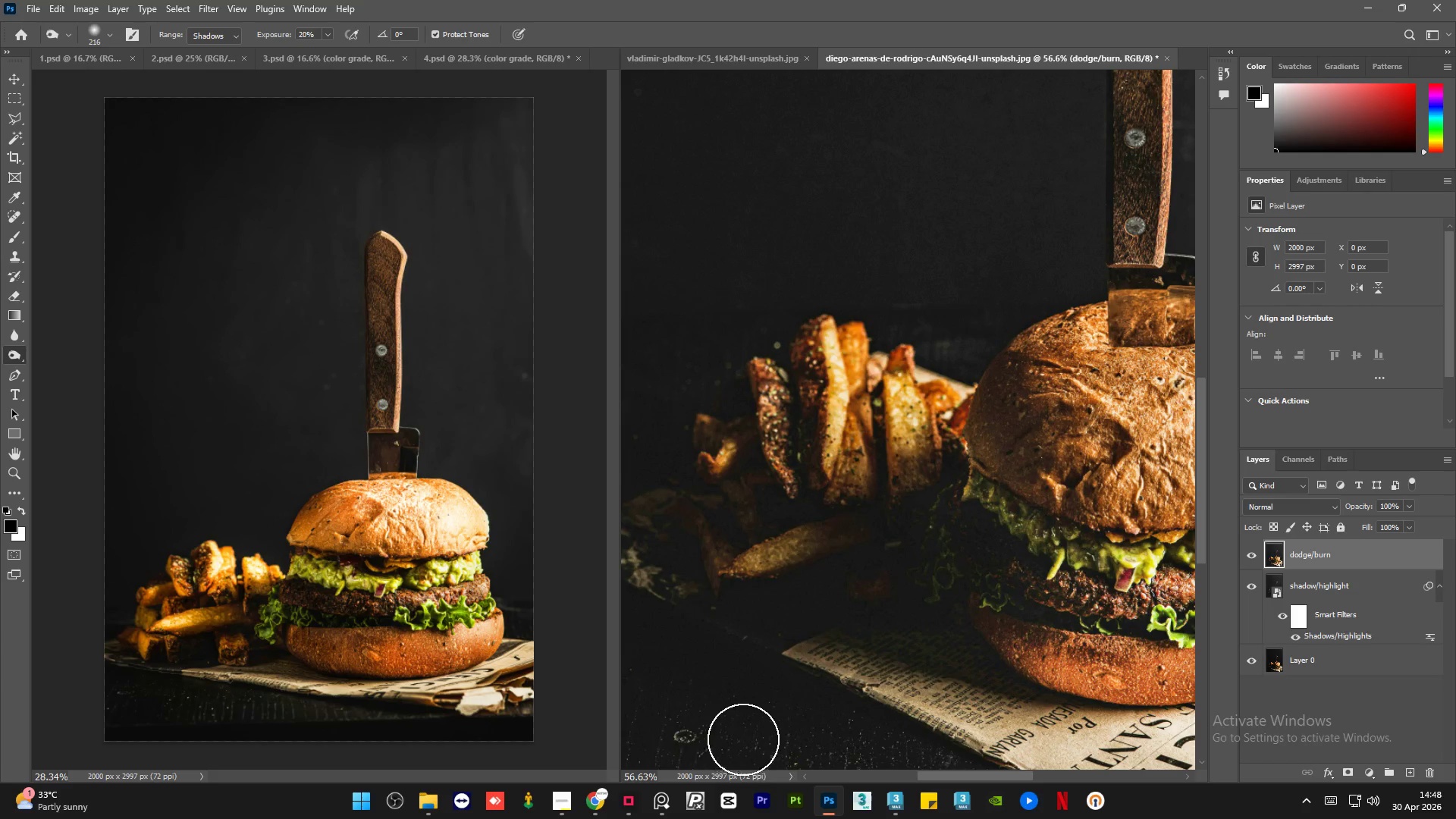 
hold_key(key=AltLeft, duration=1.88)
scroll: coordinate [747, 619], scroll_direction: down, amount: 11.0
 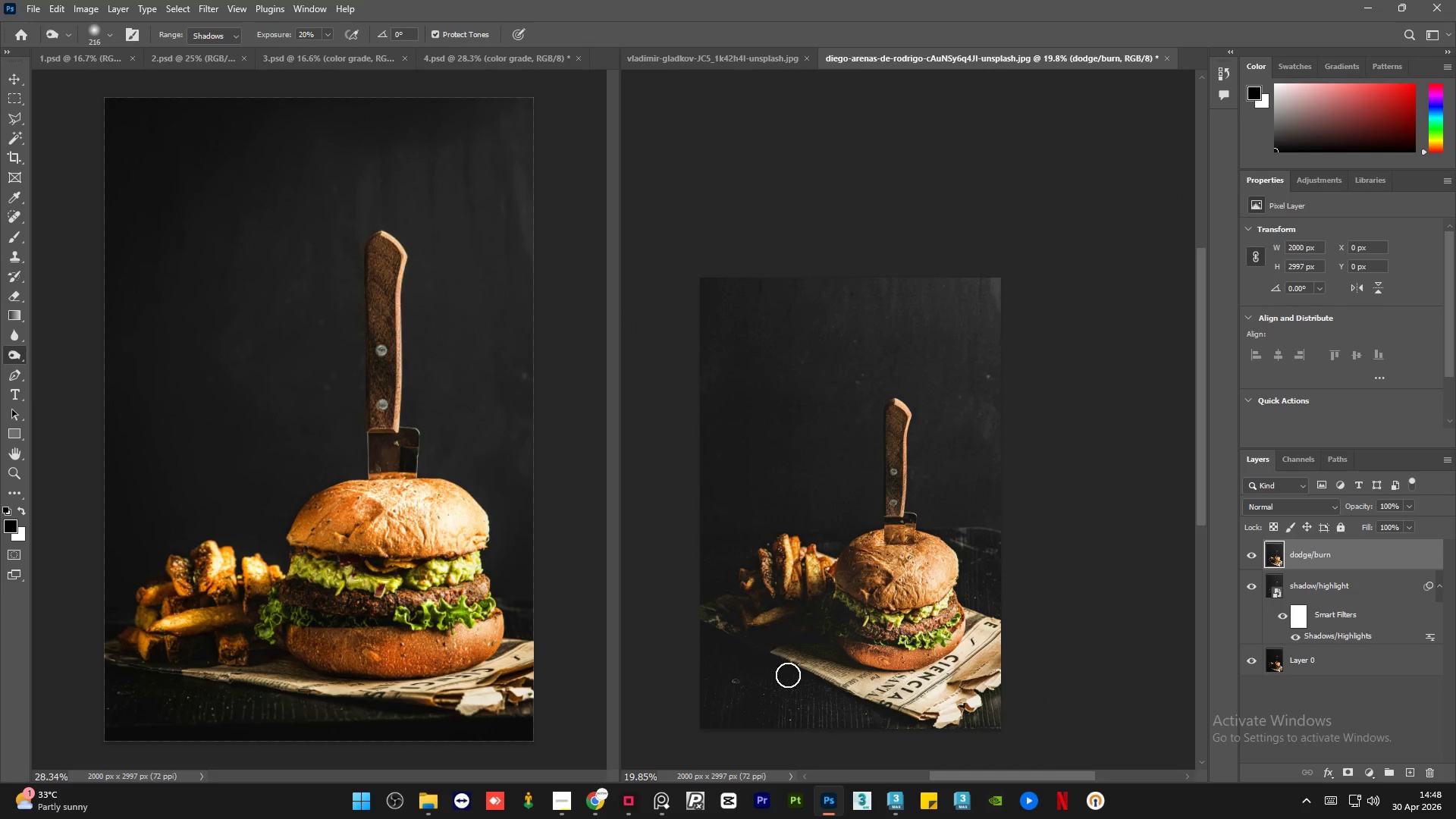 
hold_key(key=AltLeft, duration=0.62)
scroll: coordinate [803, 695], scroll_direction: up, amount: 2.0
 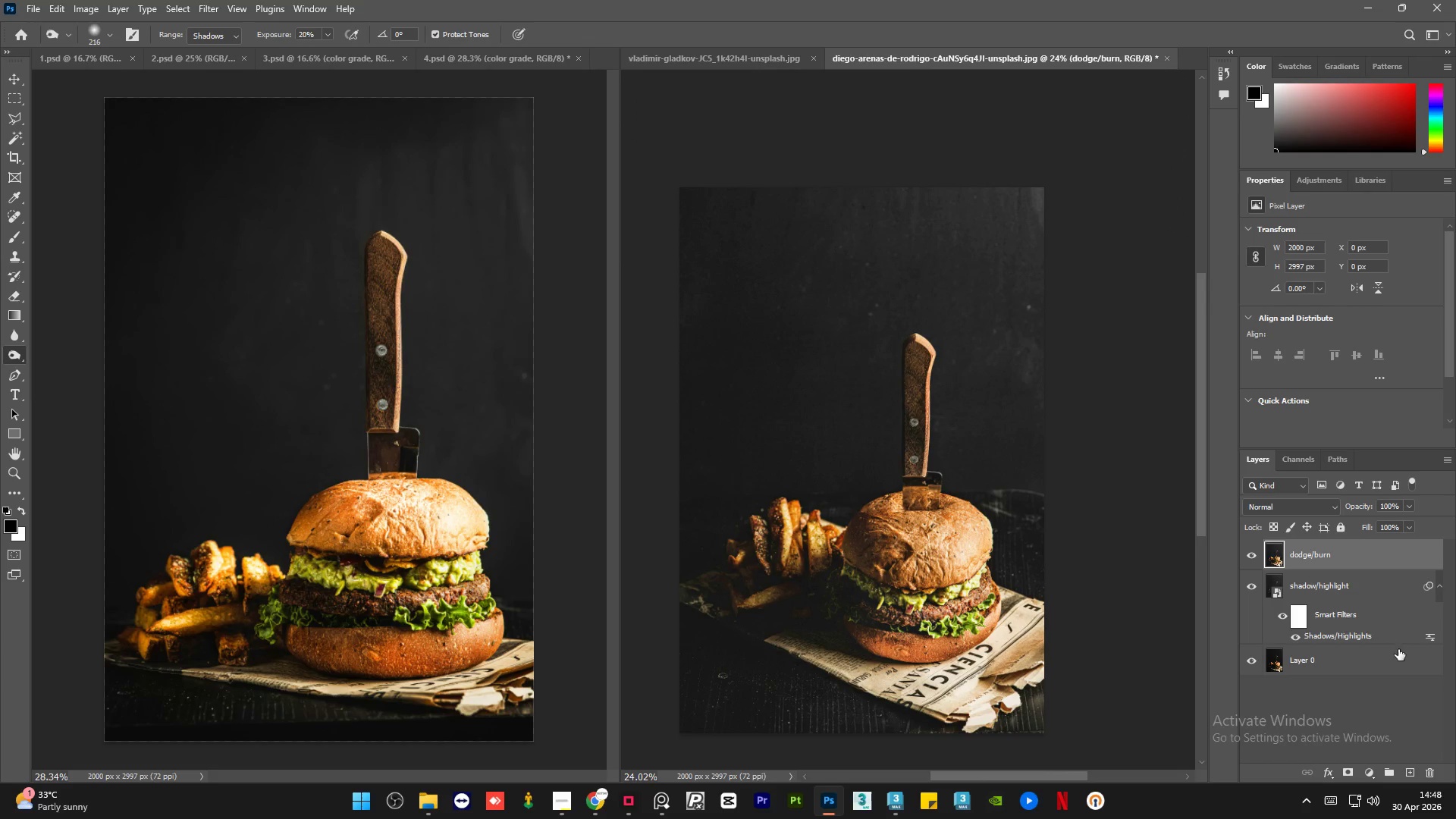 
left_click([1388, 598])
 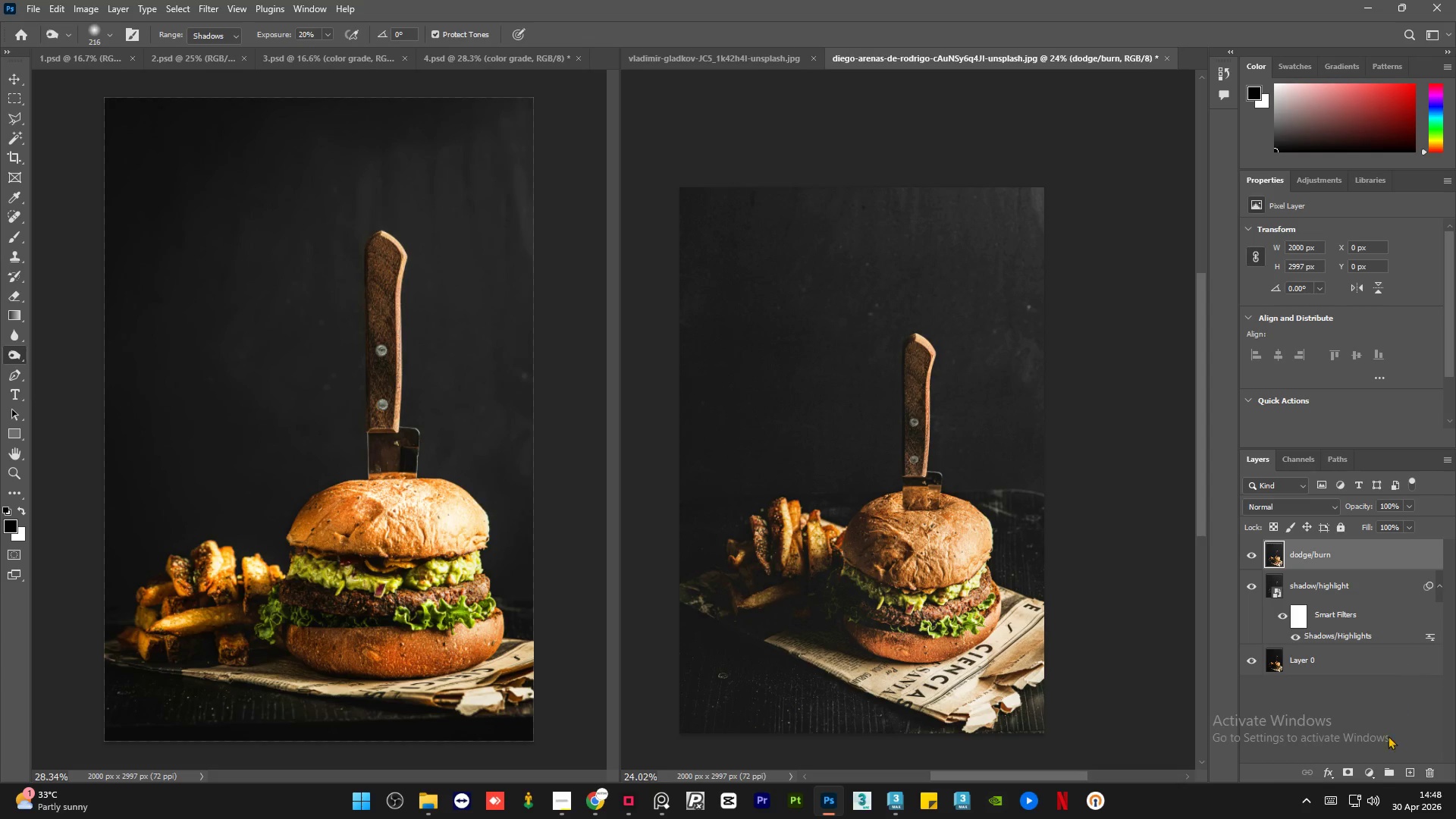 
left_click([1370, 768])
 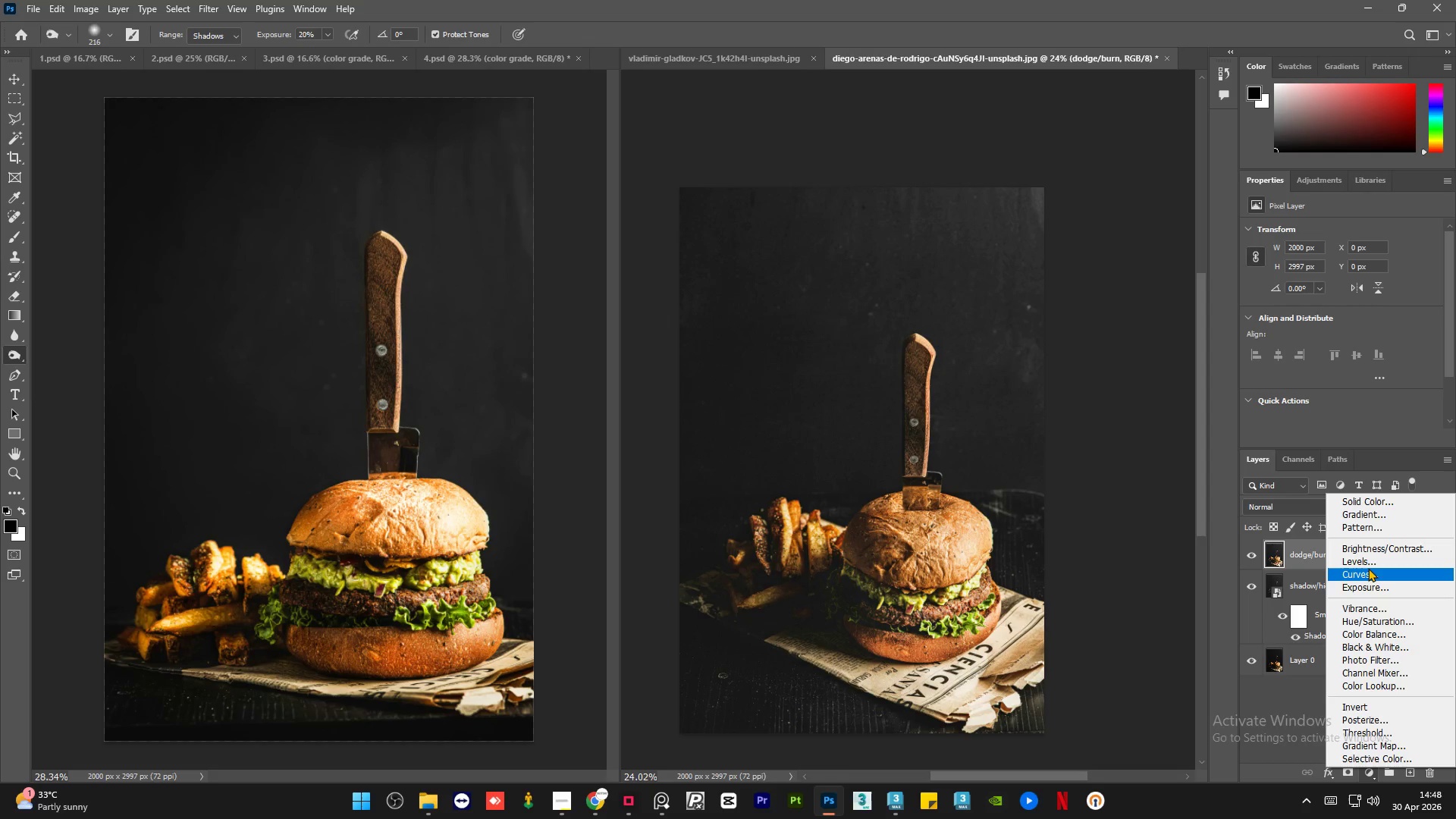 
left_click([1367, 572])
 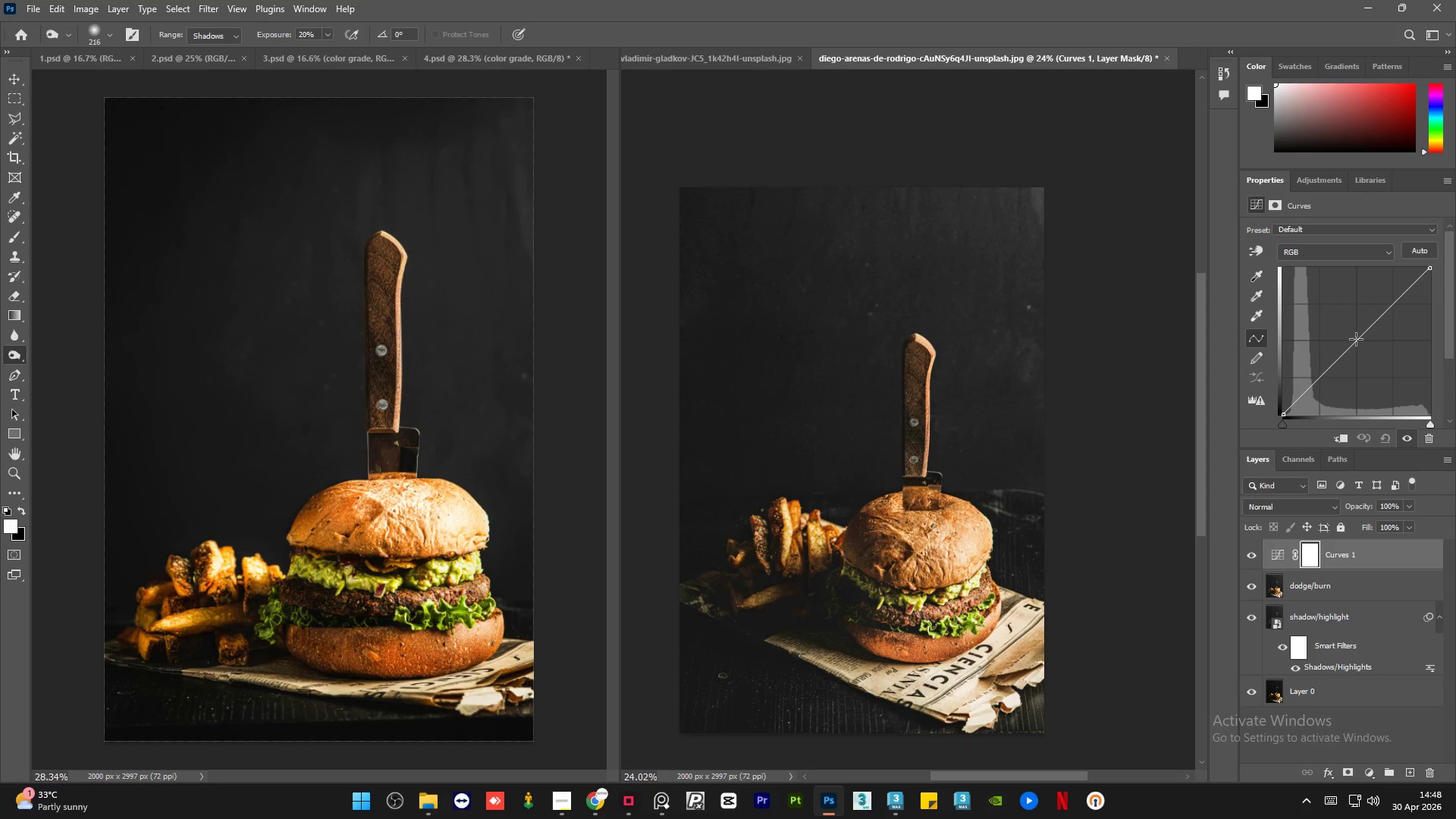 
left_click([1356, 343])
 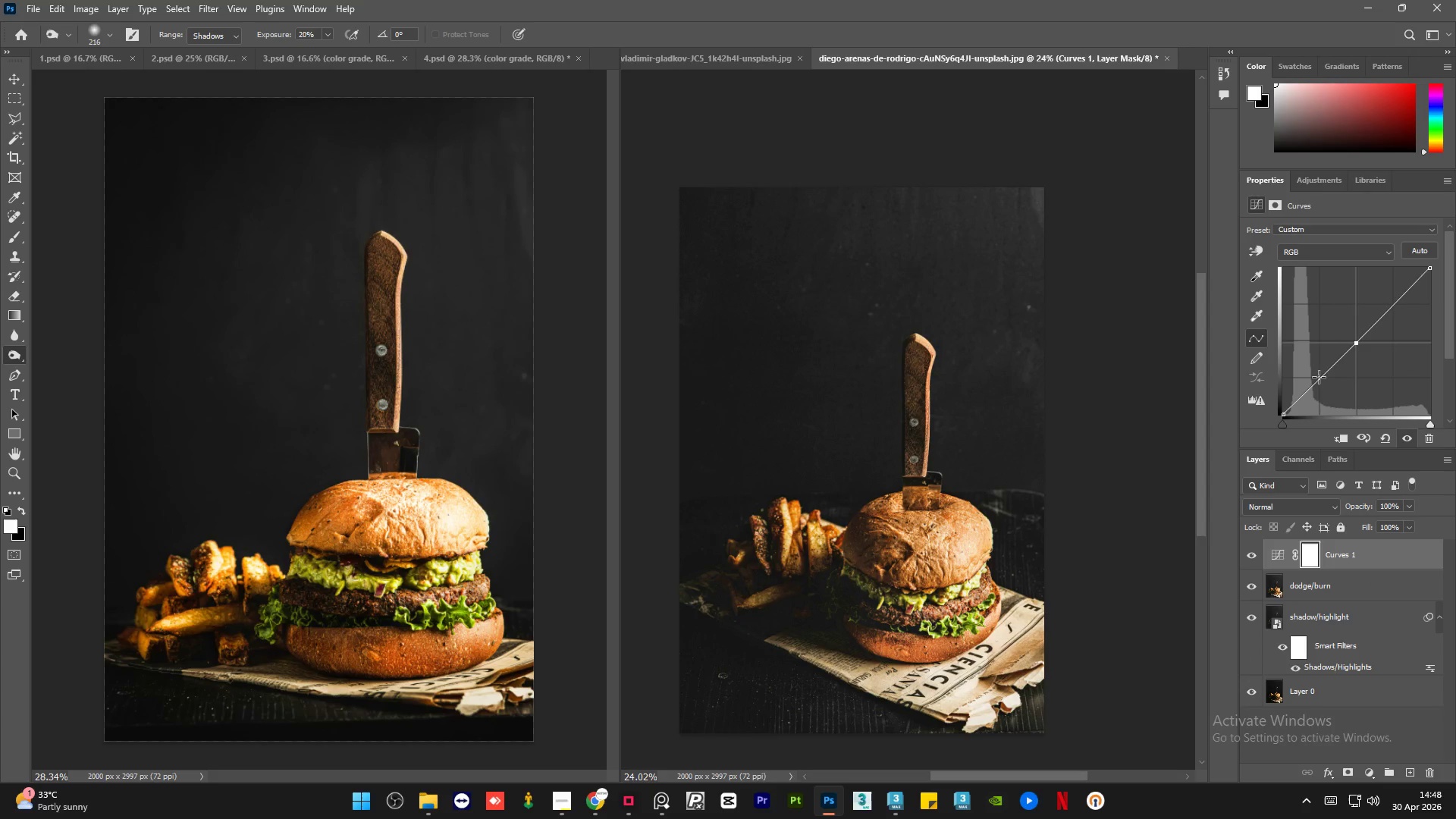 
left_click([1319, 377])
 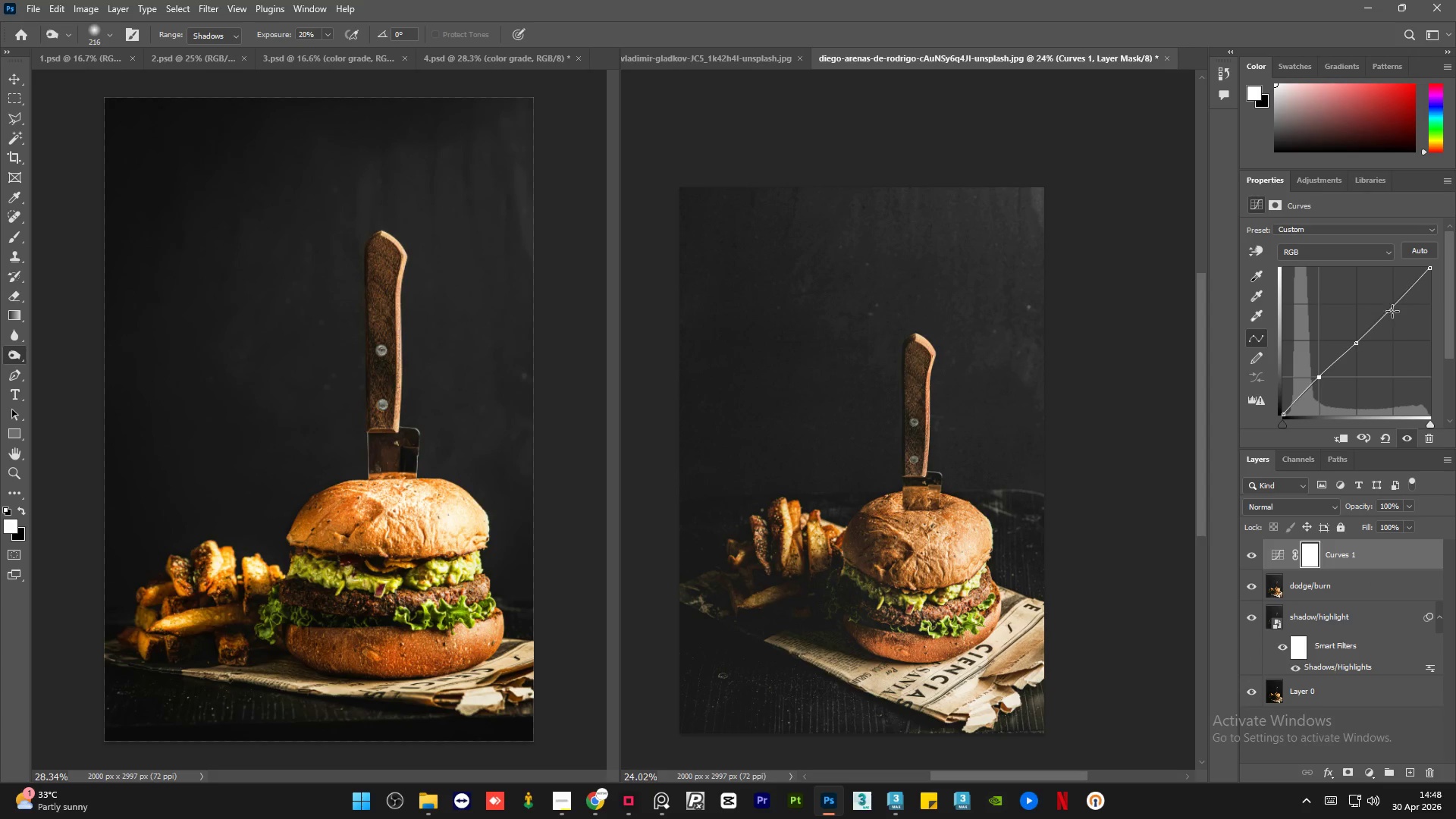 
left_click([1397, 305])
 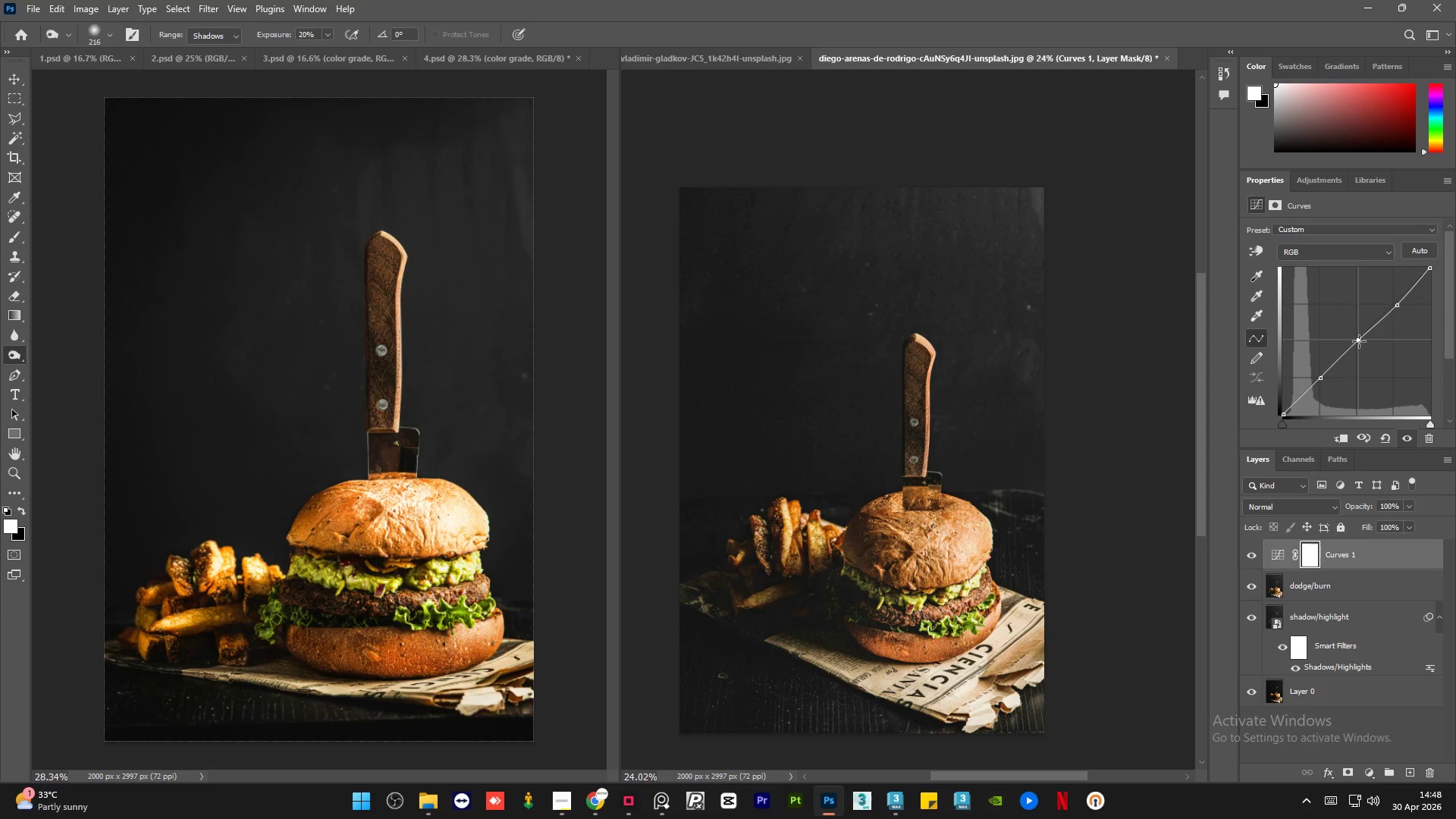 
wait(7.72)
 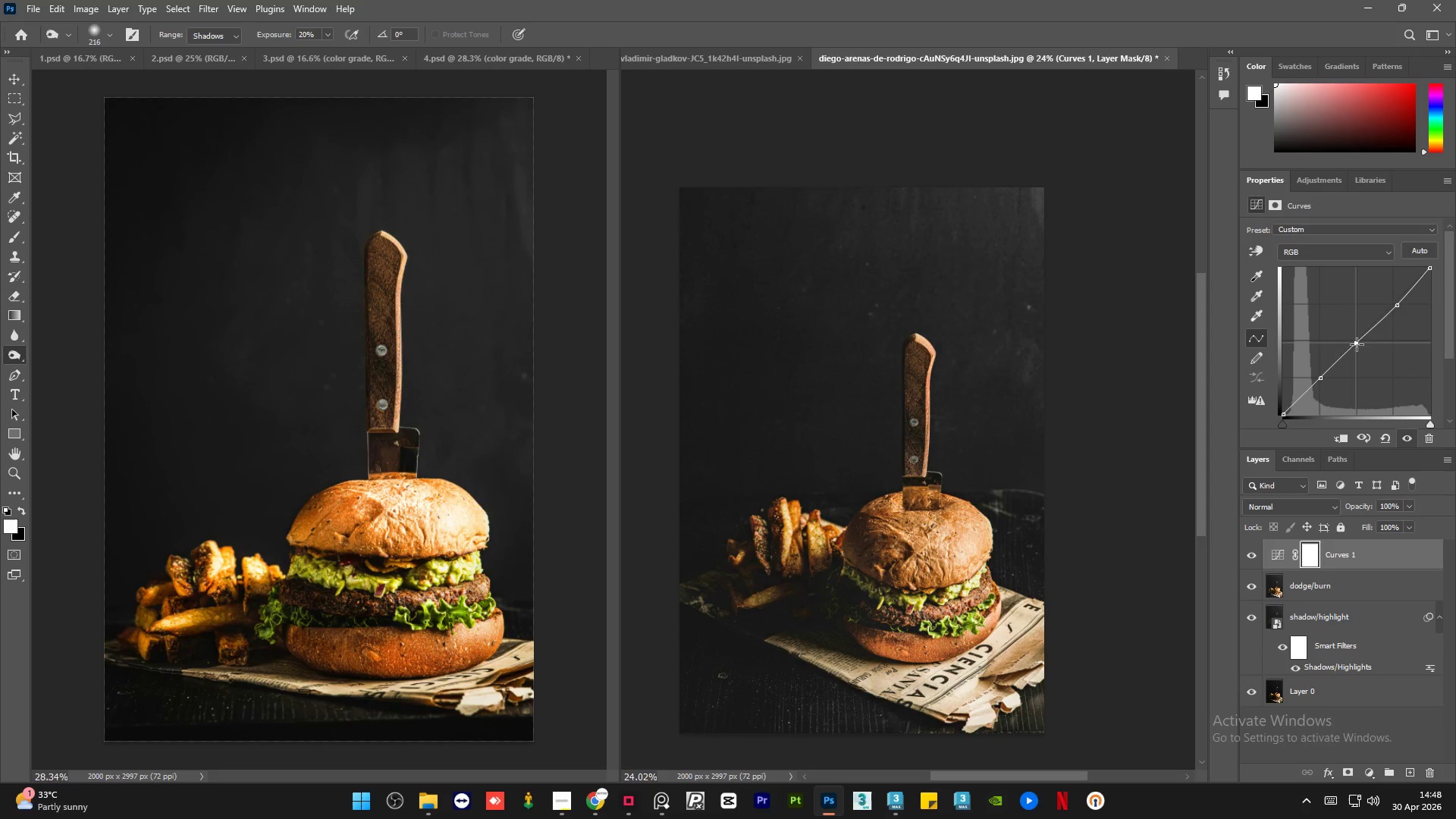 
left_click_drag(start_coordinate=[1396, 306], to_coordinate=[1400, 309])
 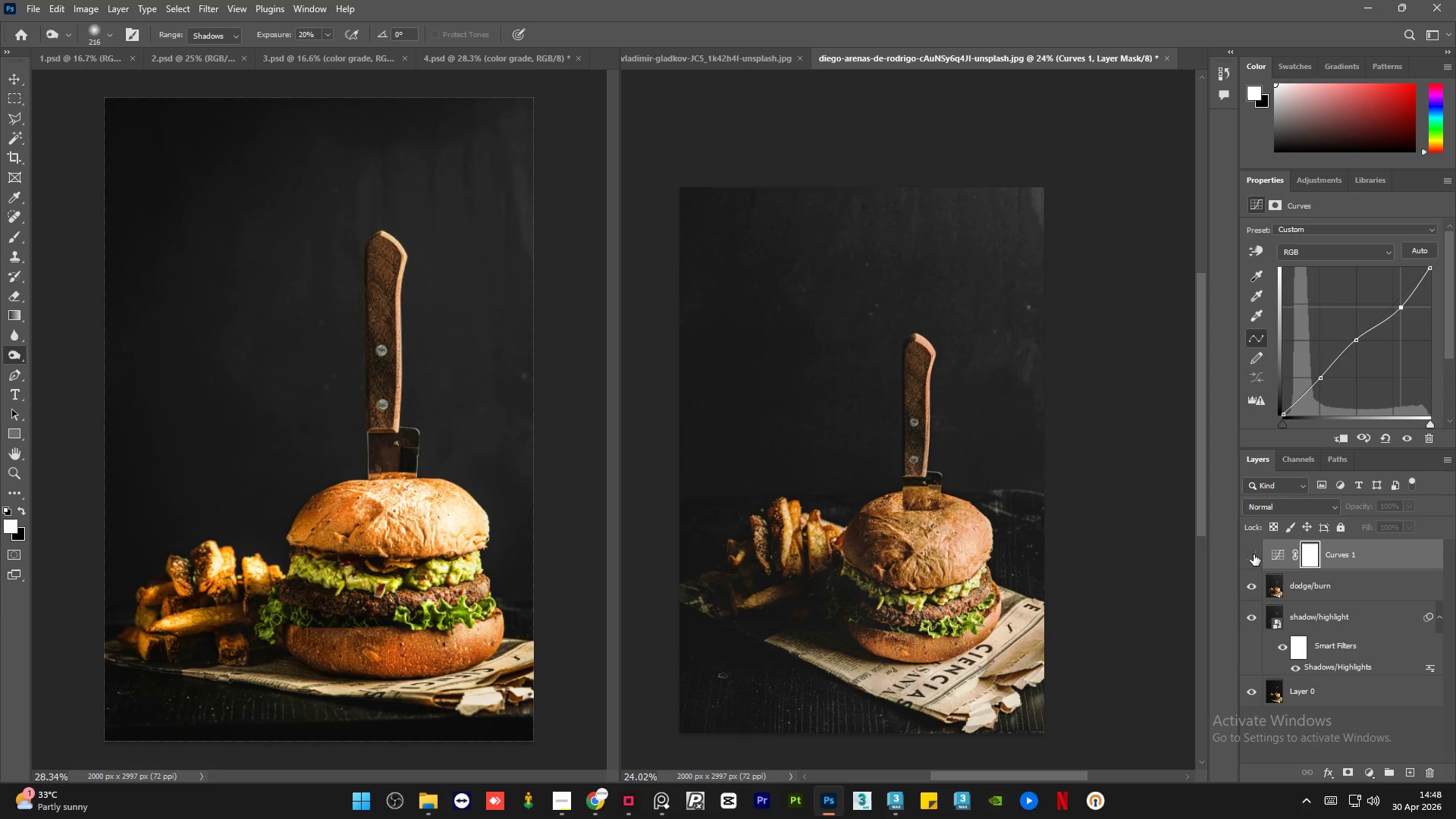 
double_click([1254, 554])
 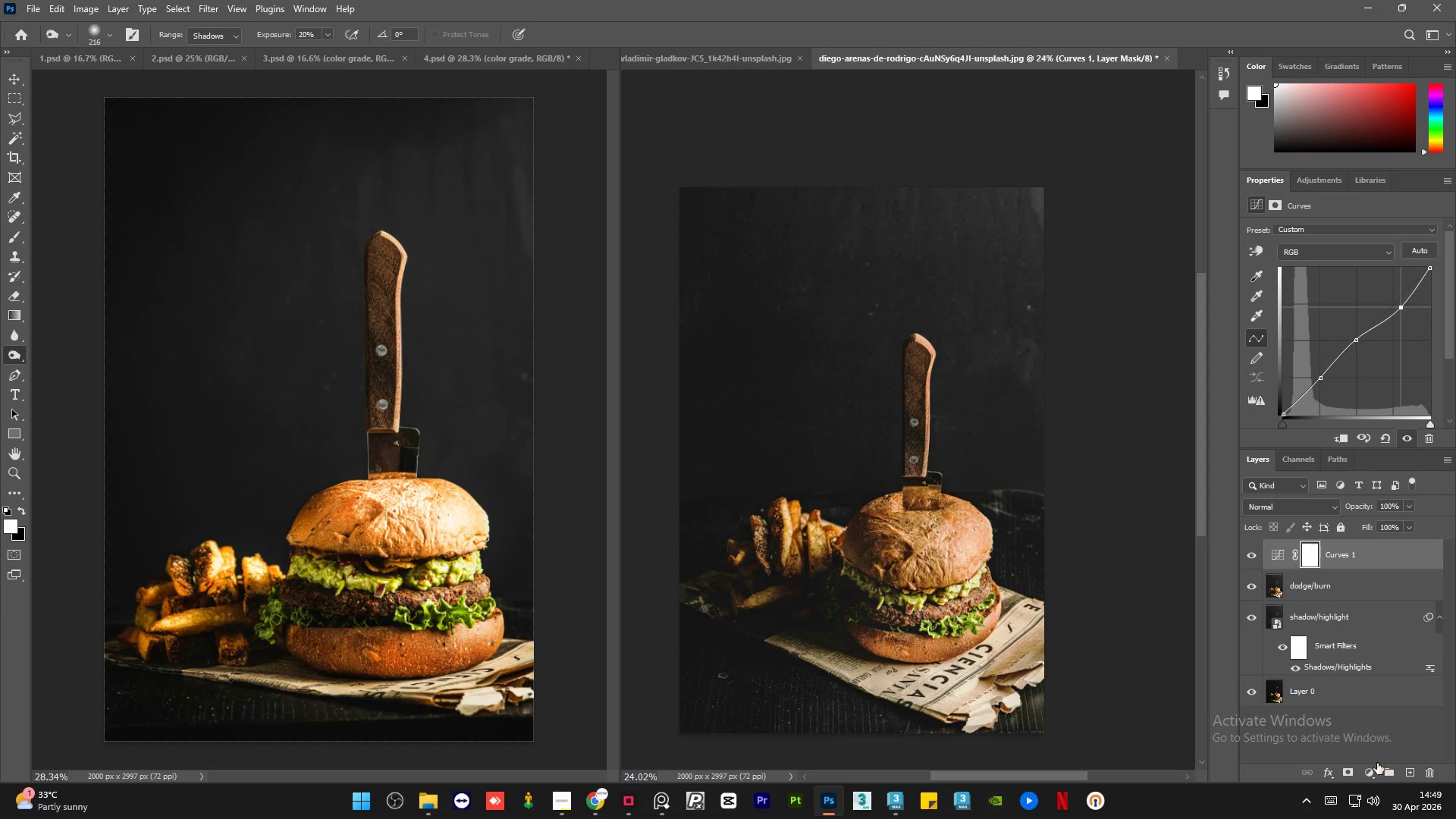 
left_click([1373, 767])
 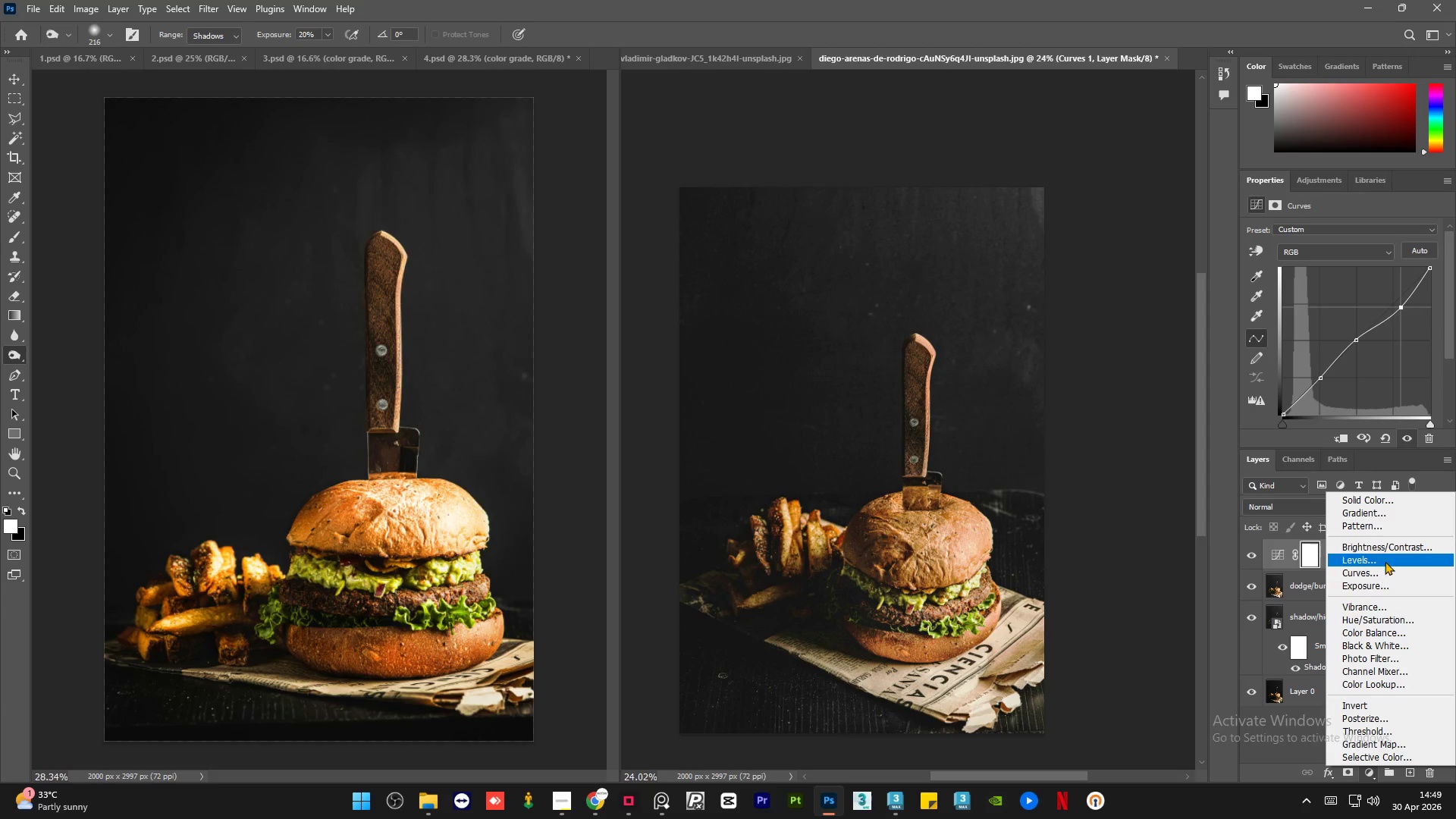 
left_click([1385, 558])
 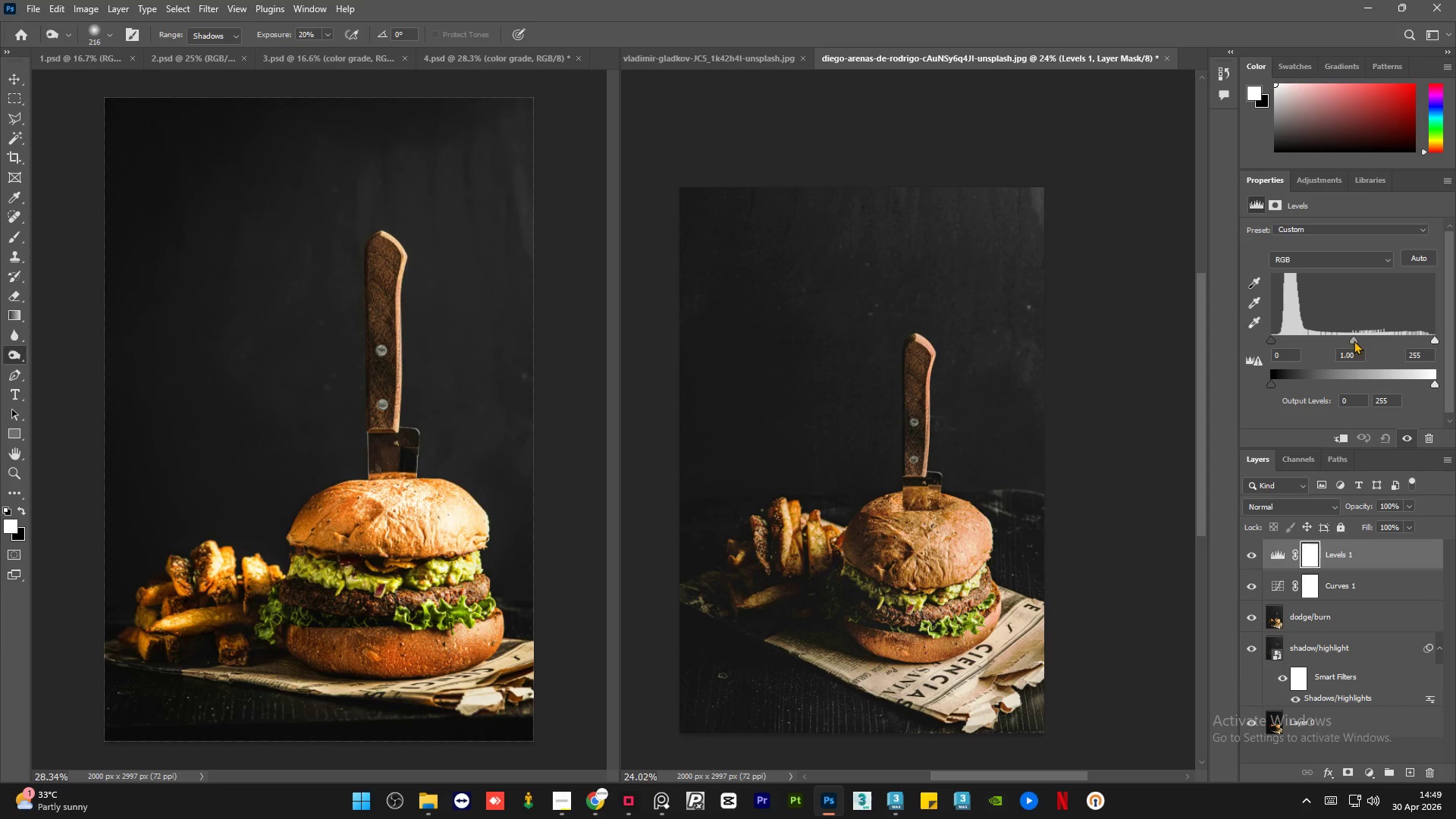 
wait(5.62)
 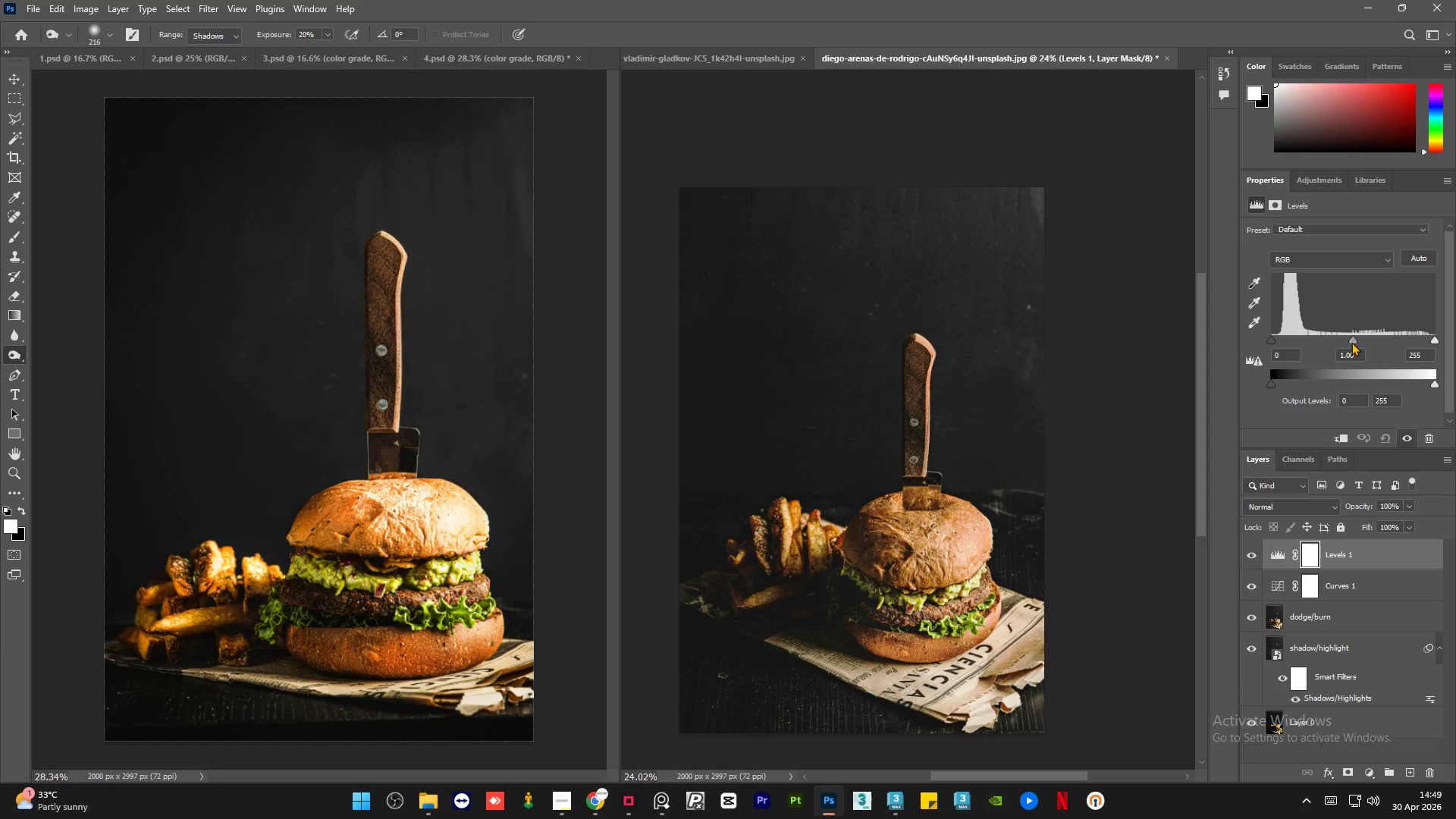 
left_click([1352, 340])
 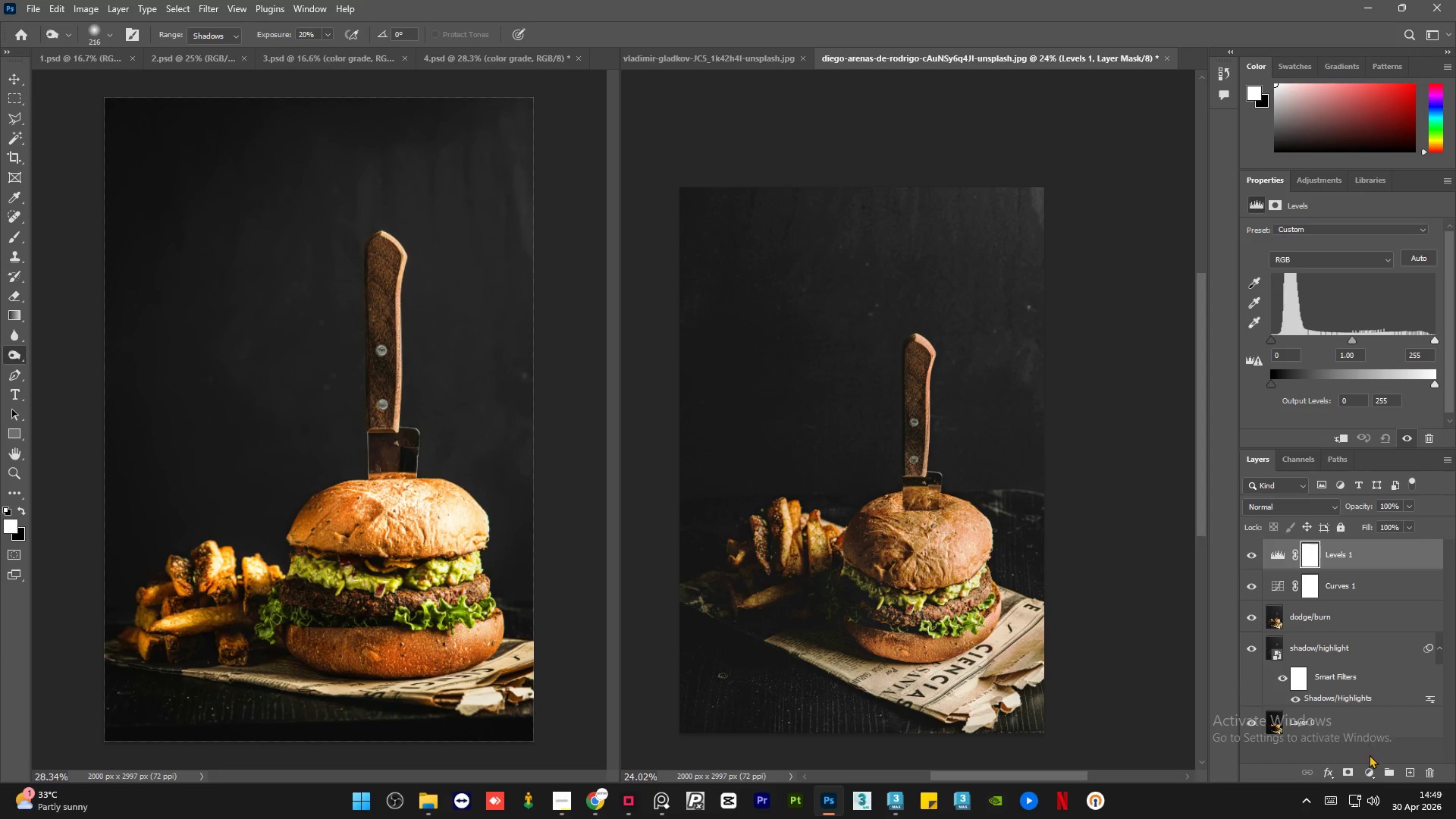 
left_click([1370, 775])
 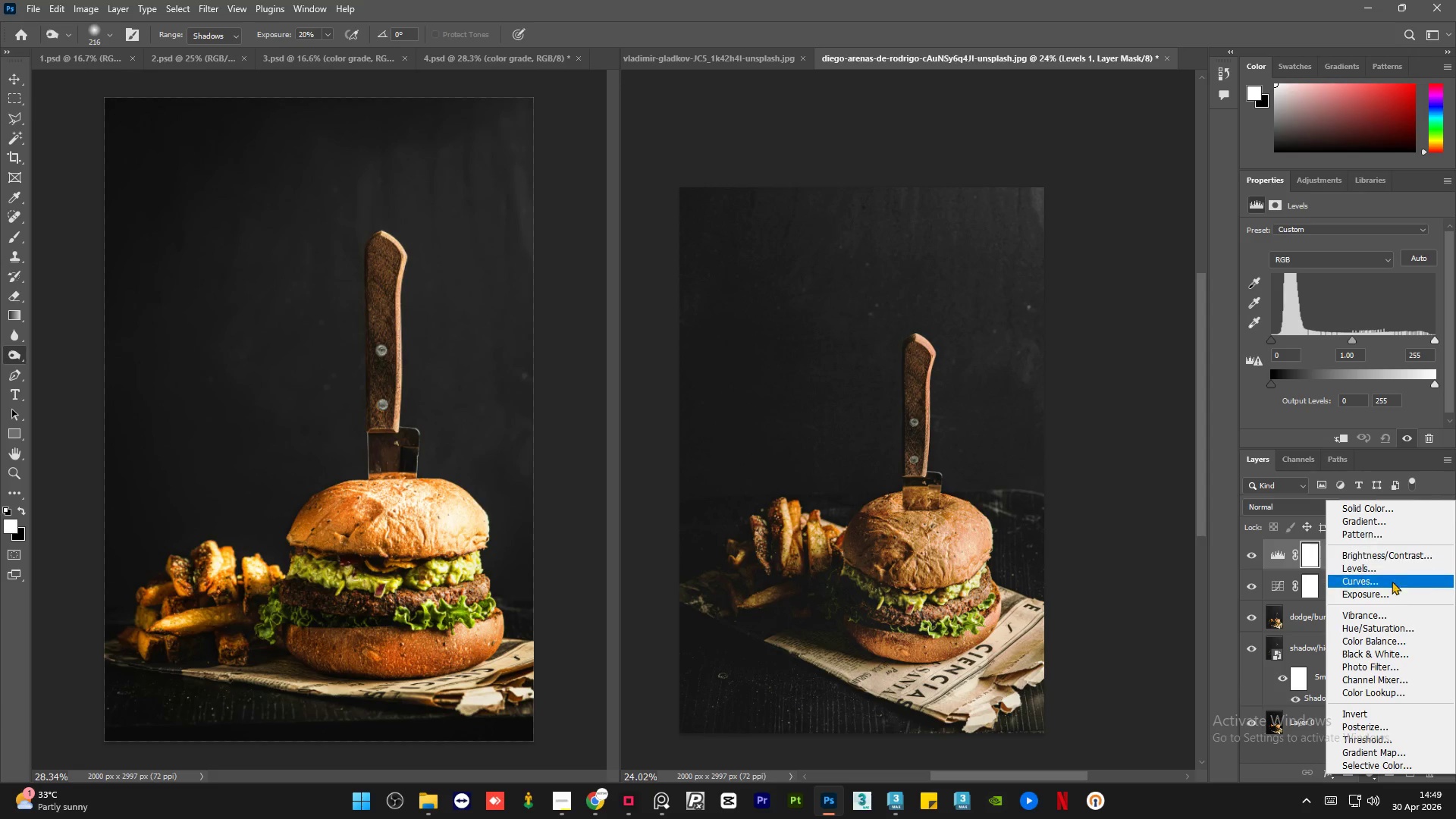 
left_click([1386, 589])
 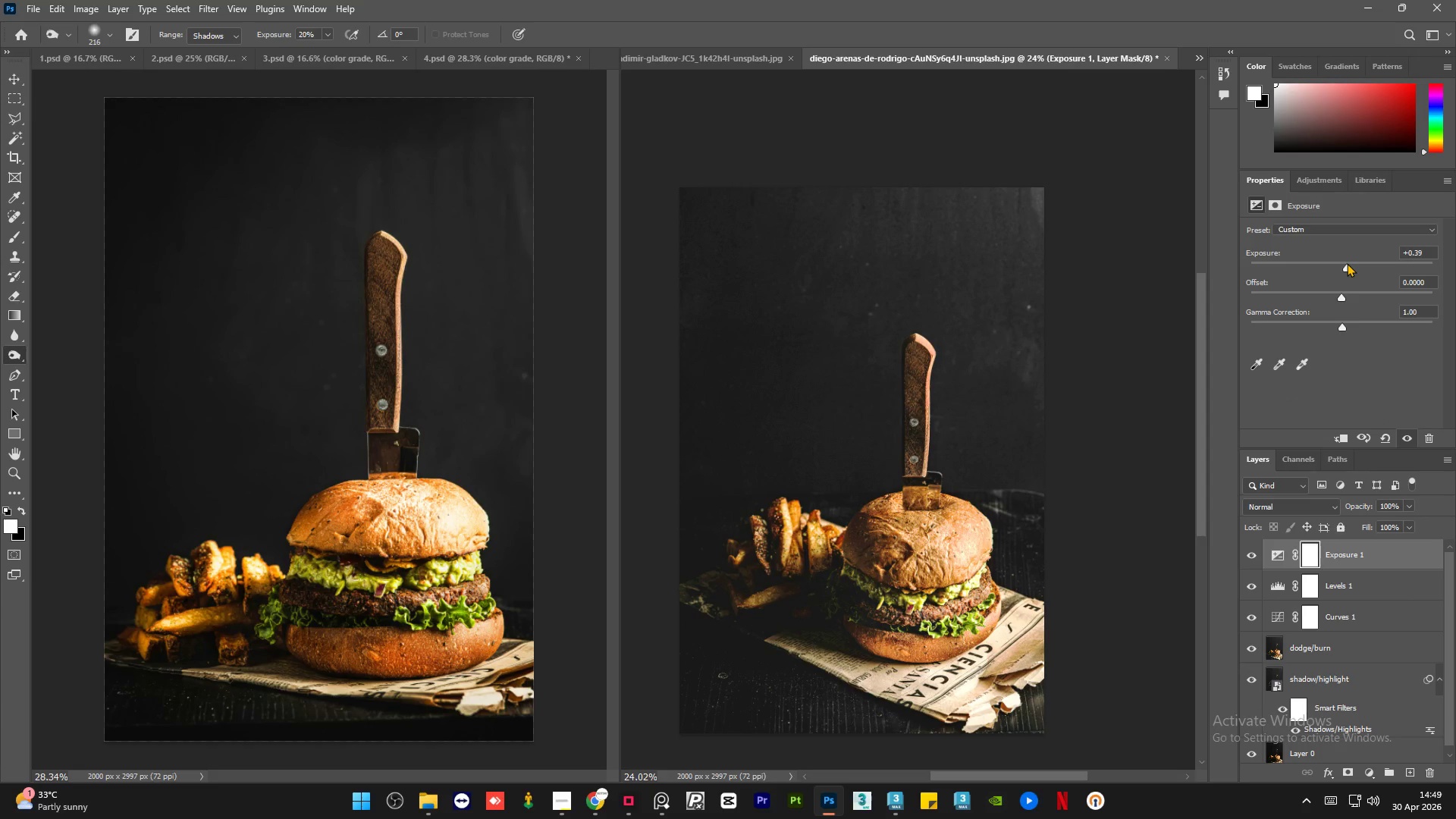 
left_click([1344, 263])
 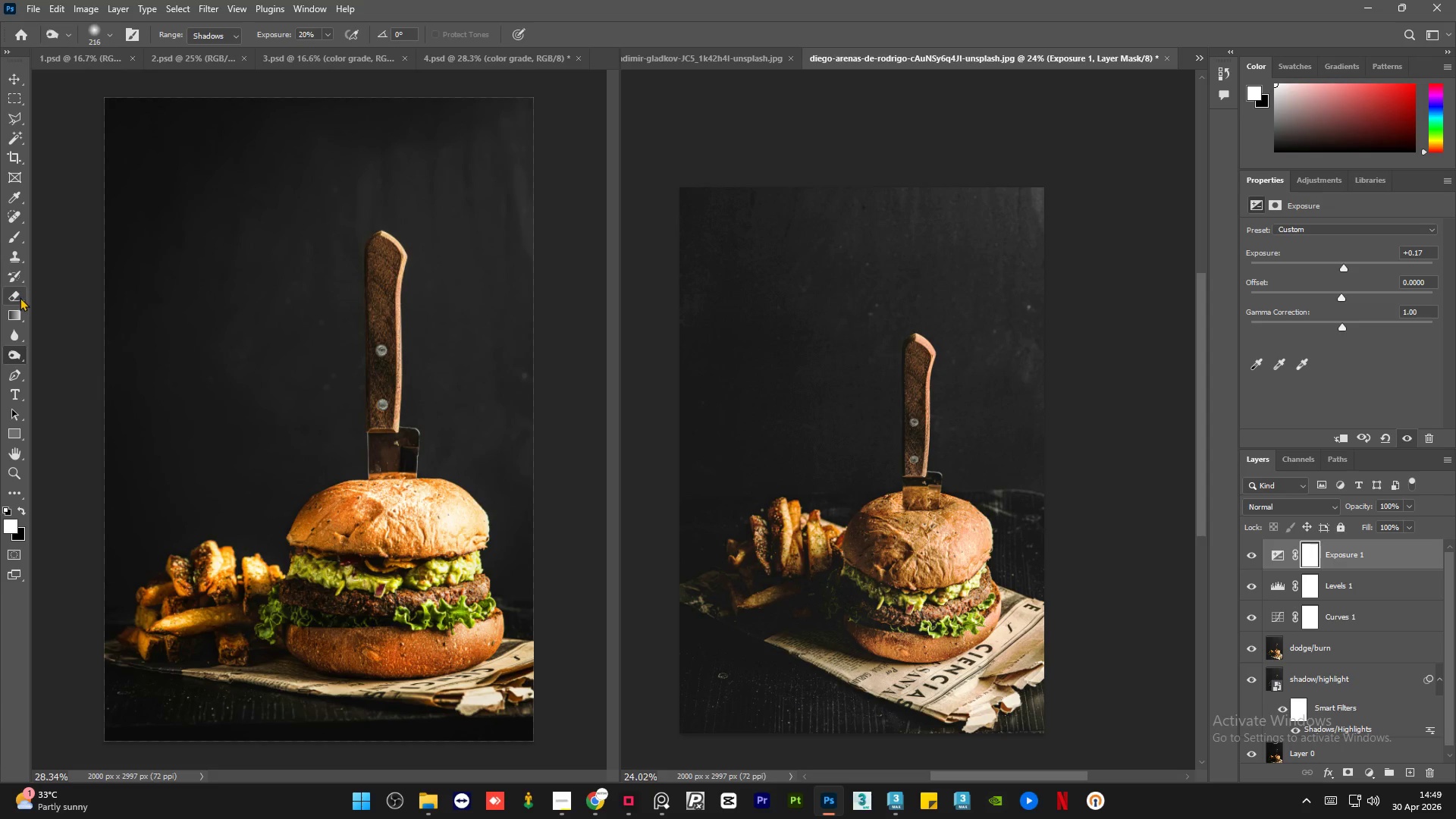 
wait(6.42)
 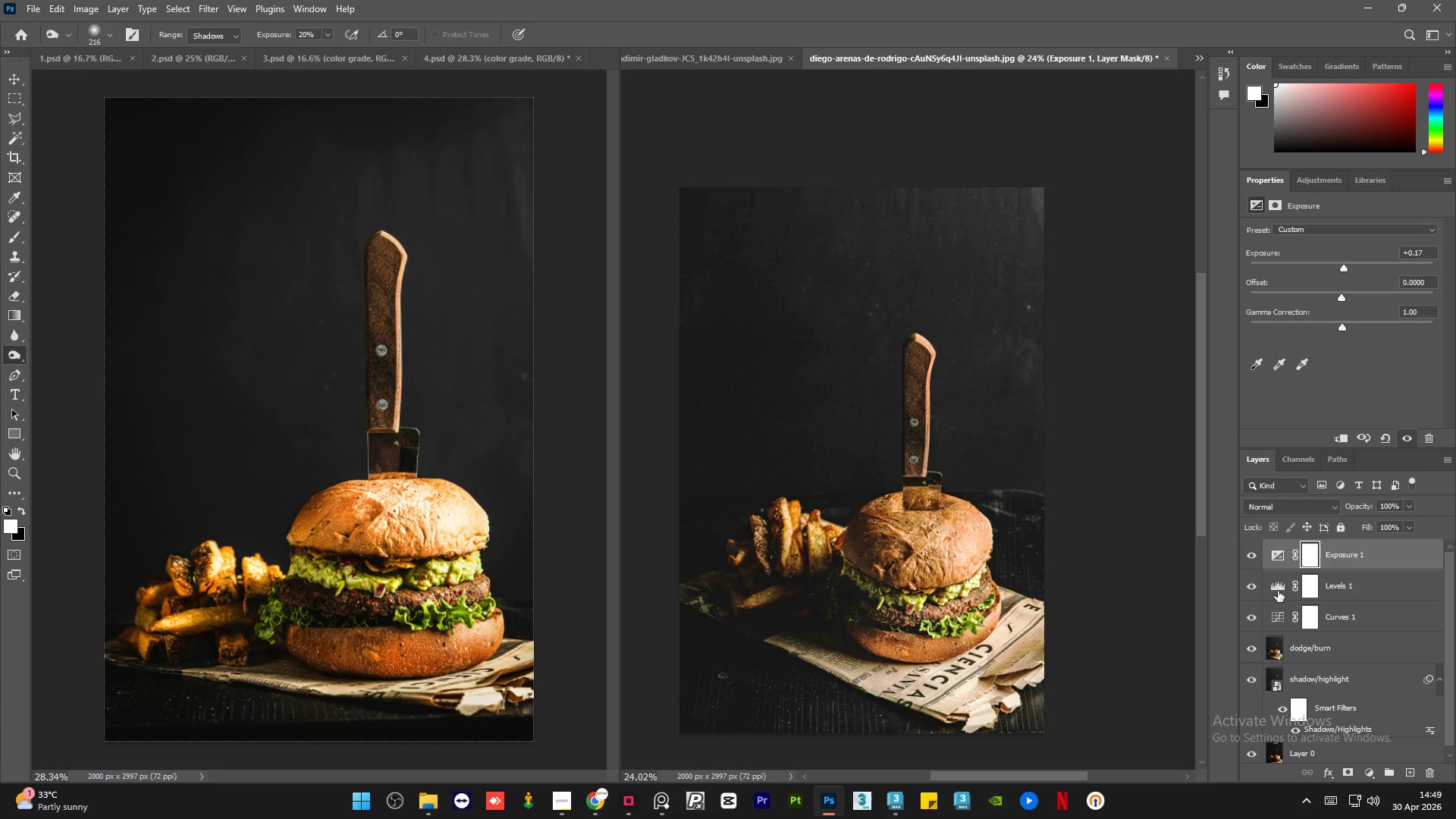 
key(Control+I)
 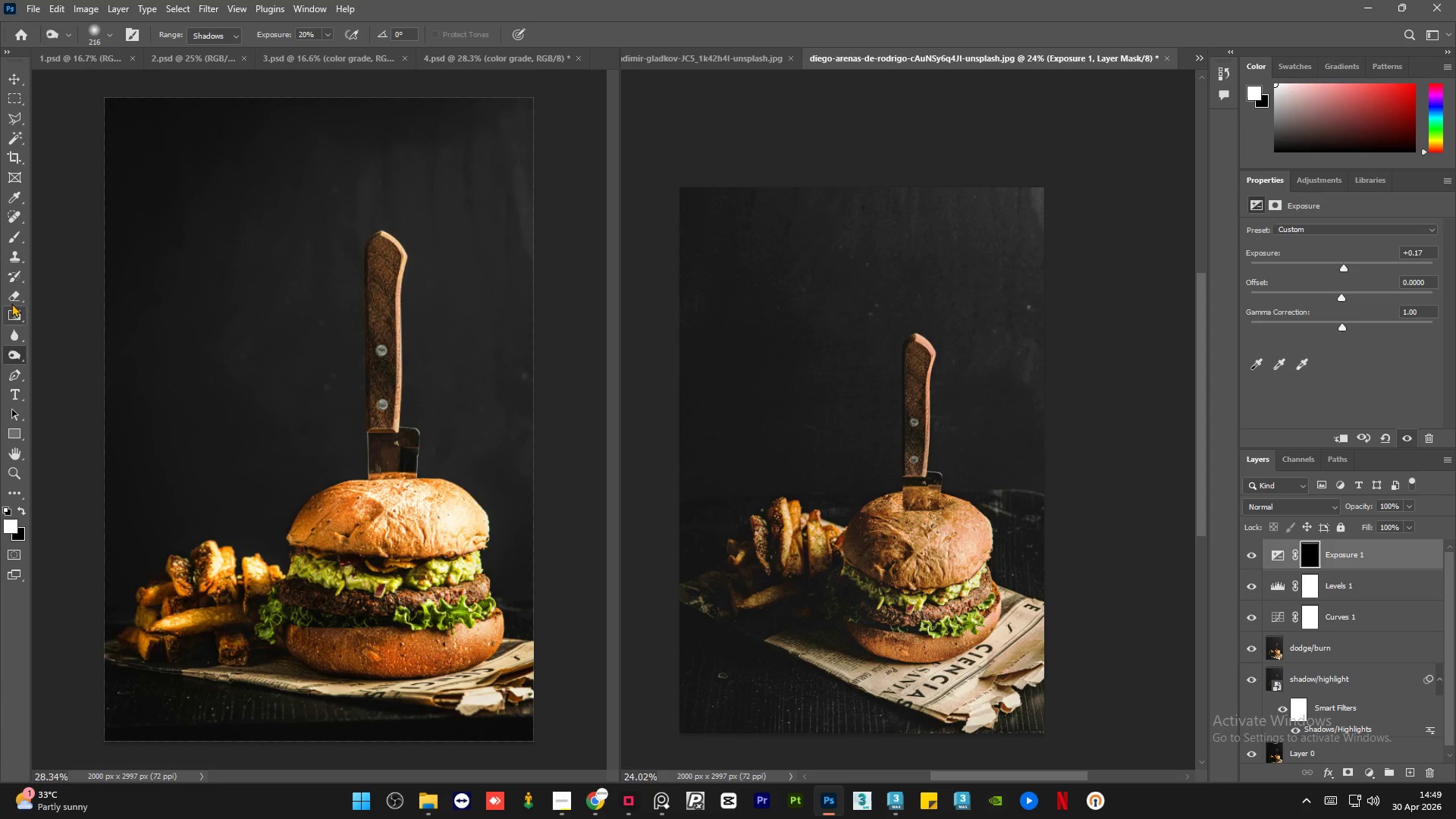 
left_click([18, 297])
 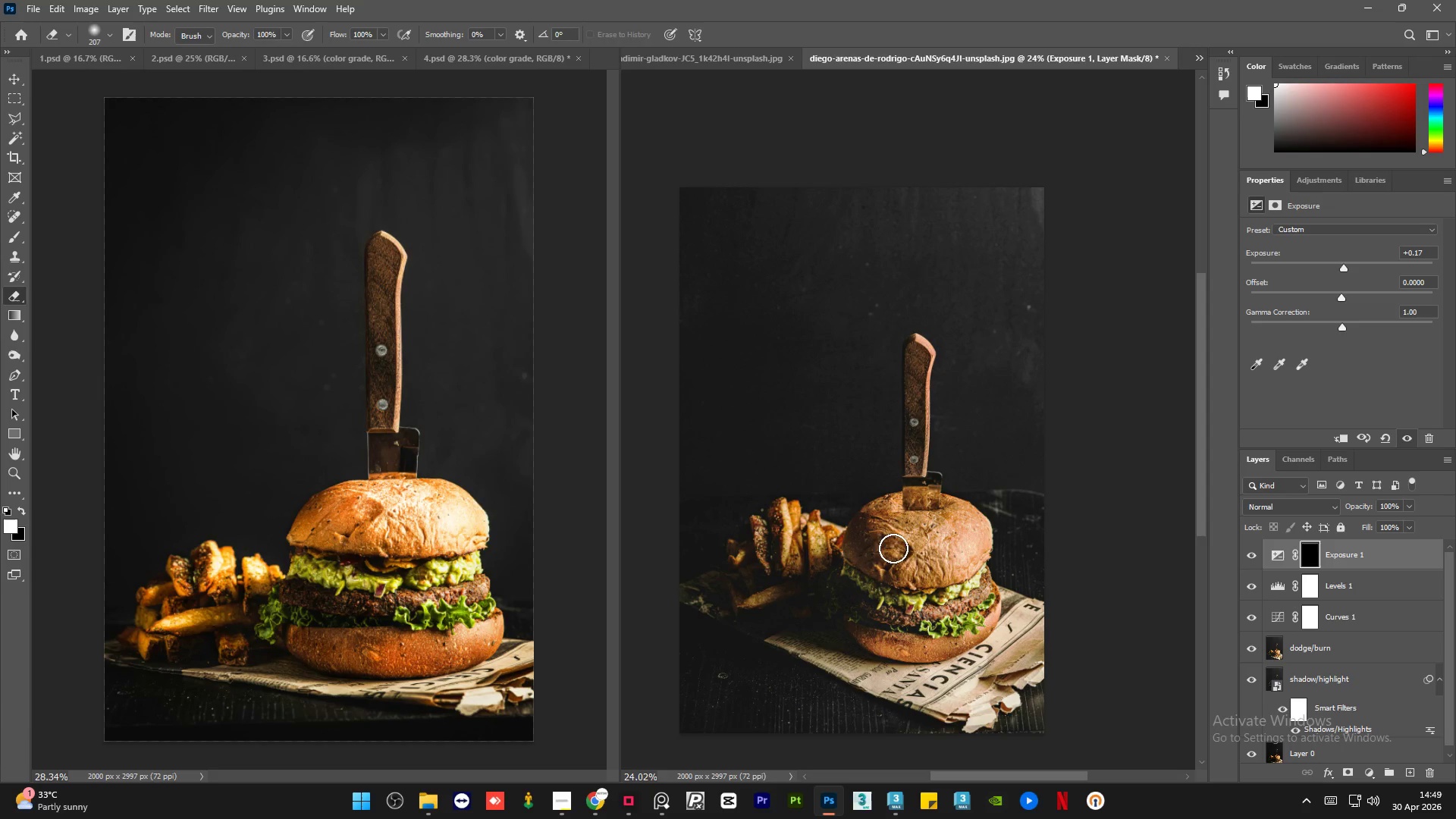 
hold_key(key=AltLeft, duration=0.69)
 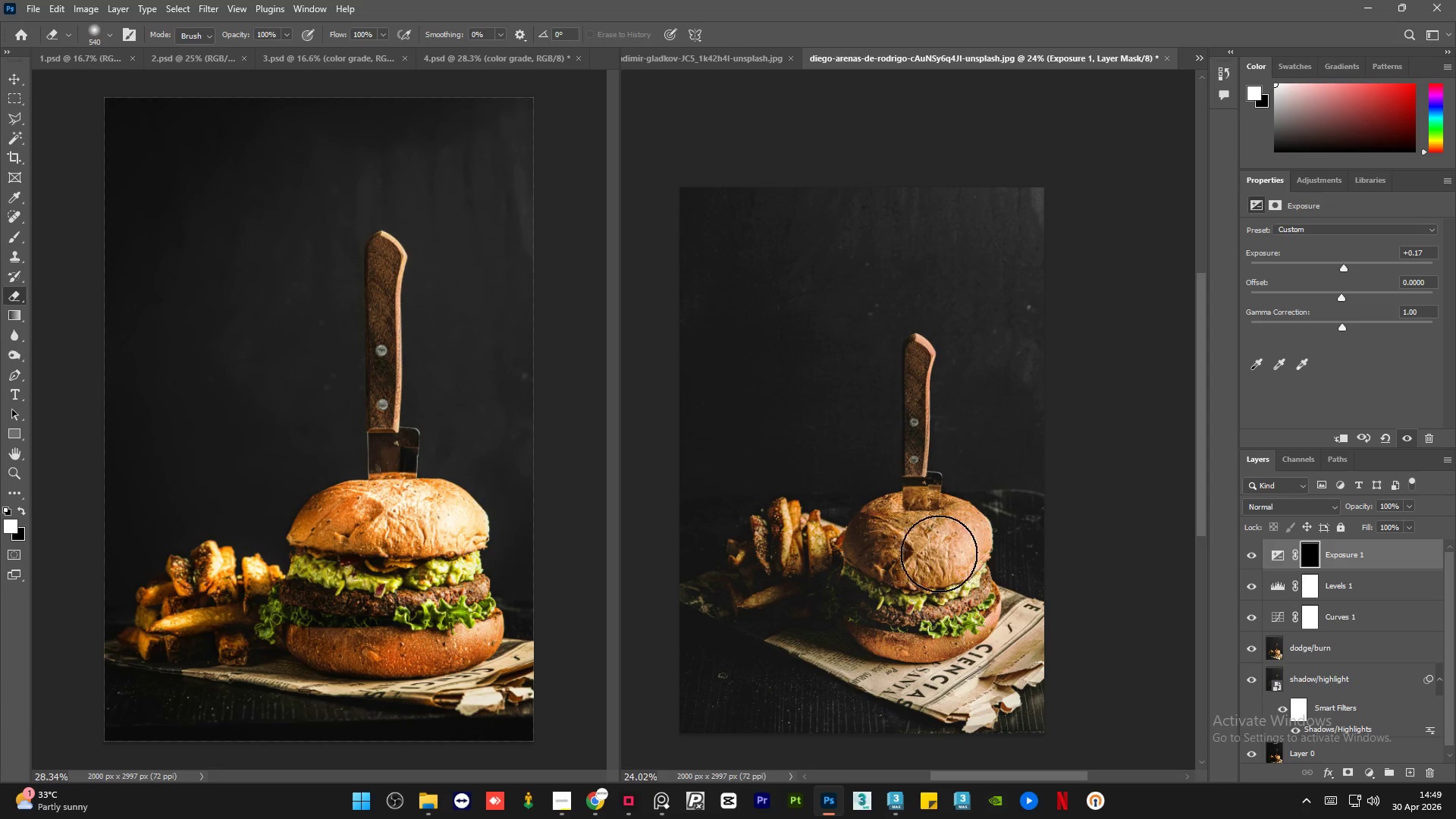 
left_click_drag(start_coordinate=[939, 562], to_coordinate=[923, 554])
 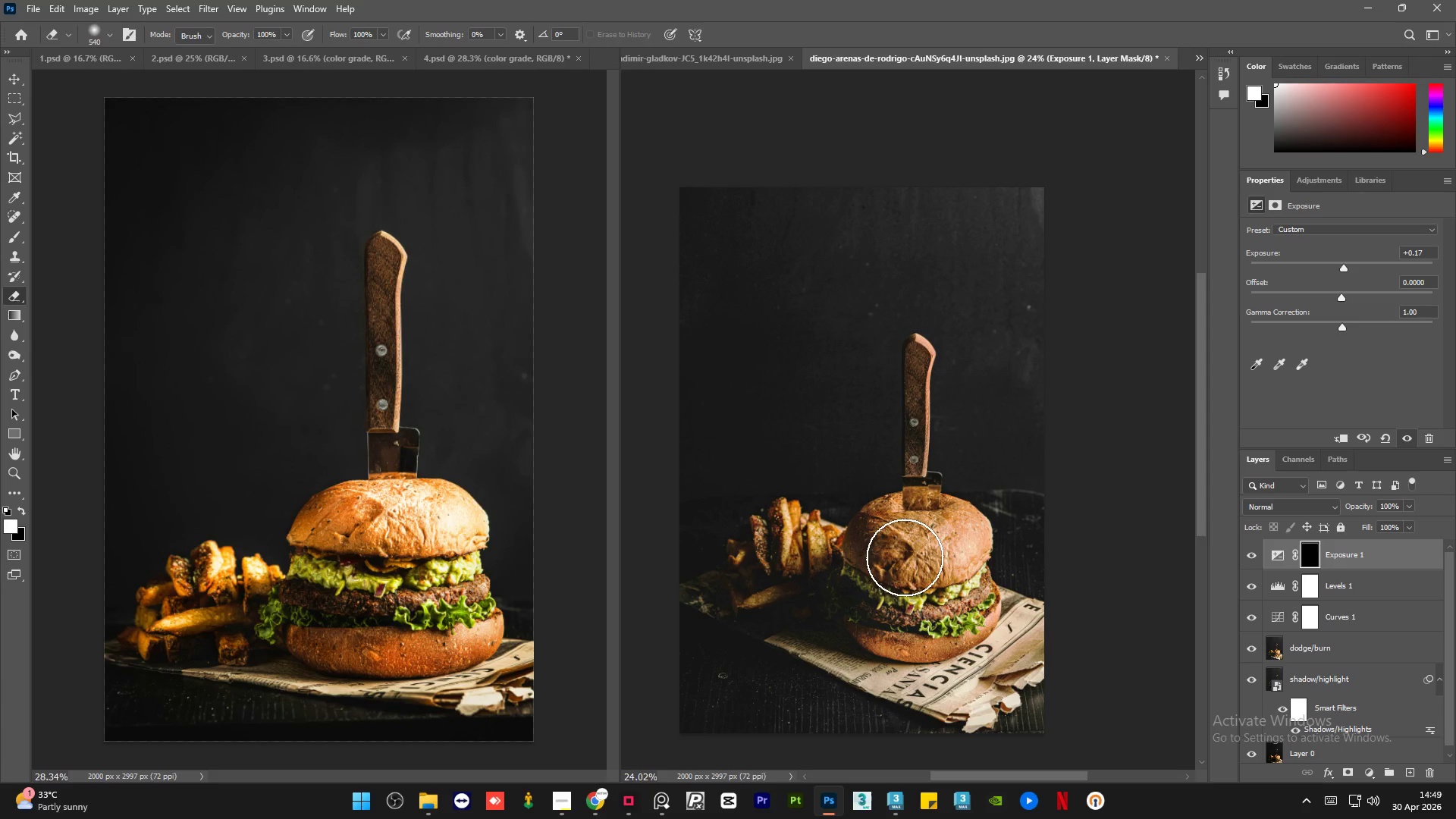 
key(X)
 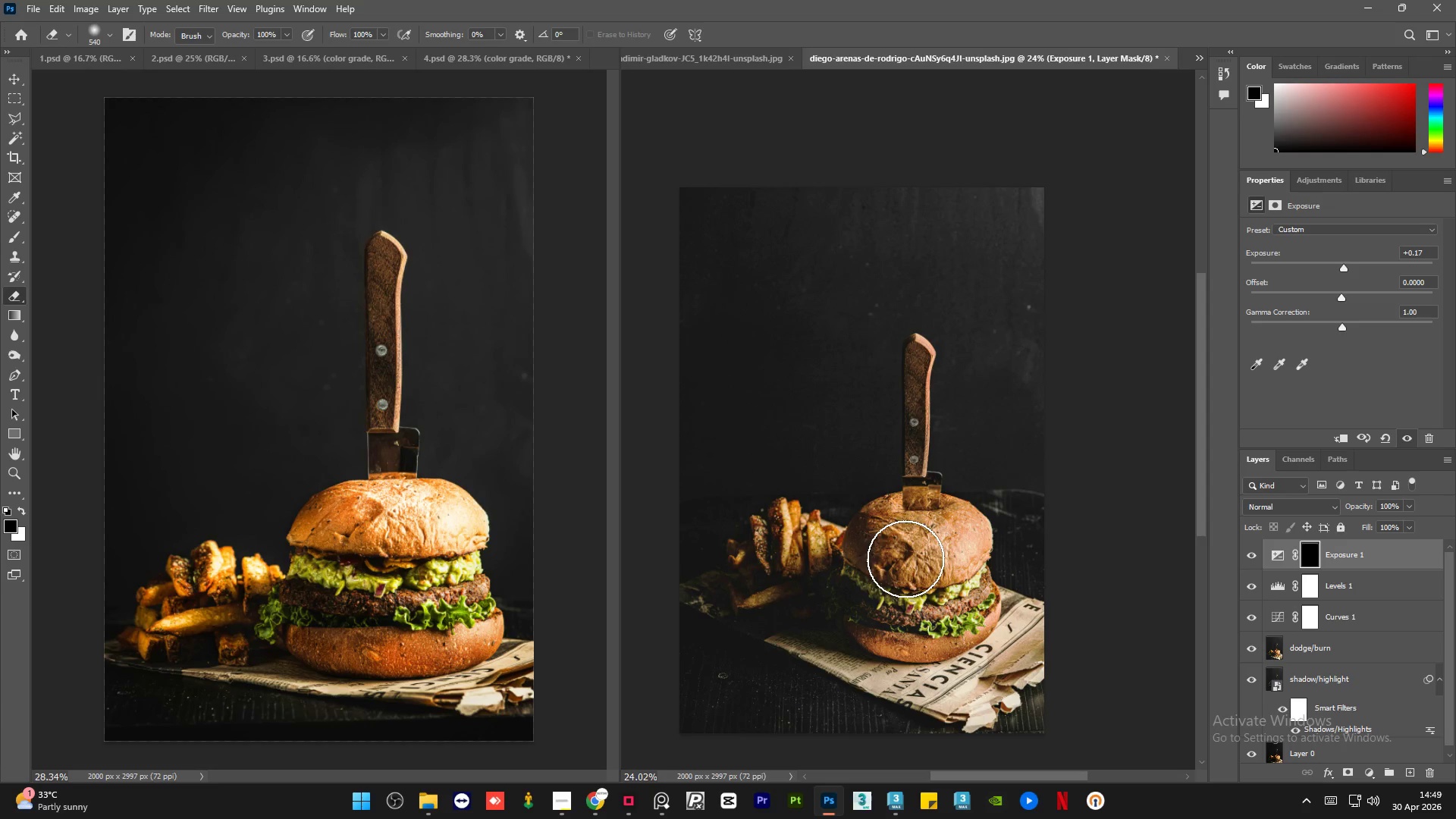 
left_click_drag(start_coordinate=[905, 559], to_coordinate=[935, 607])
 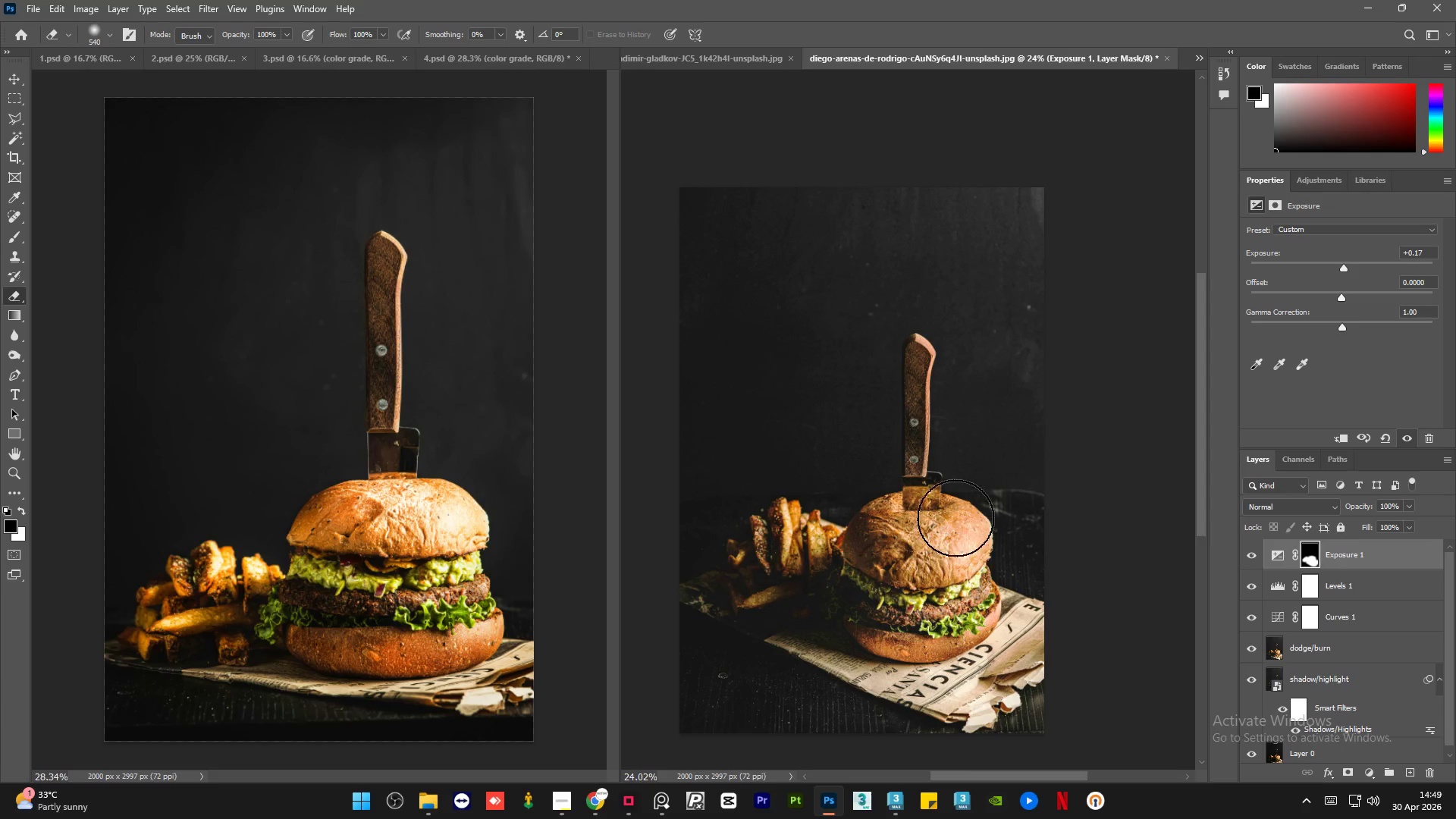 
hold_key(key=AltLeft, duration=0.55)
 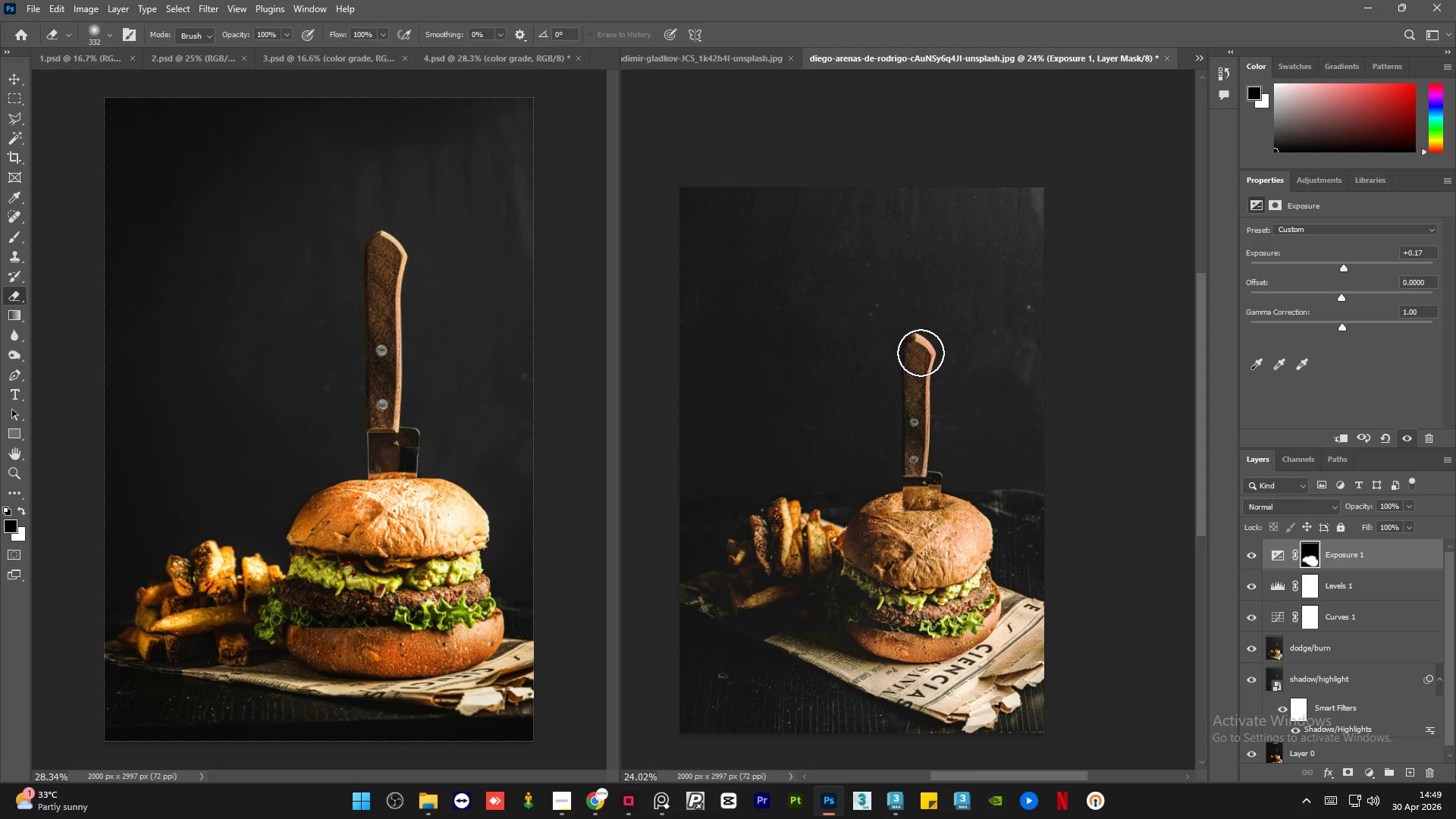 
hold_key(key=AltLeft, duration=0.31)
 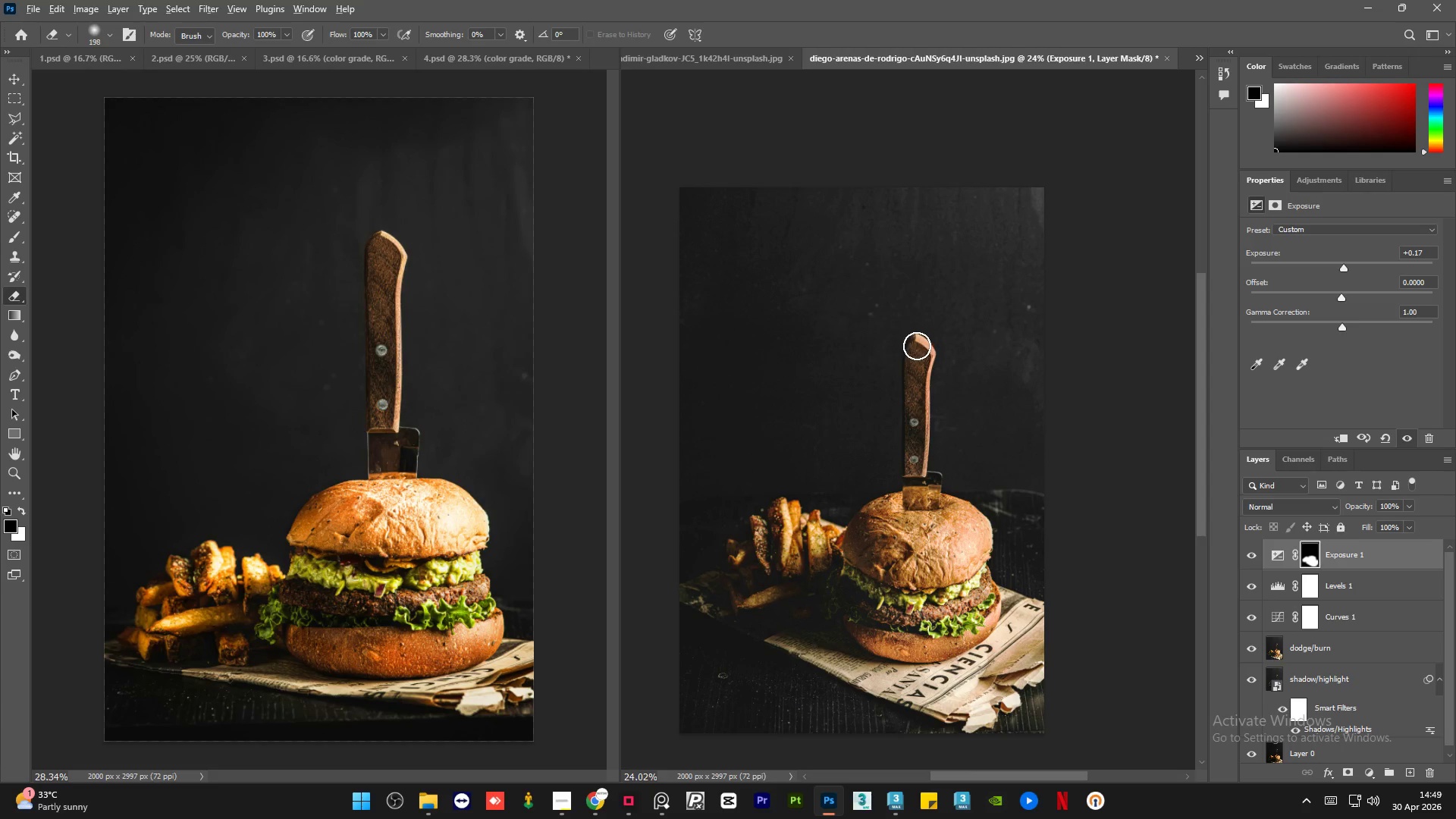 
key(Alt+AltLeft)
 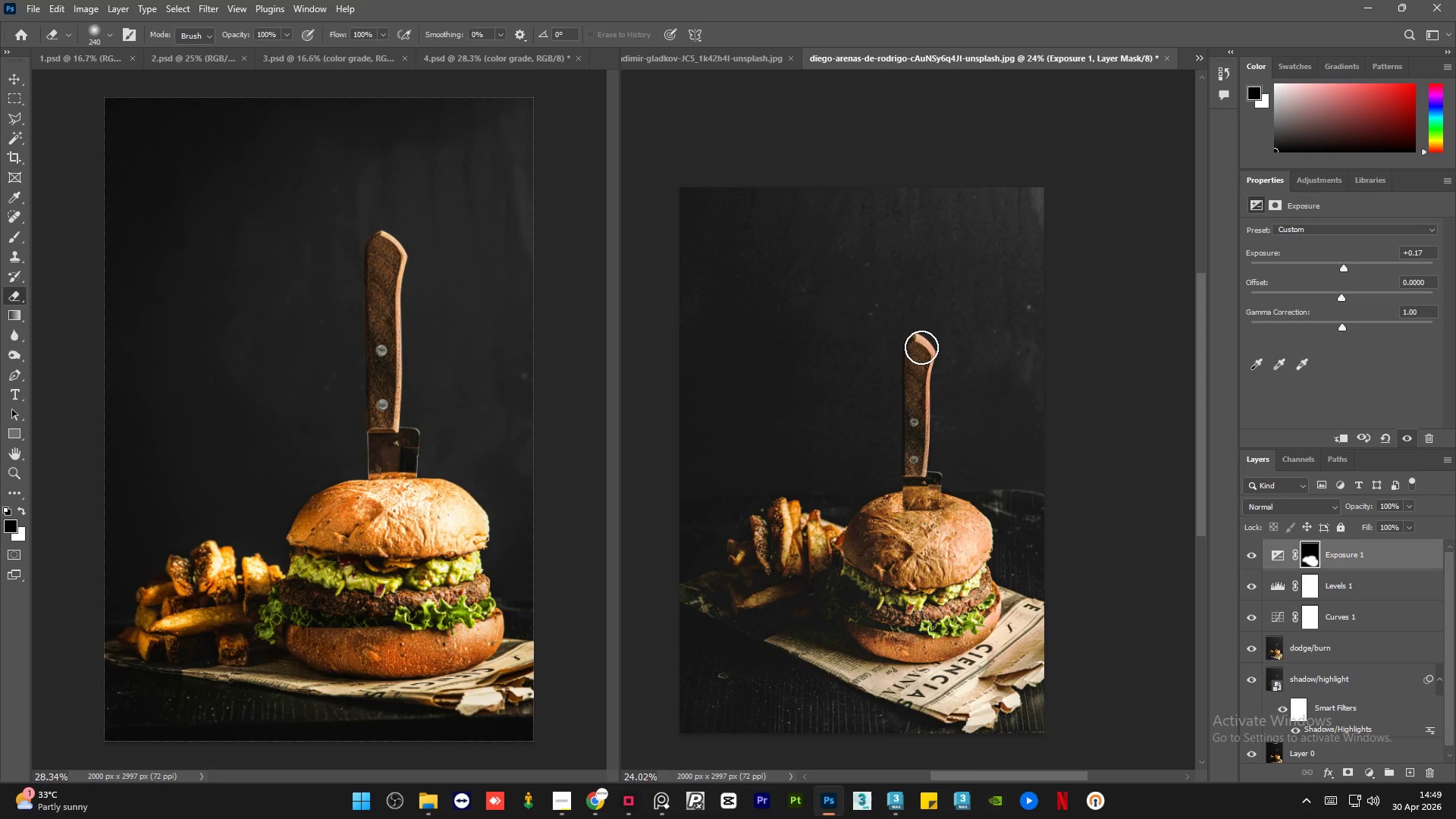 
left_click_drag(start_coordinate=[921, 347], to_coordinate=[928, 536])
 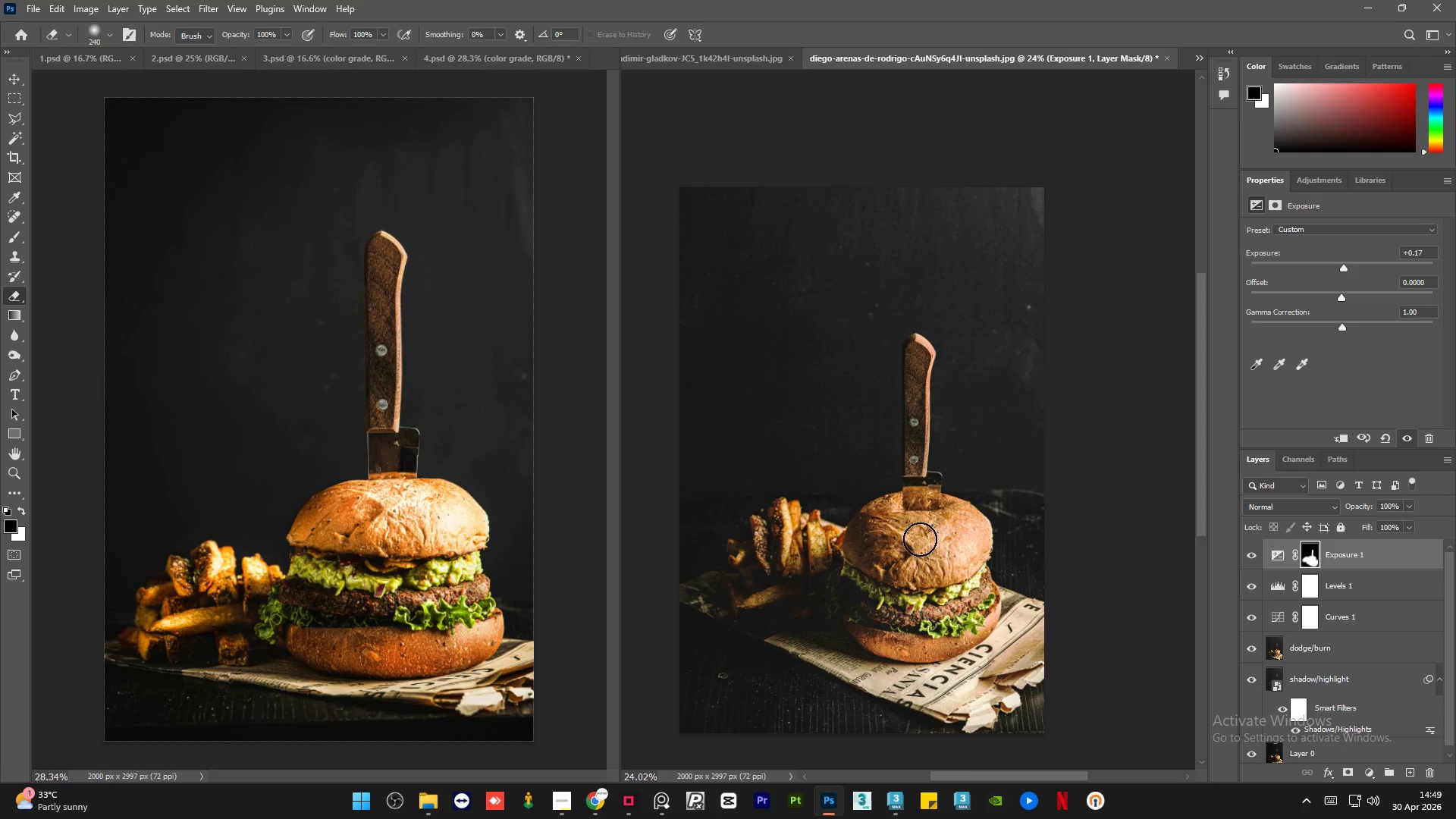 
hold_key(key=AltLeft, duration=0.47)
 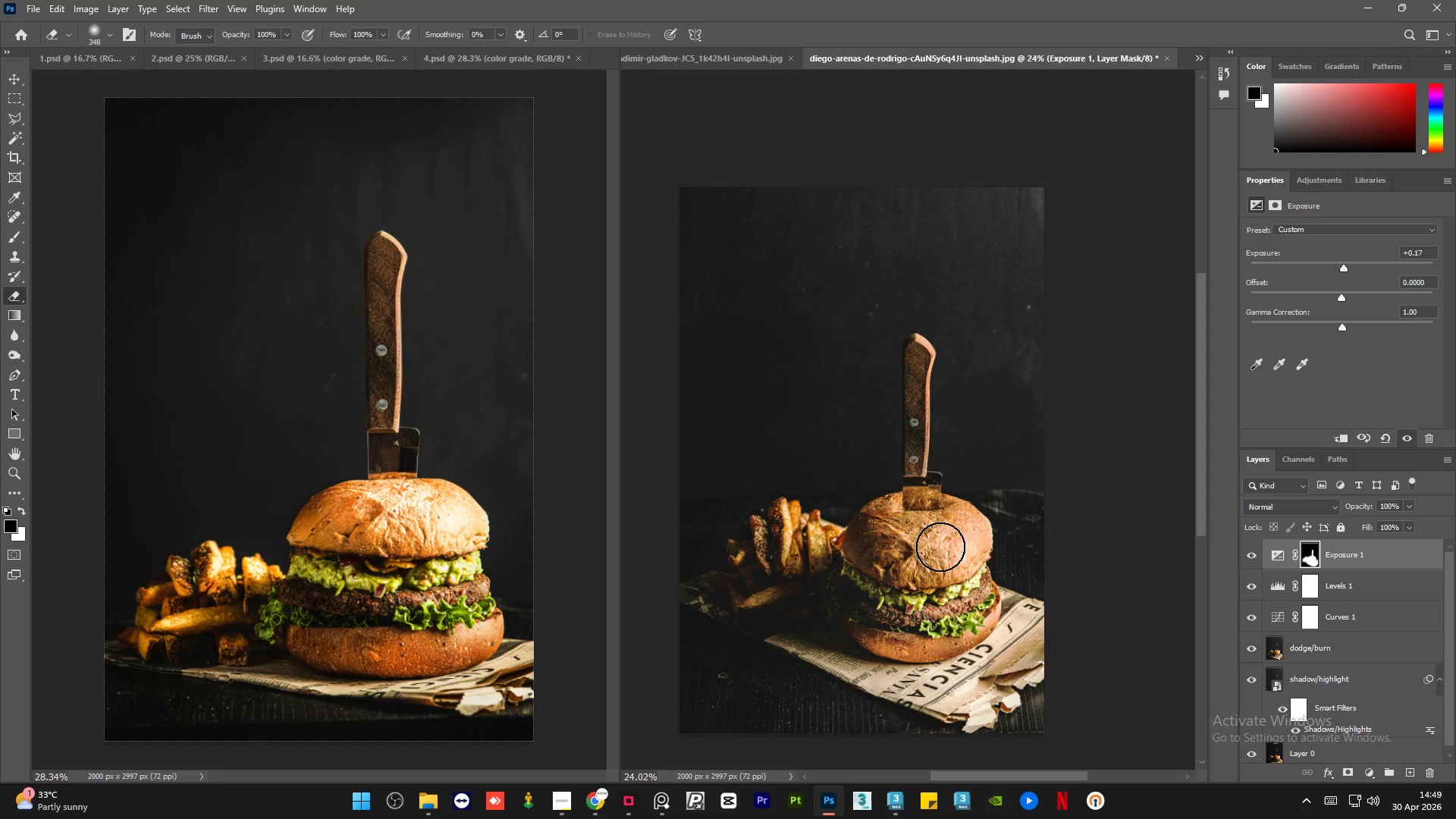 
left_click_drag(start_coordinate=[940, 547], to_coordinate=[833, 570])
 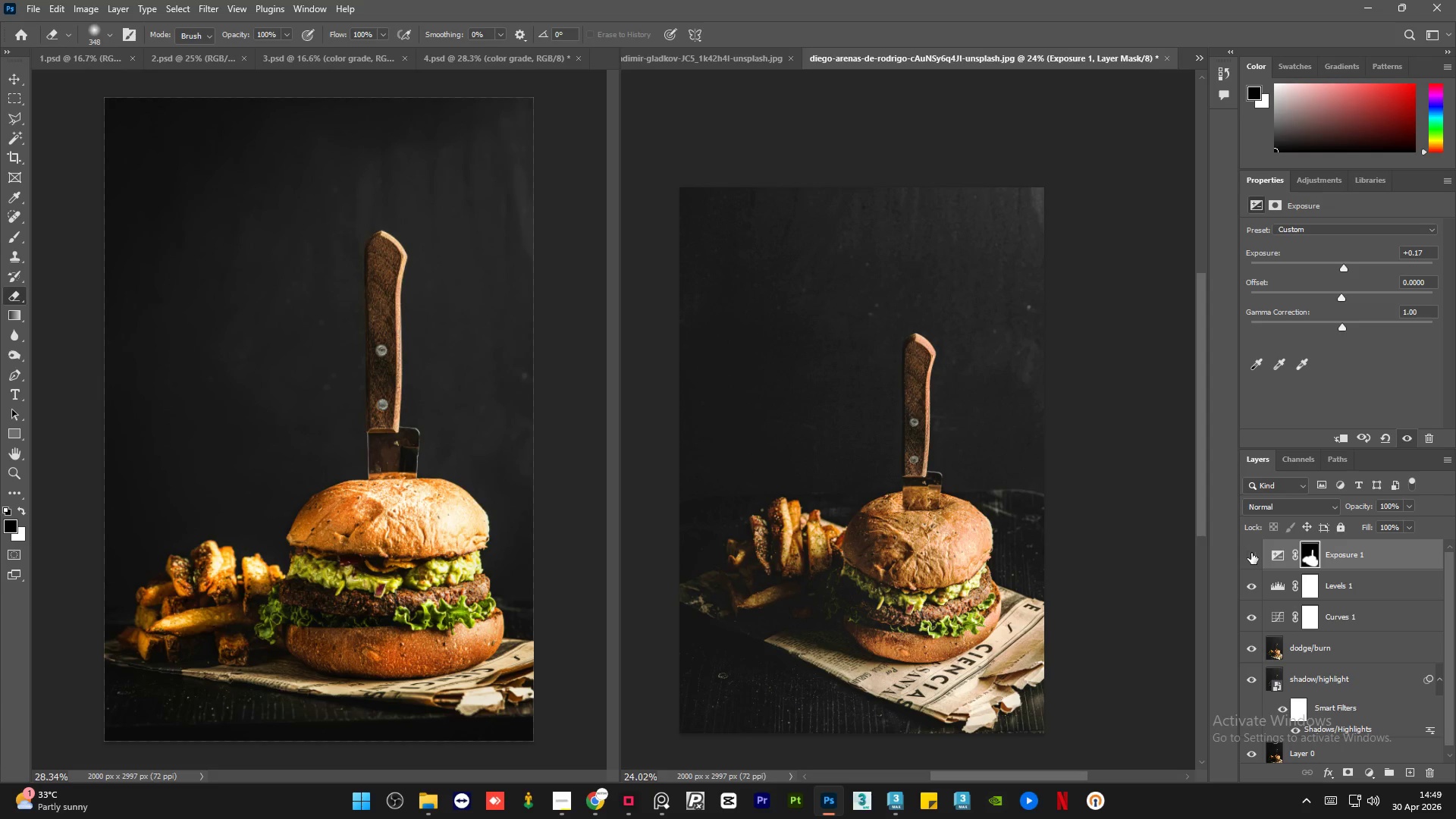 
double_click([1251, 553])
 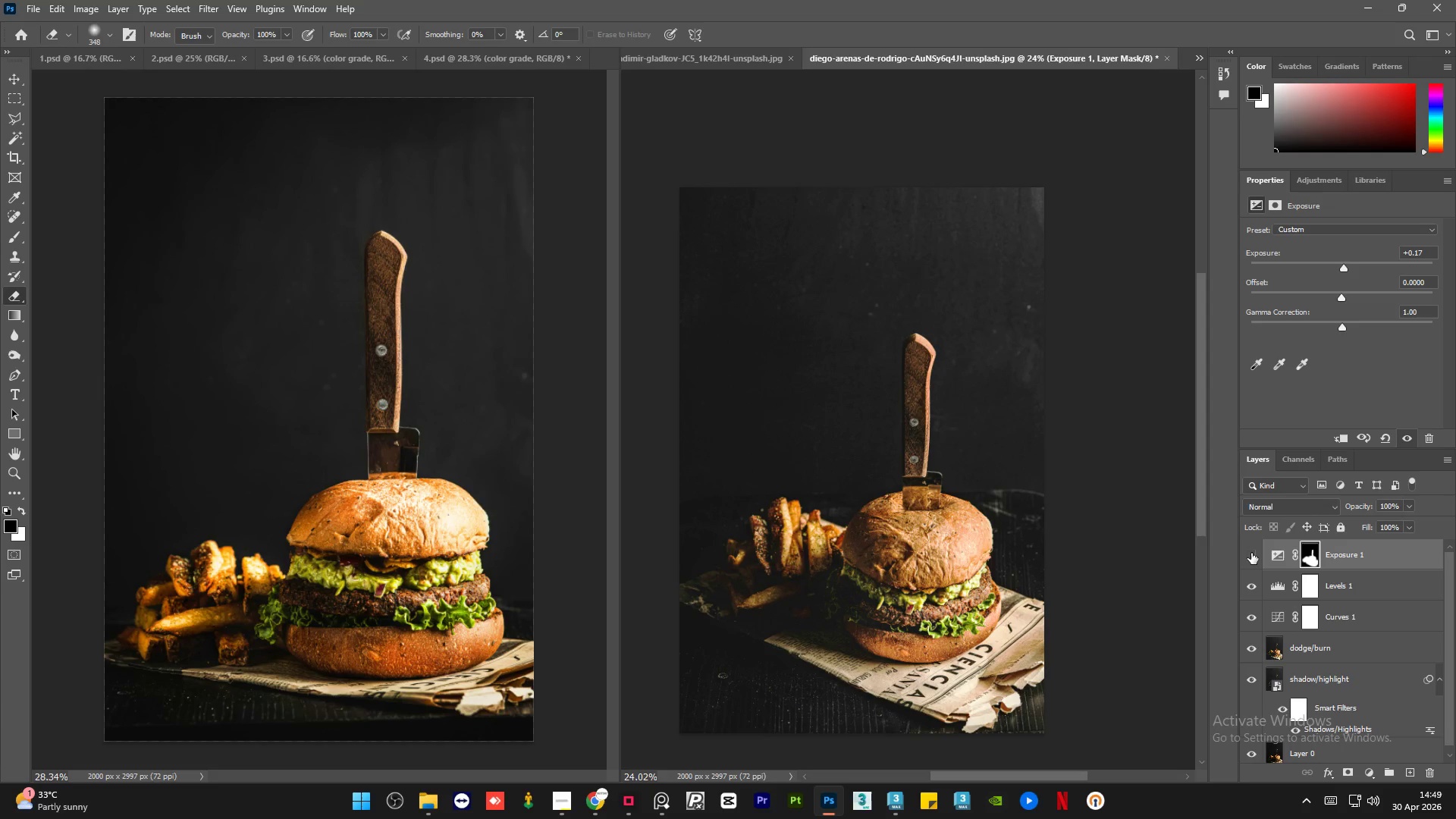 
double_click([1251, 553])
 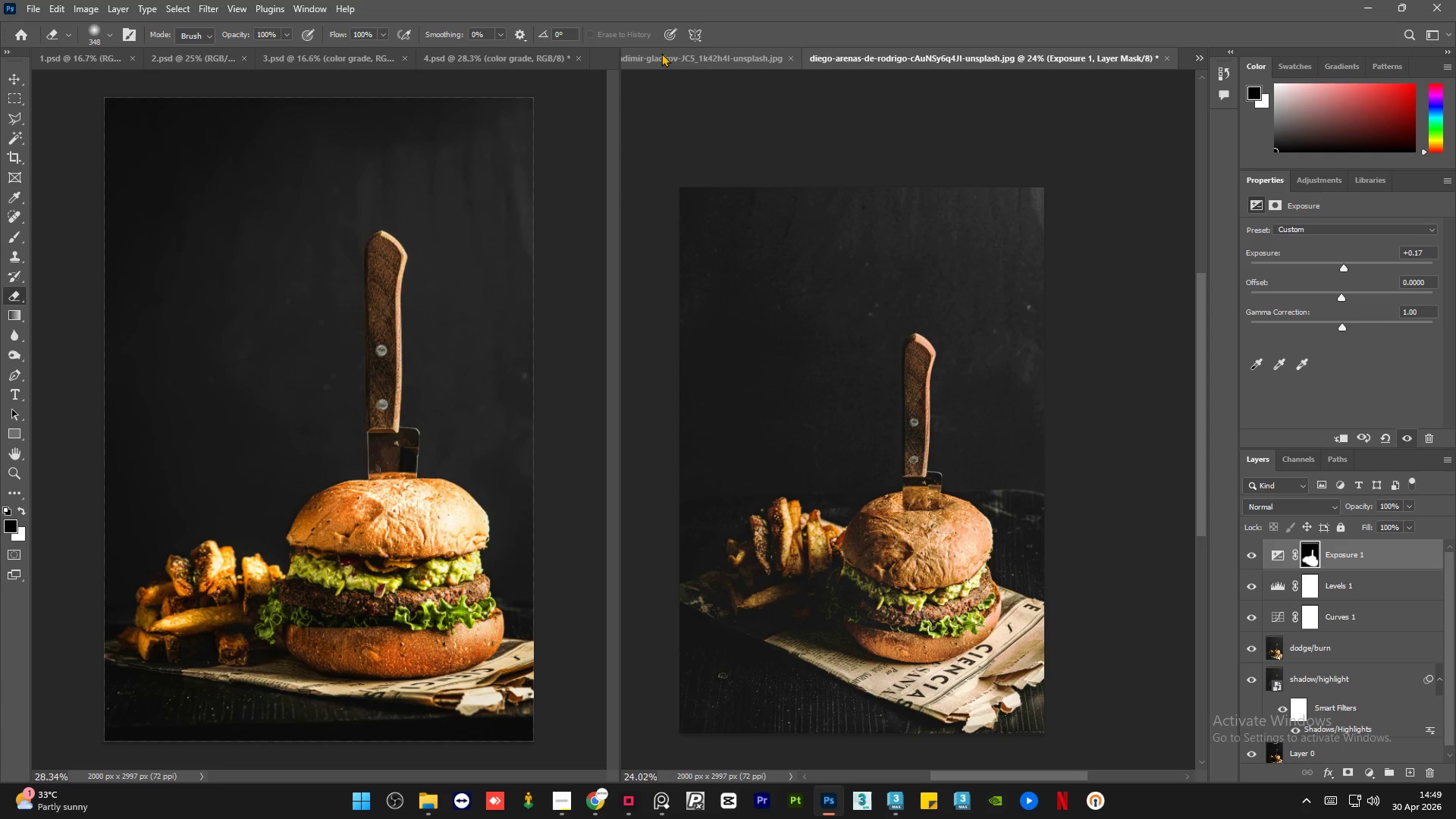 
left_click([662, 52])
 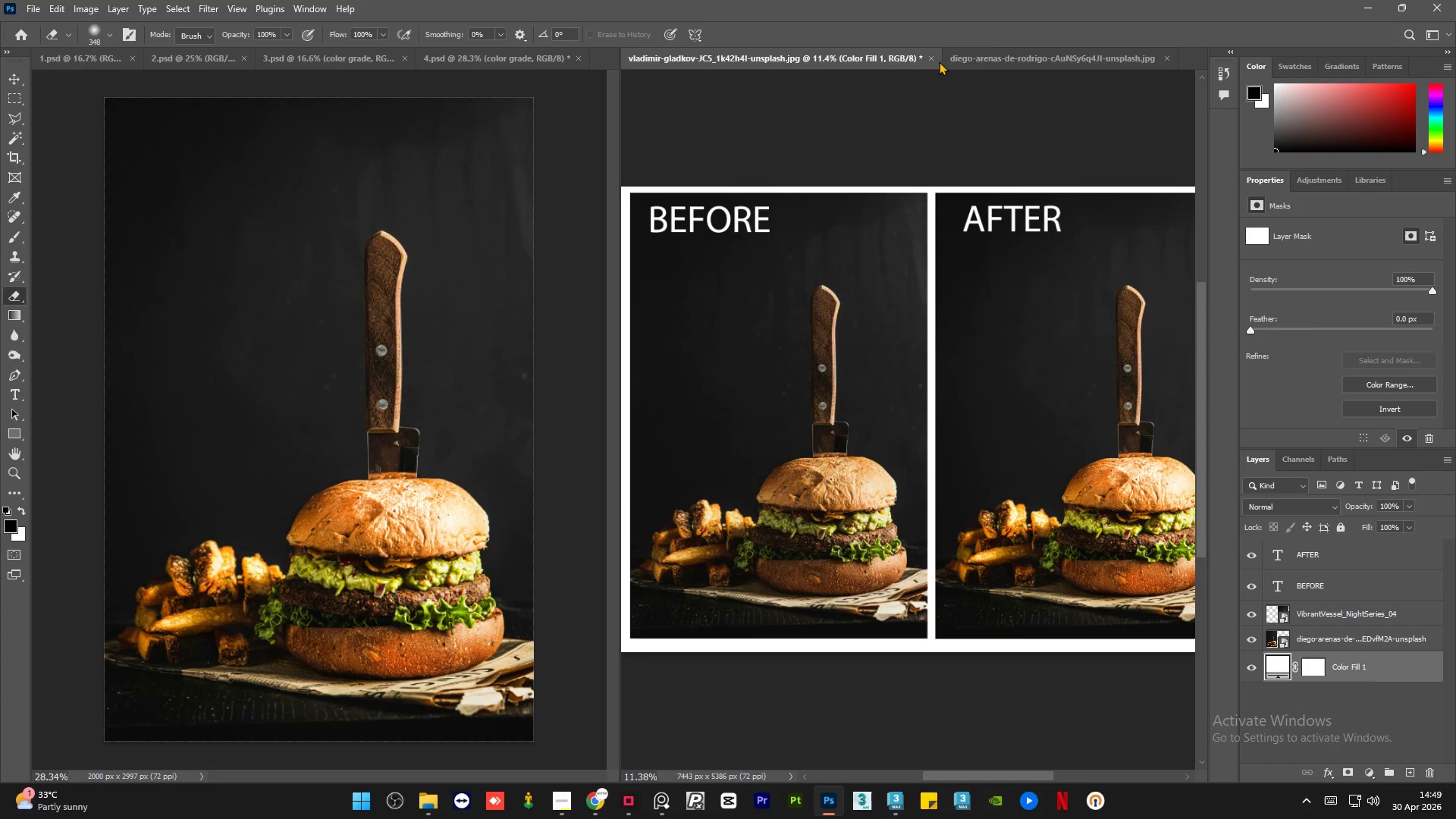 
left_click([998, 61])
 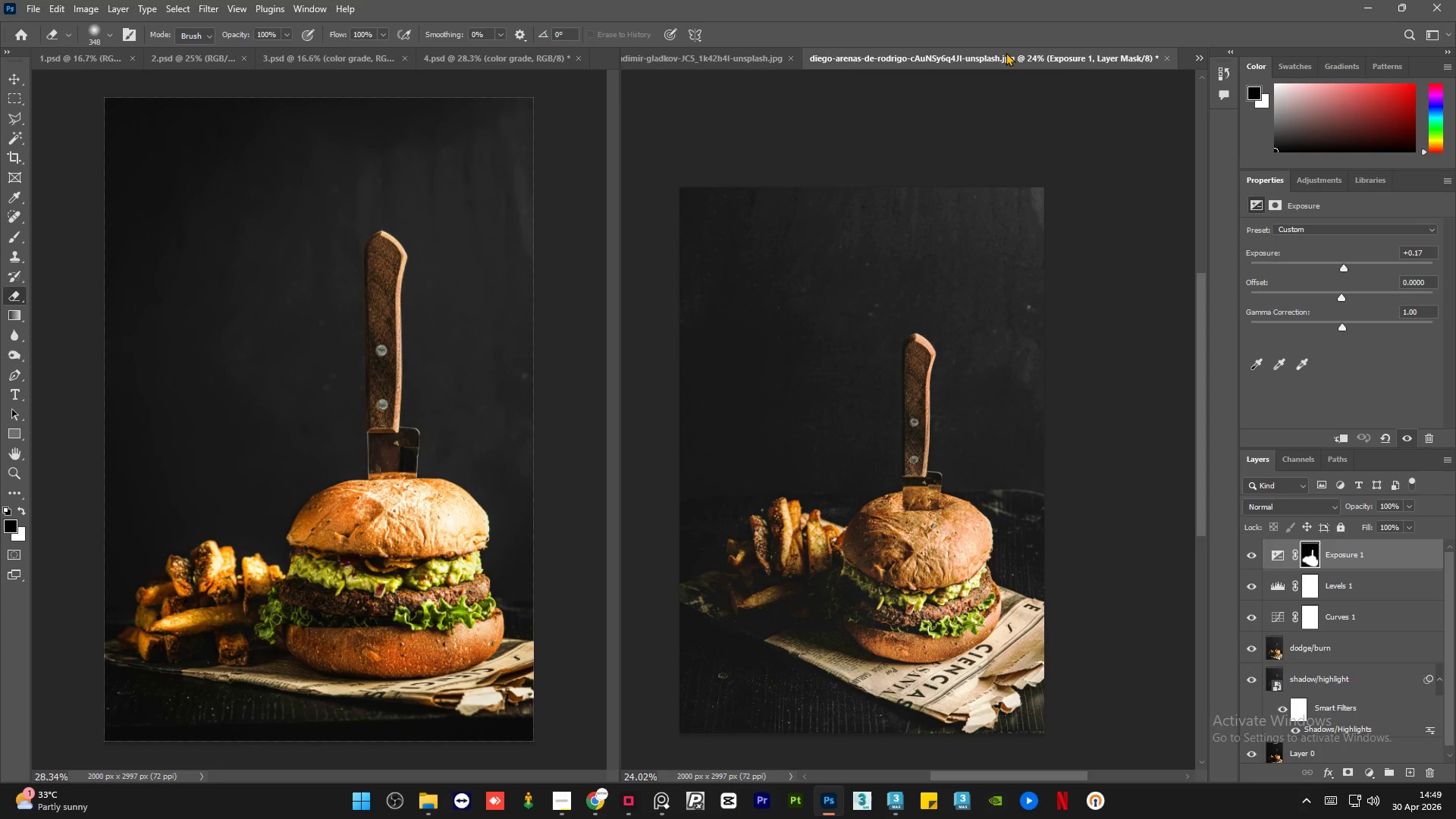 
left_click_drag(start_coordinate=[1006, 52], to_coordinate=[1010, 61])
 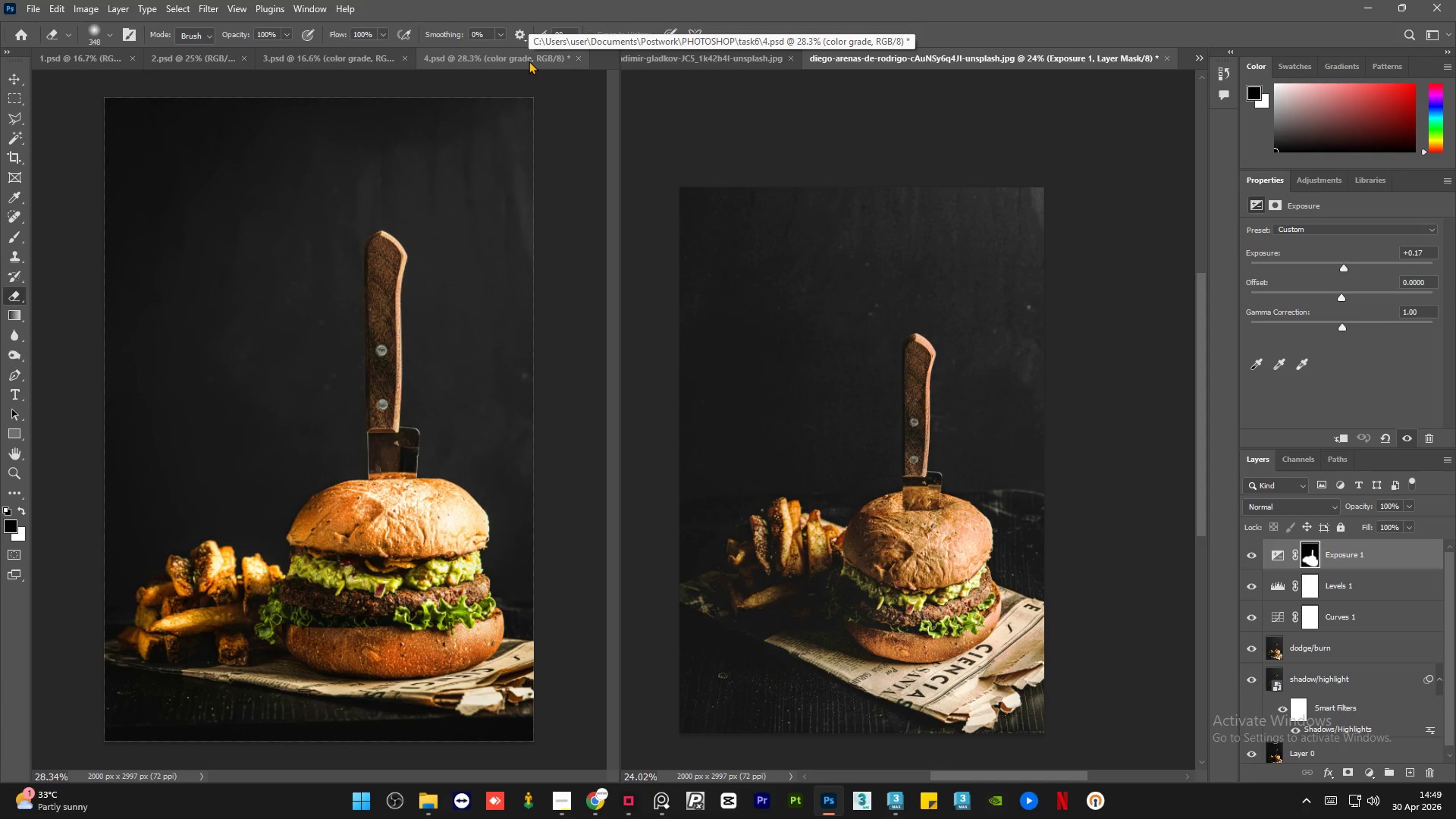 
left_click([529, 61])
 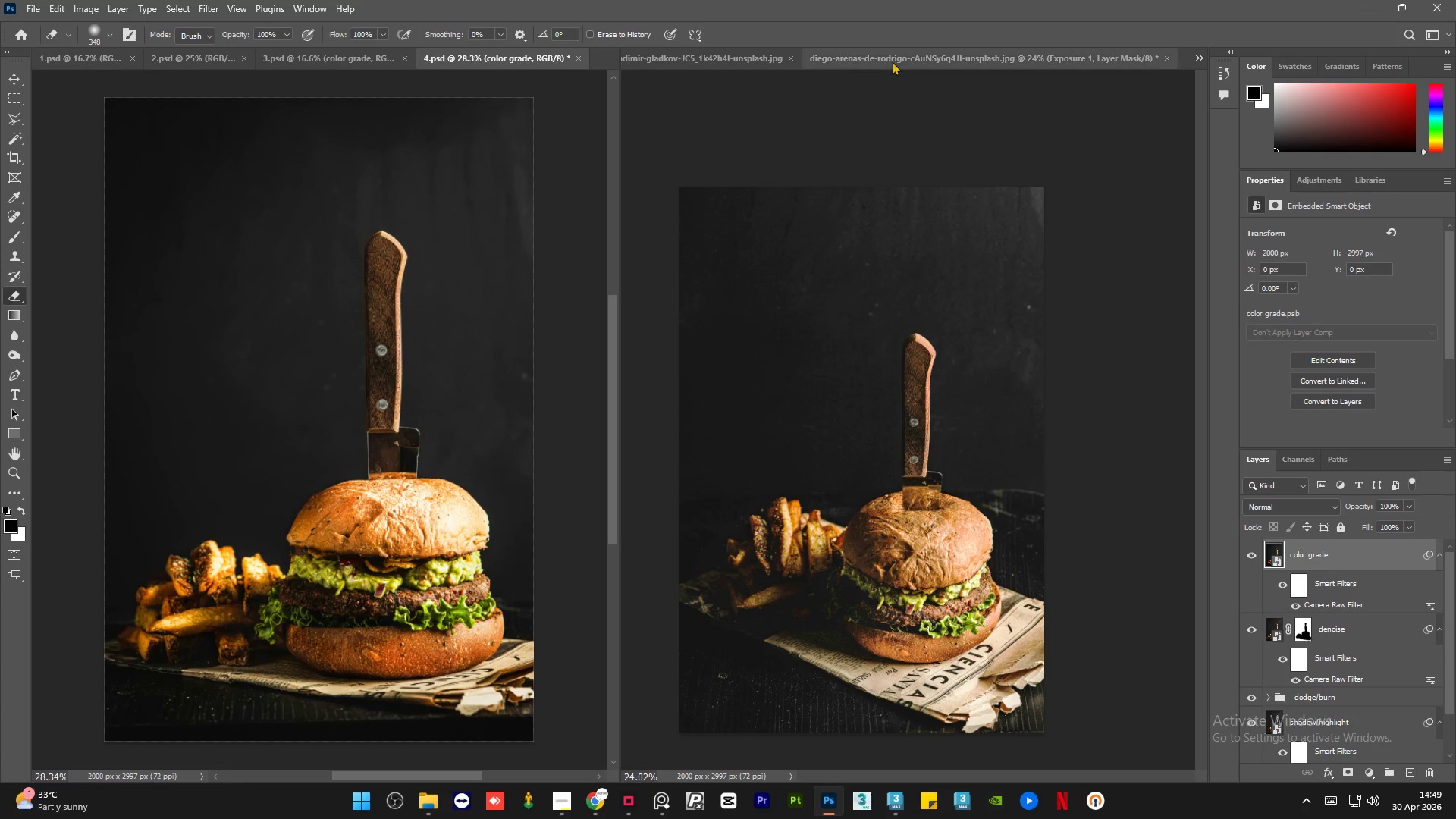 
left_click([906, 52])
 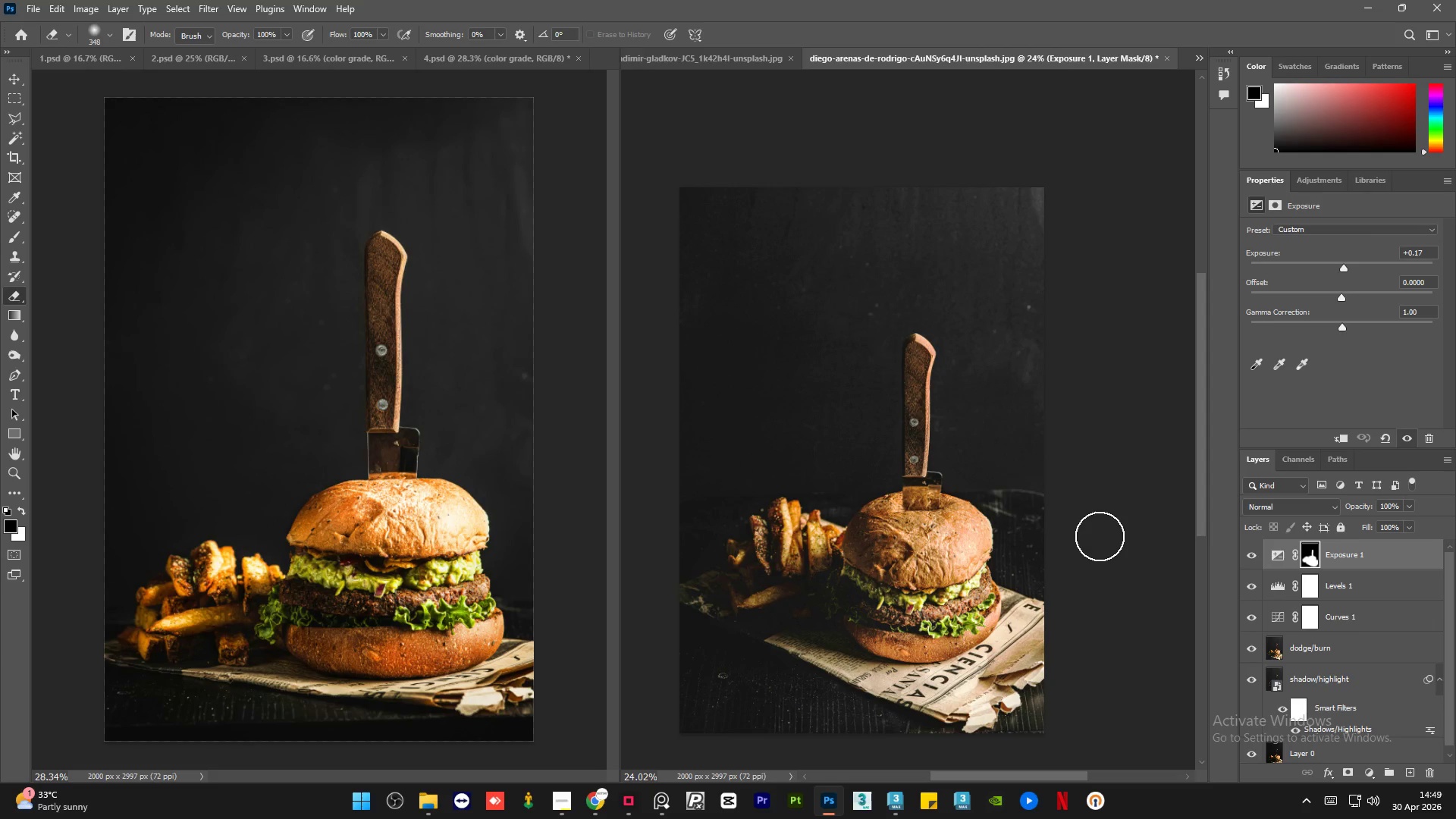 
left_click([1100, 535])
 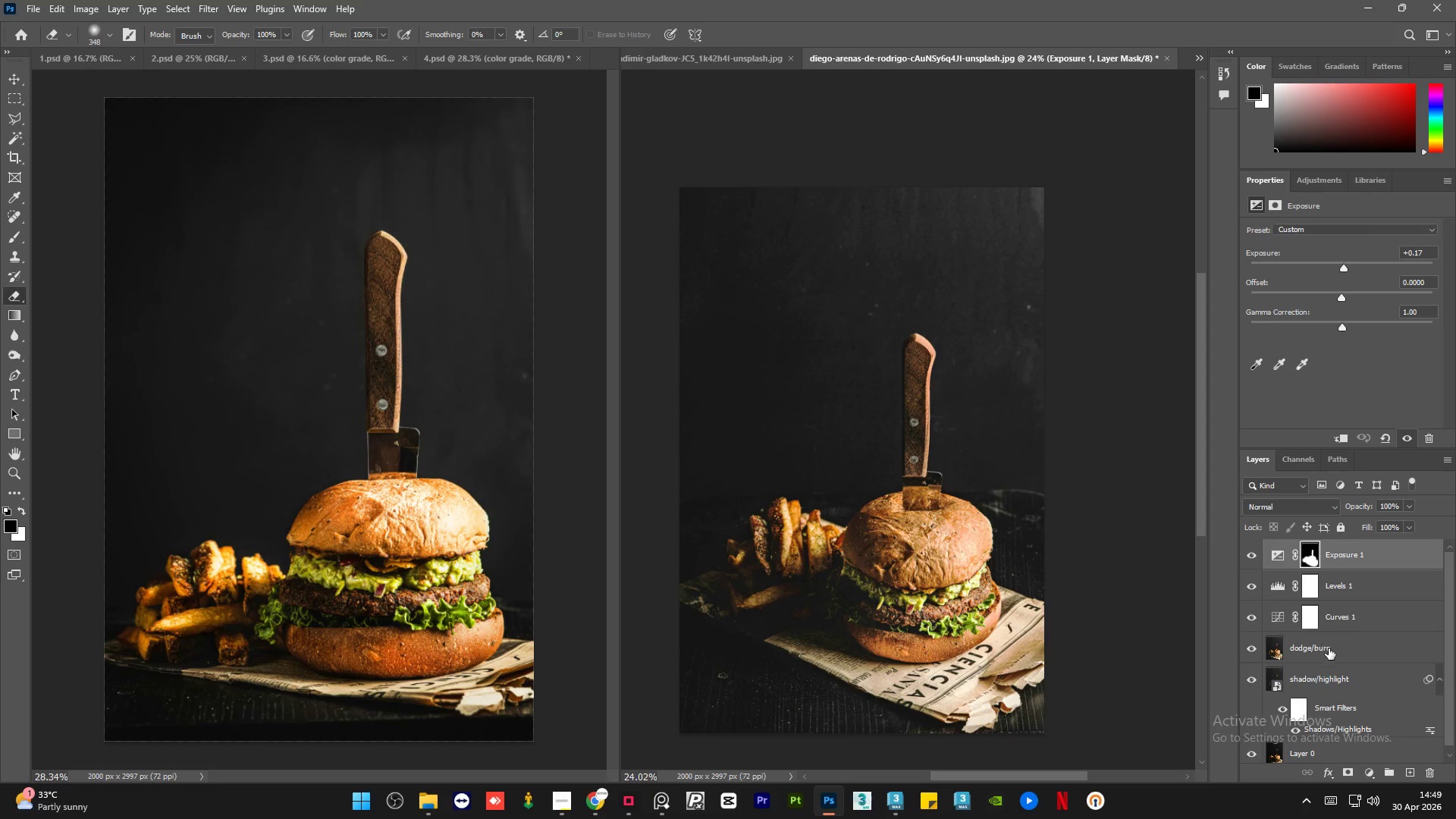 
hold_key(key=ShiftLeft, duration=0.44)
left_click([1347, 646])
 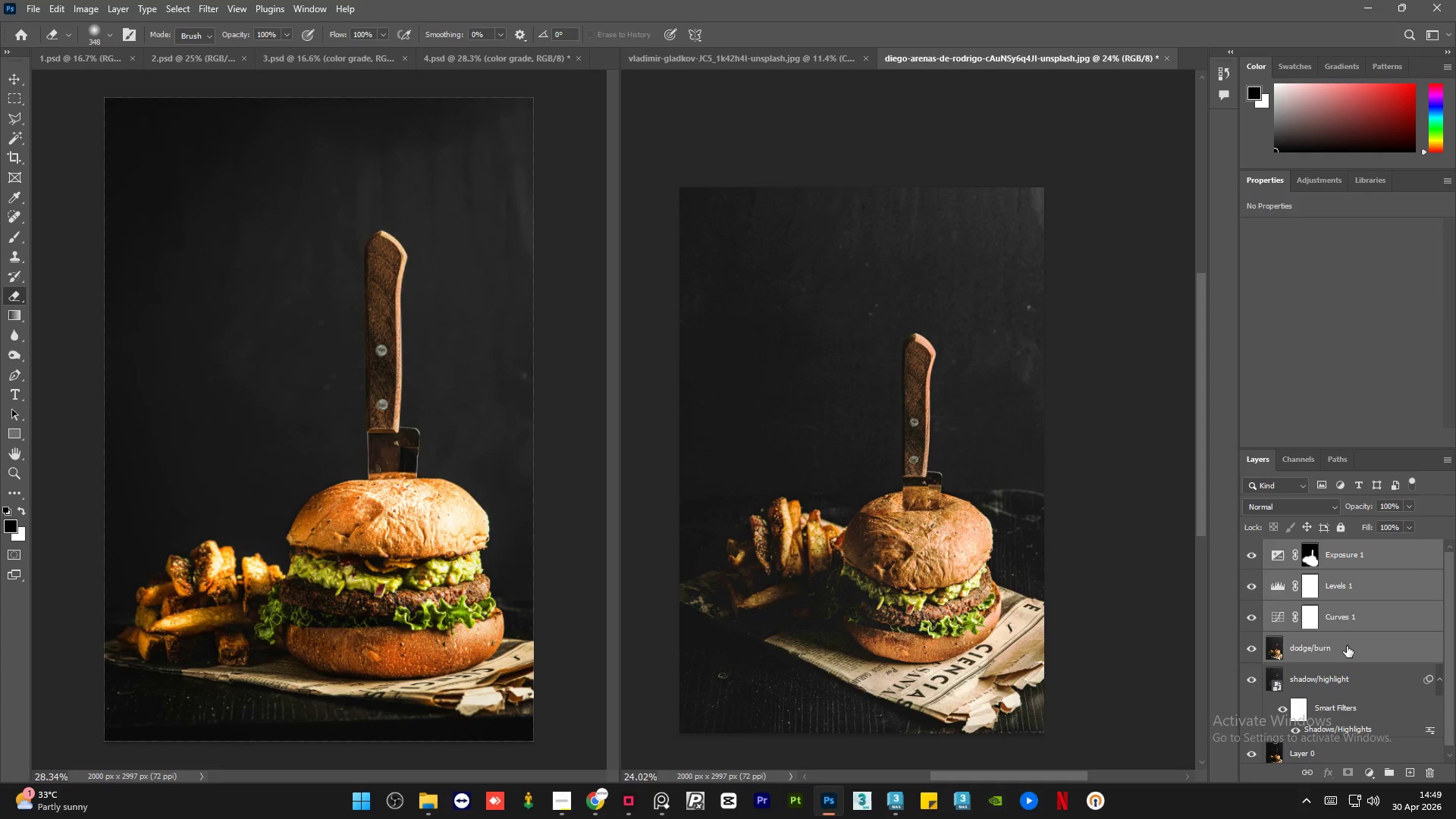 
key(Control+G)
 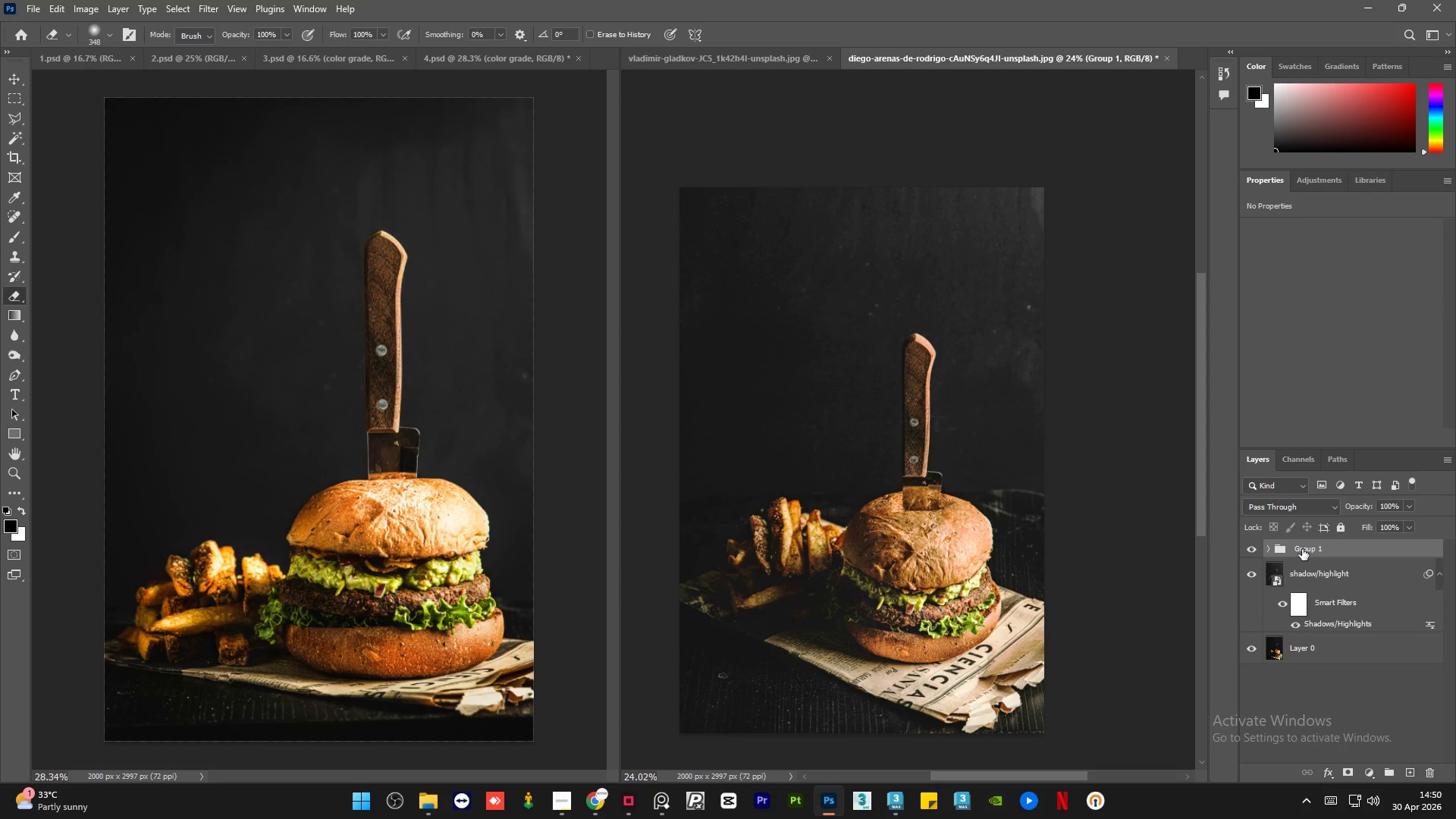 
double_click([1302, 549])
 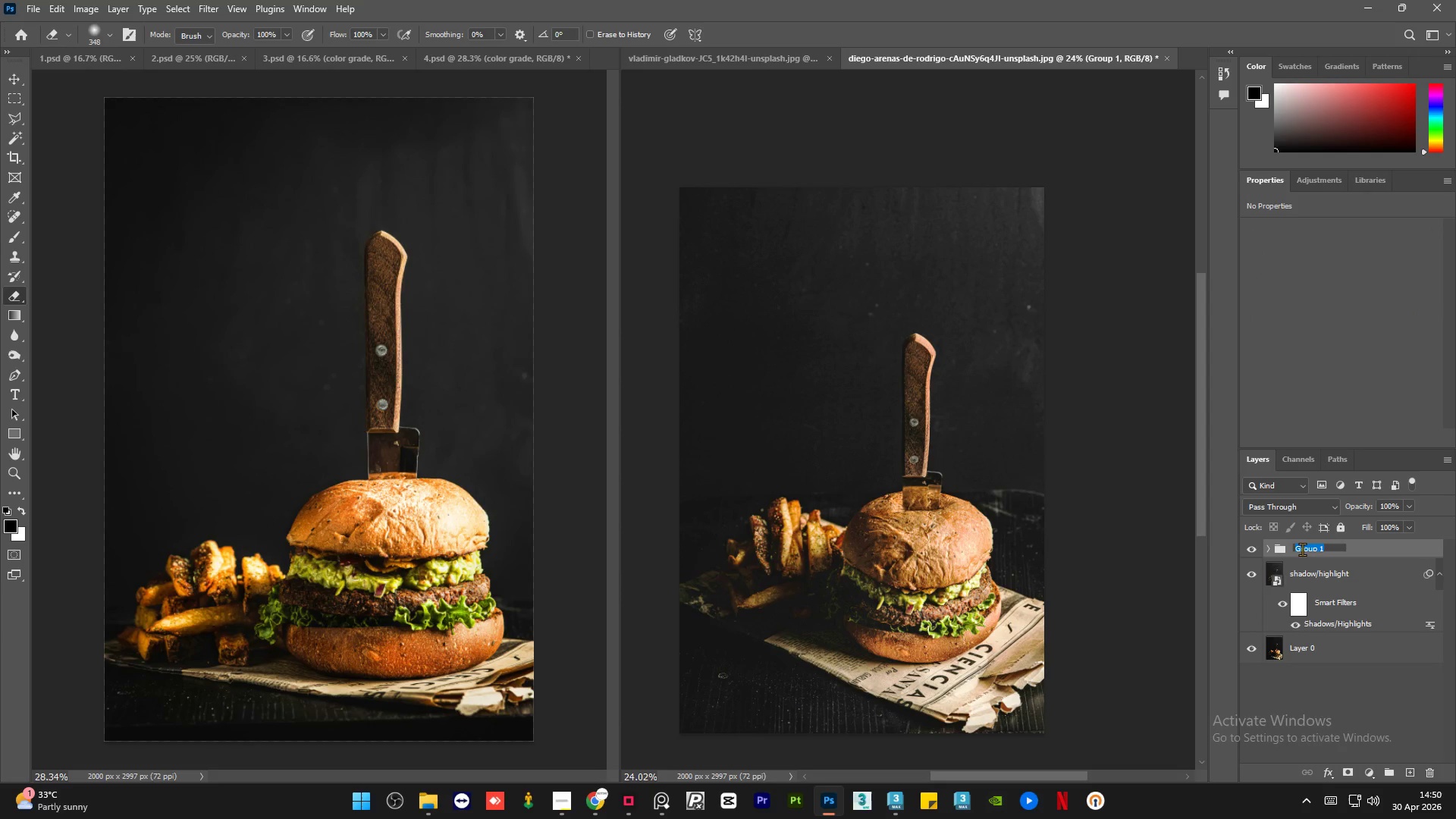 
type(dodge/burn)
 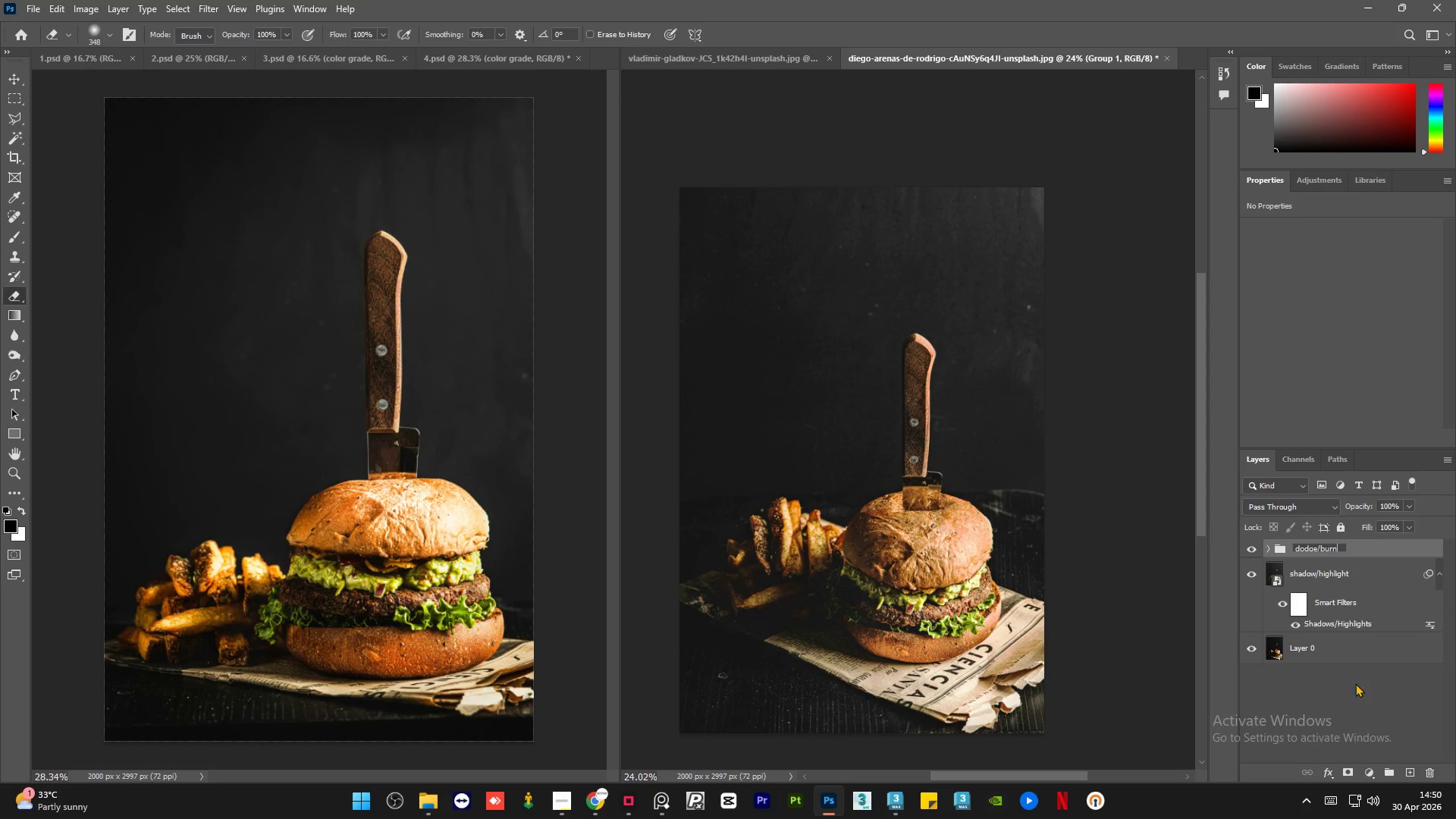 
left_click([1318, 724])
 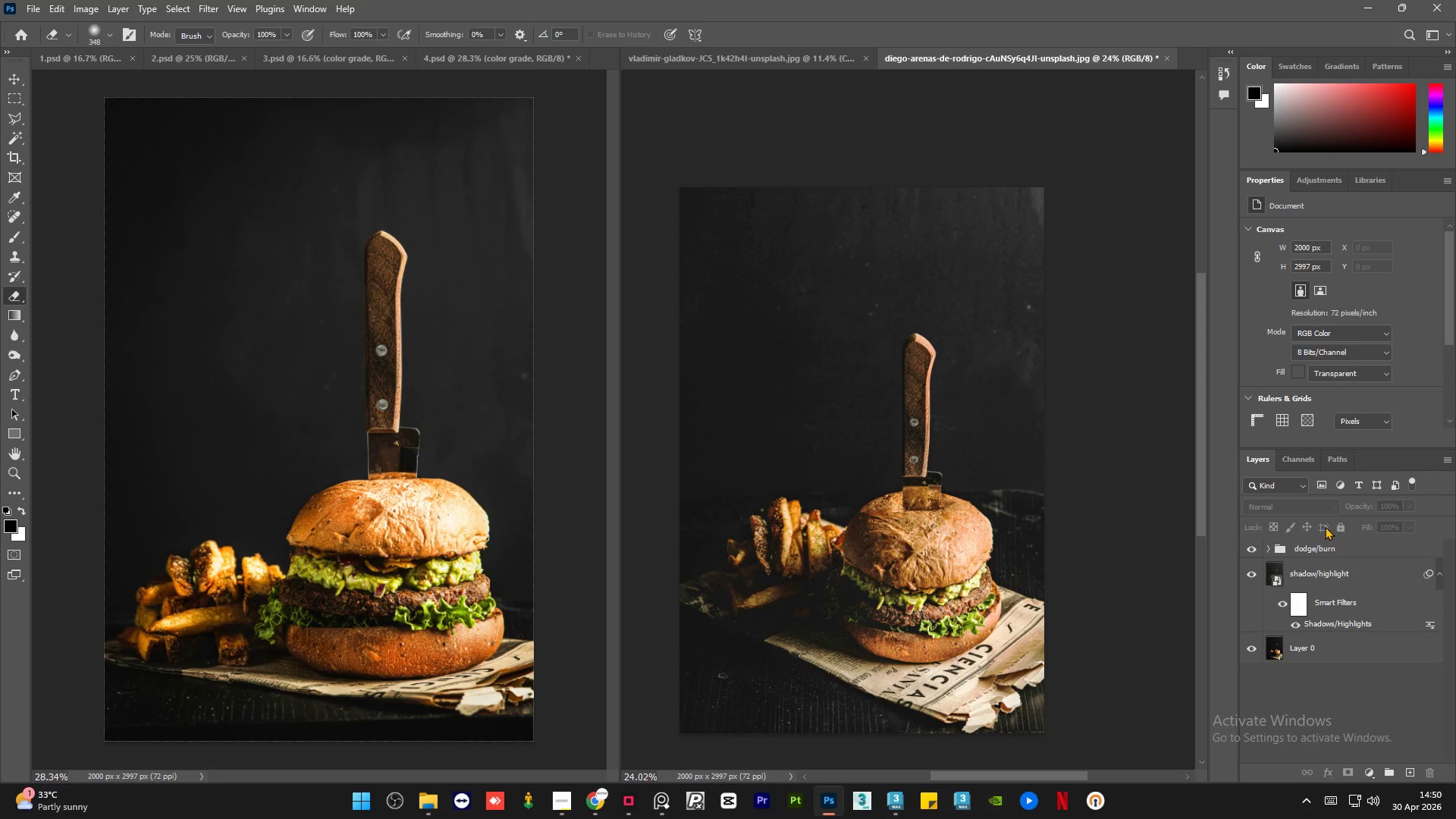 
left_click([1333, 548])
 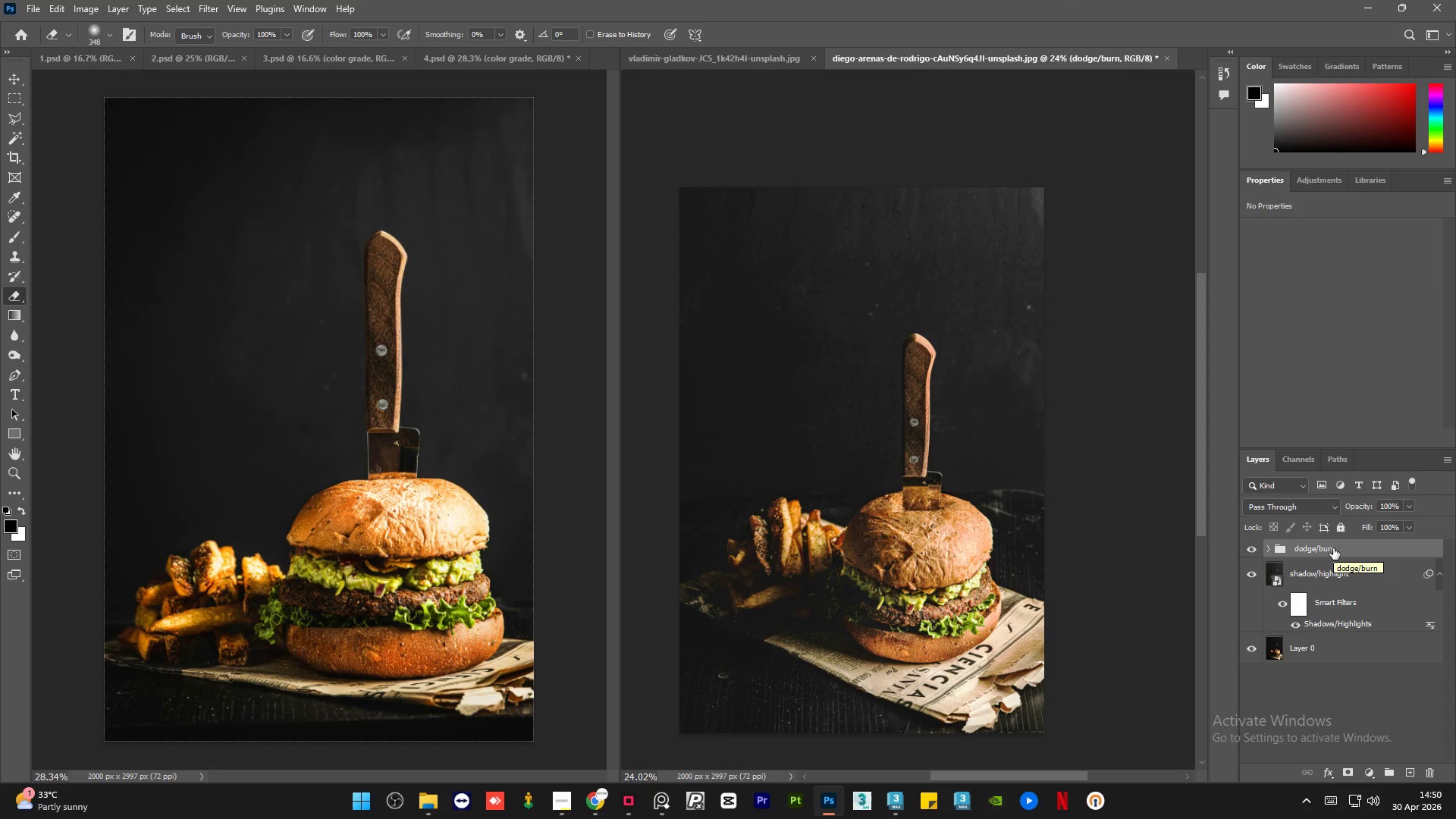 
key(Alt+Control+Shift+E)
 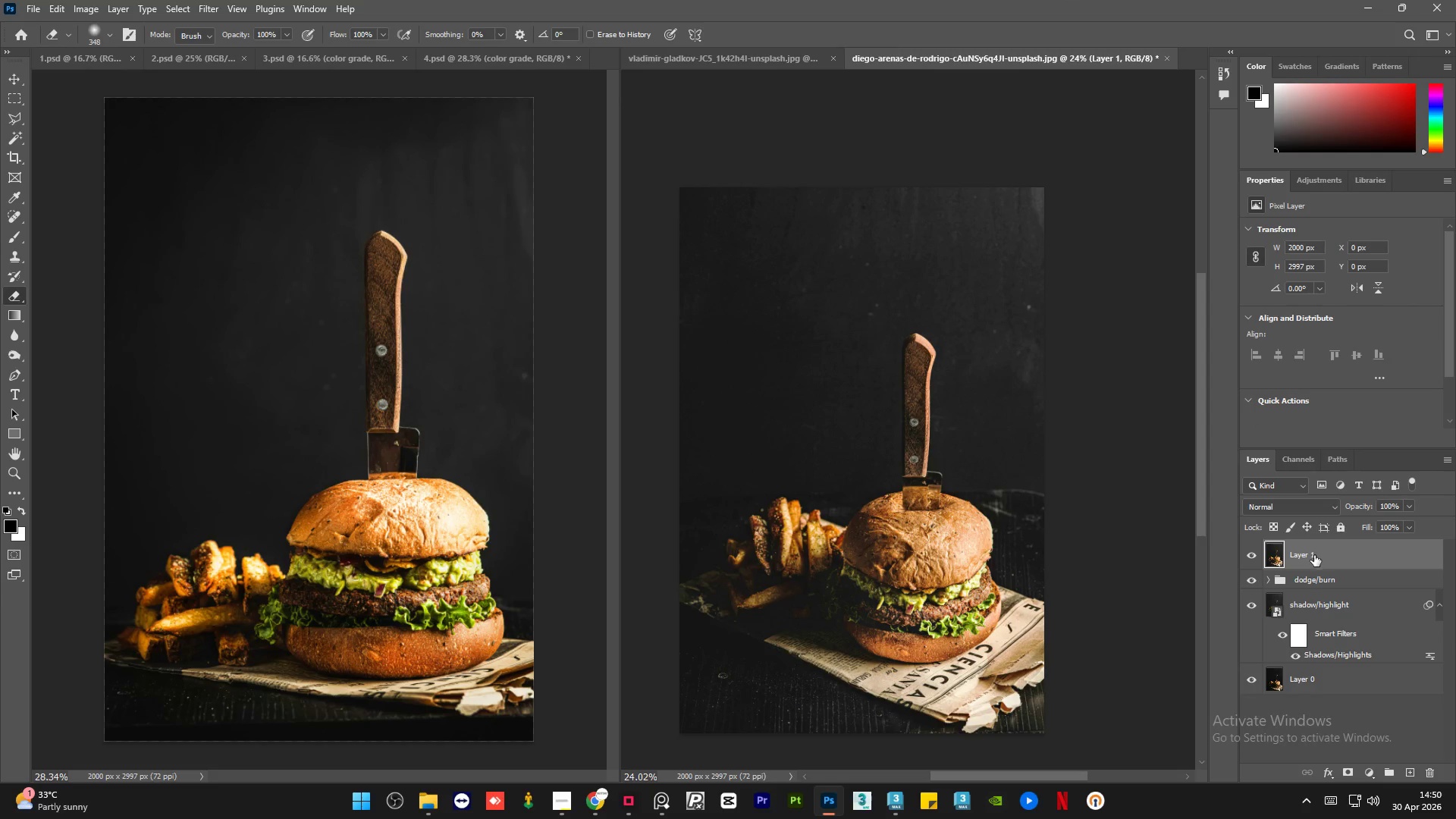 
double_click([1313, 555])
 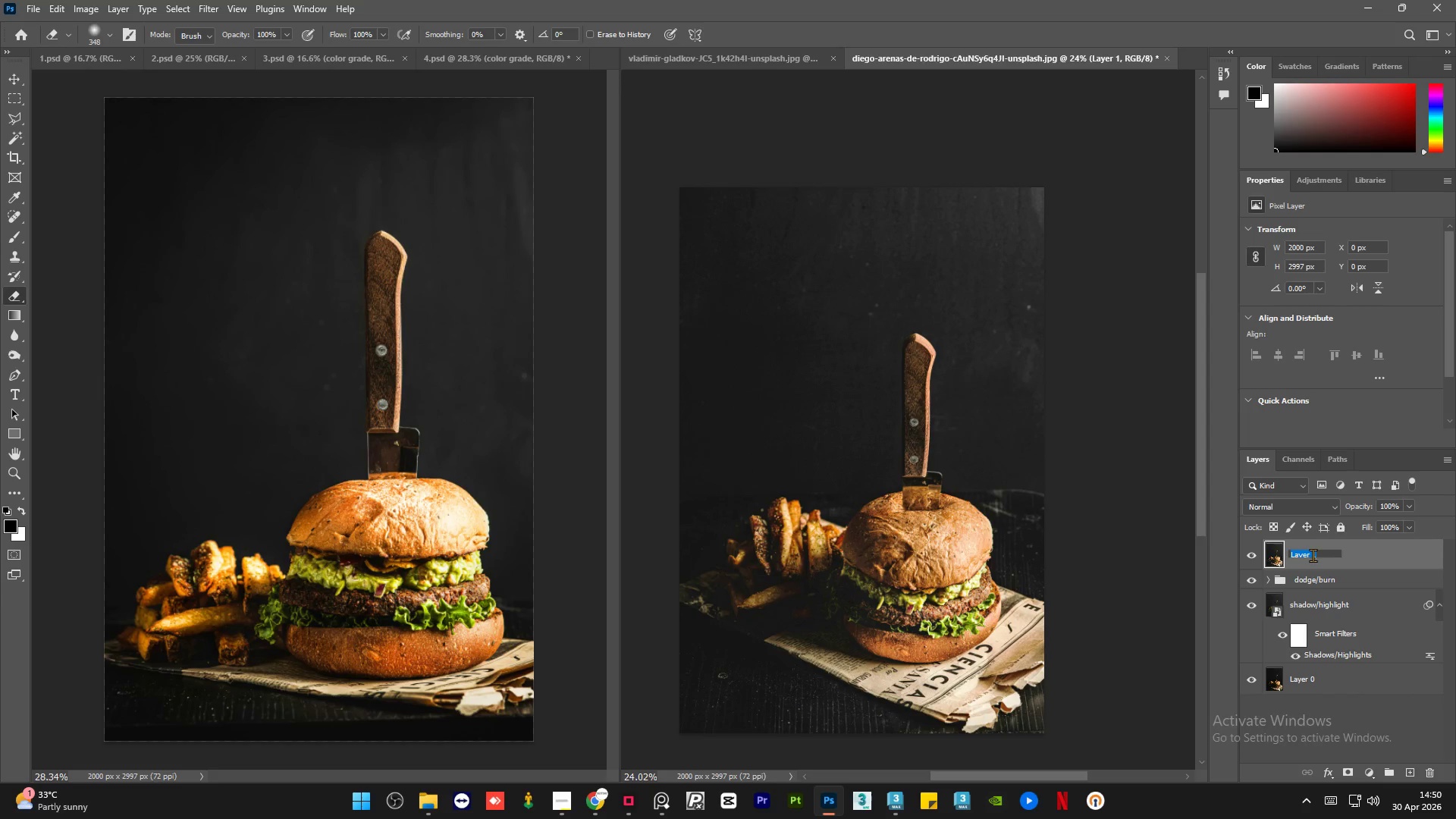 
type(denoise)
 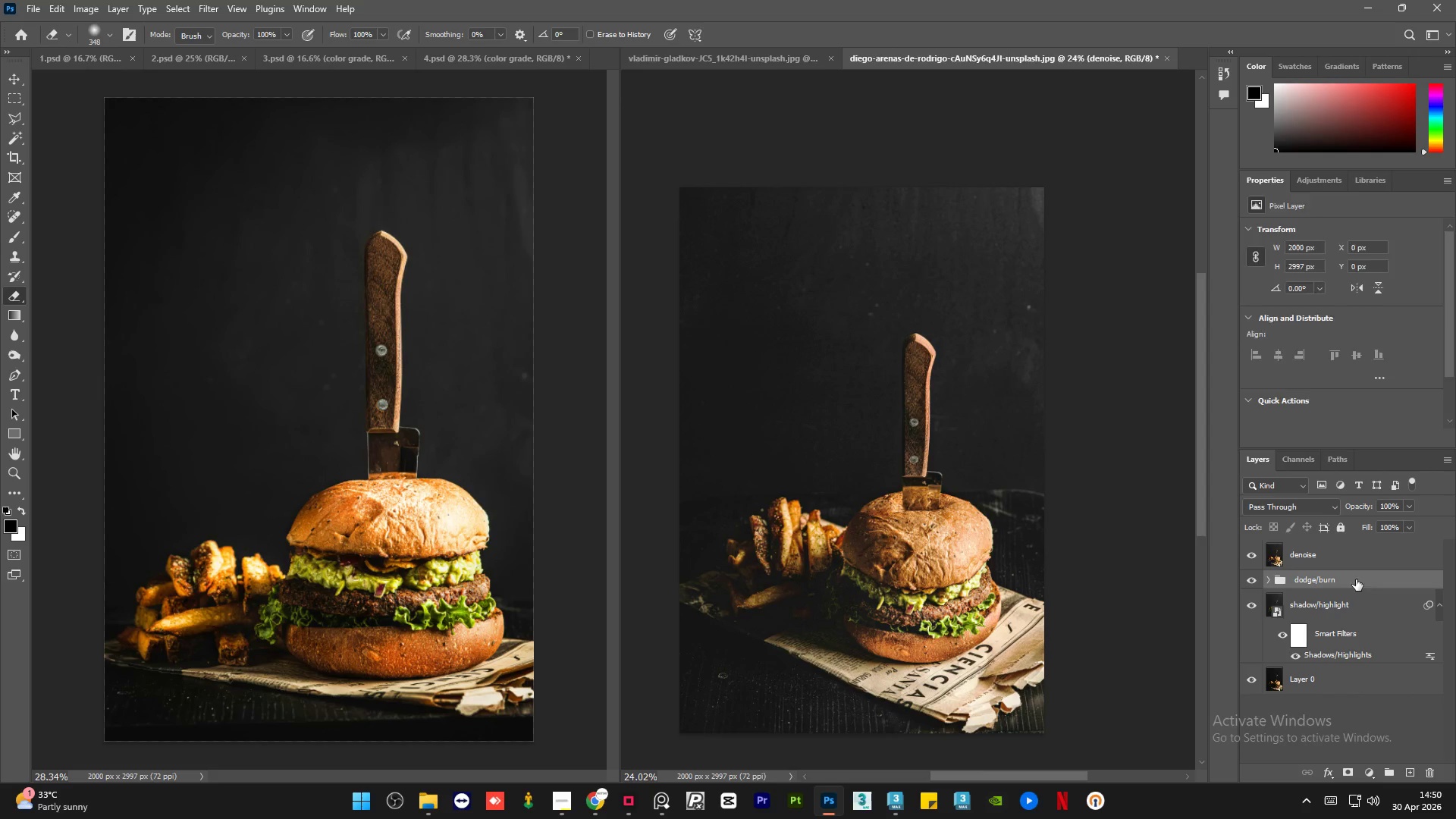 
double_click([1365, 556])
 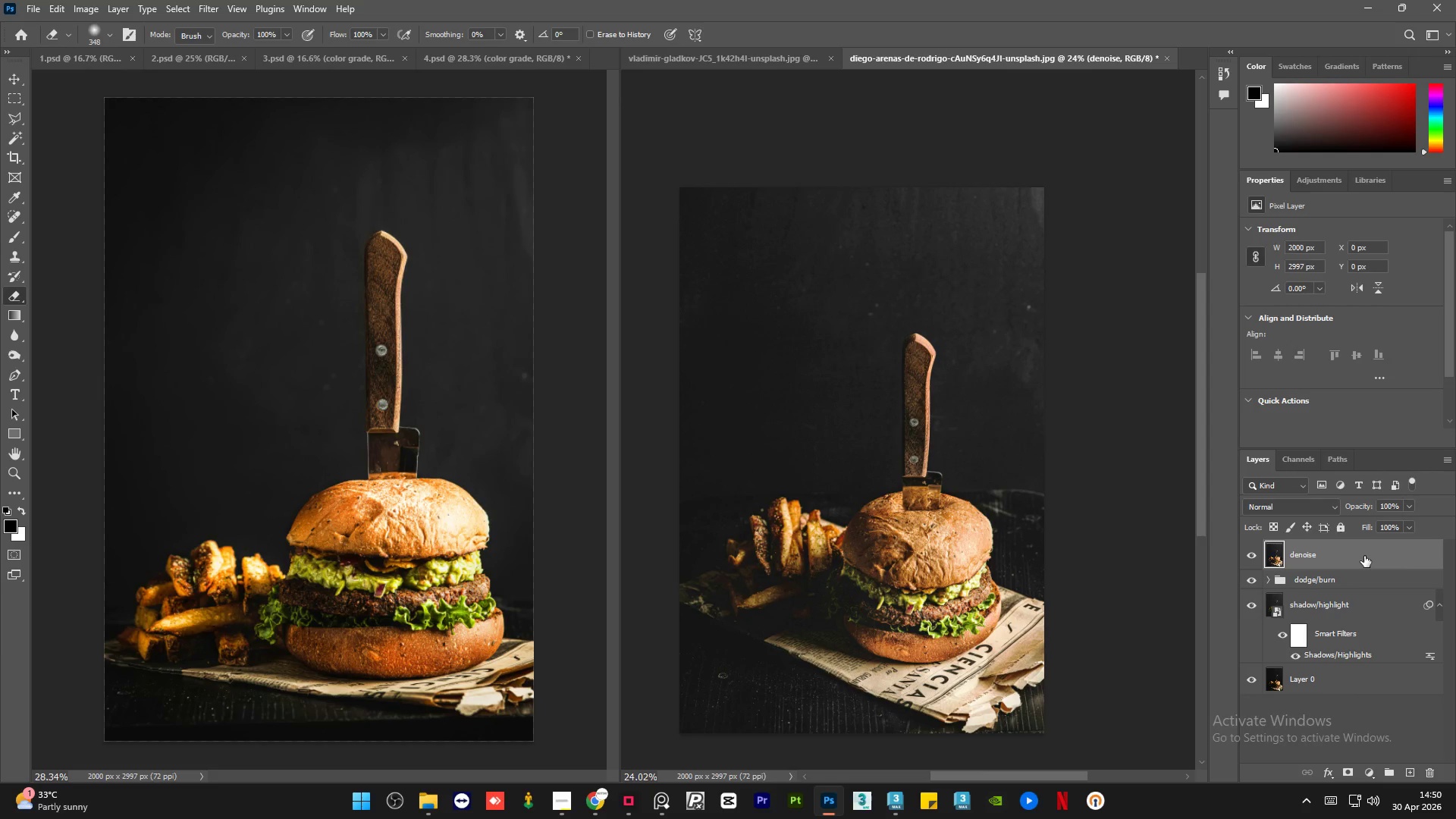 
right_click([1364, 556])
 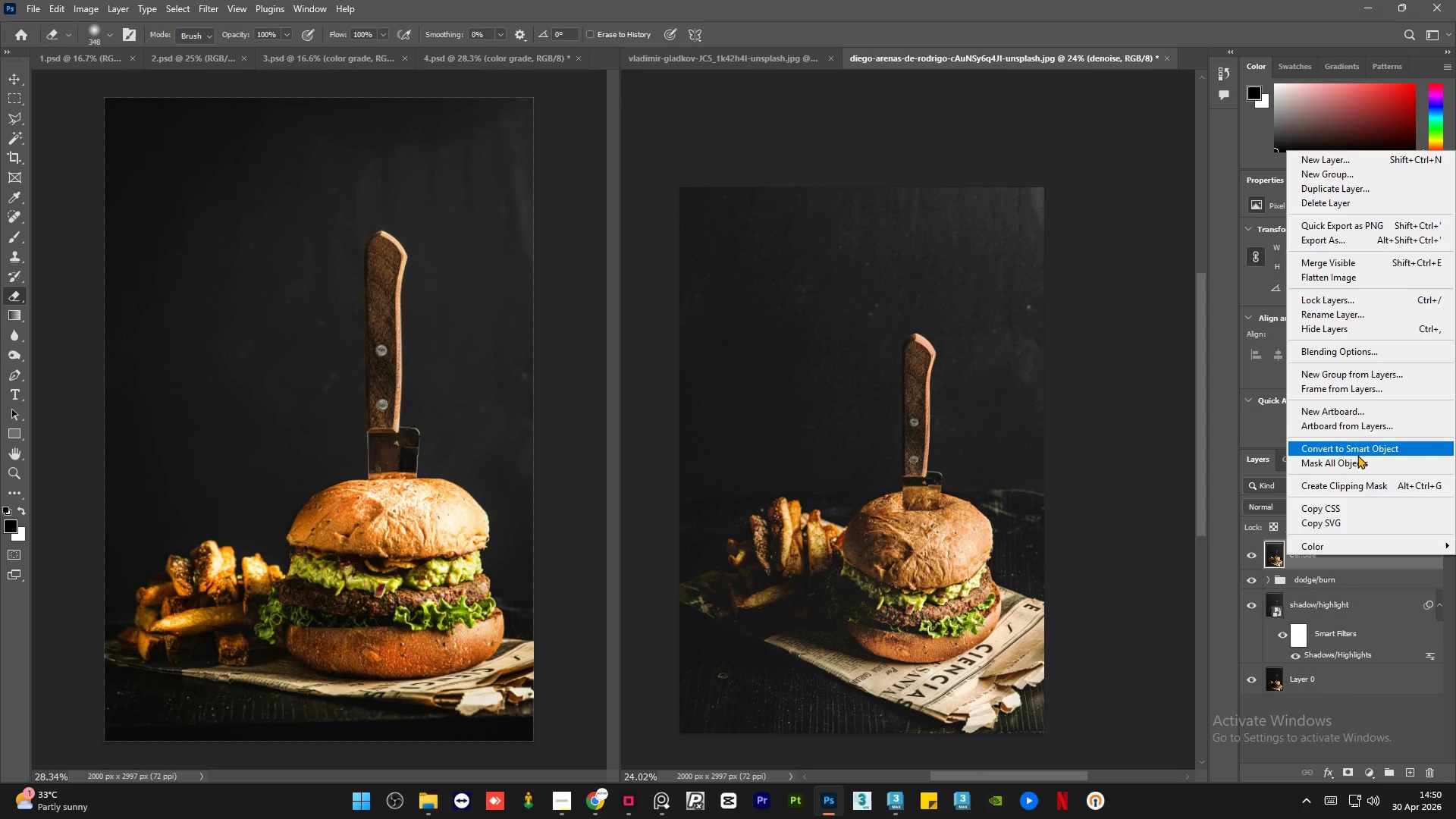 
left_click([1357, 454])
 